 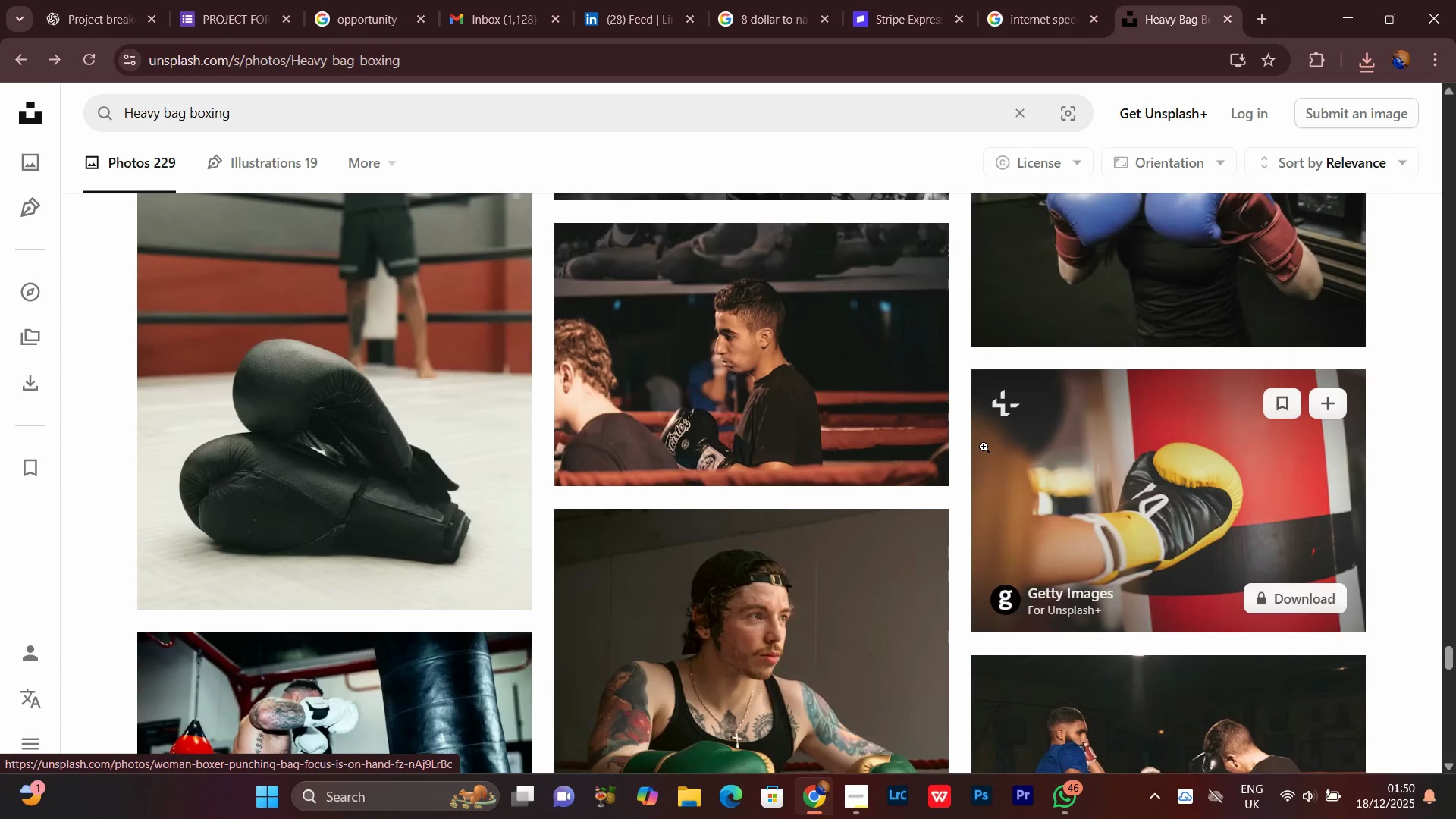 
scroll: coordinate [992, 429], scroll_direction: down, amount: 16.0
 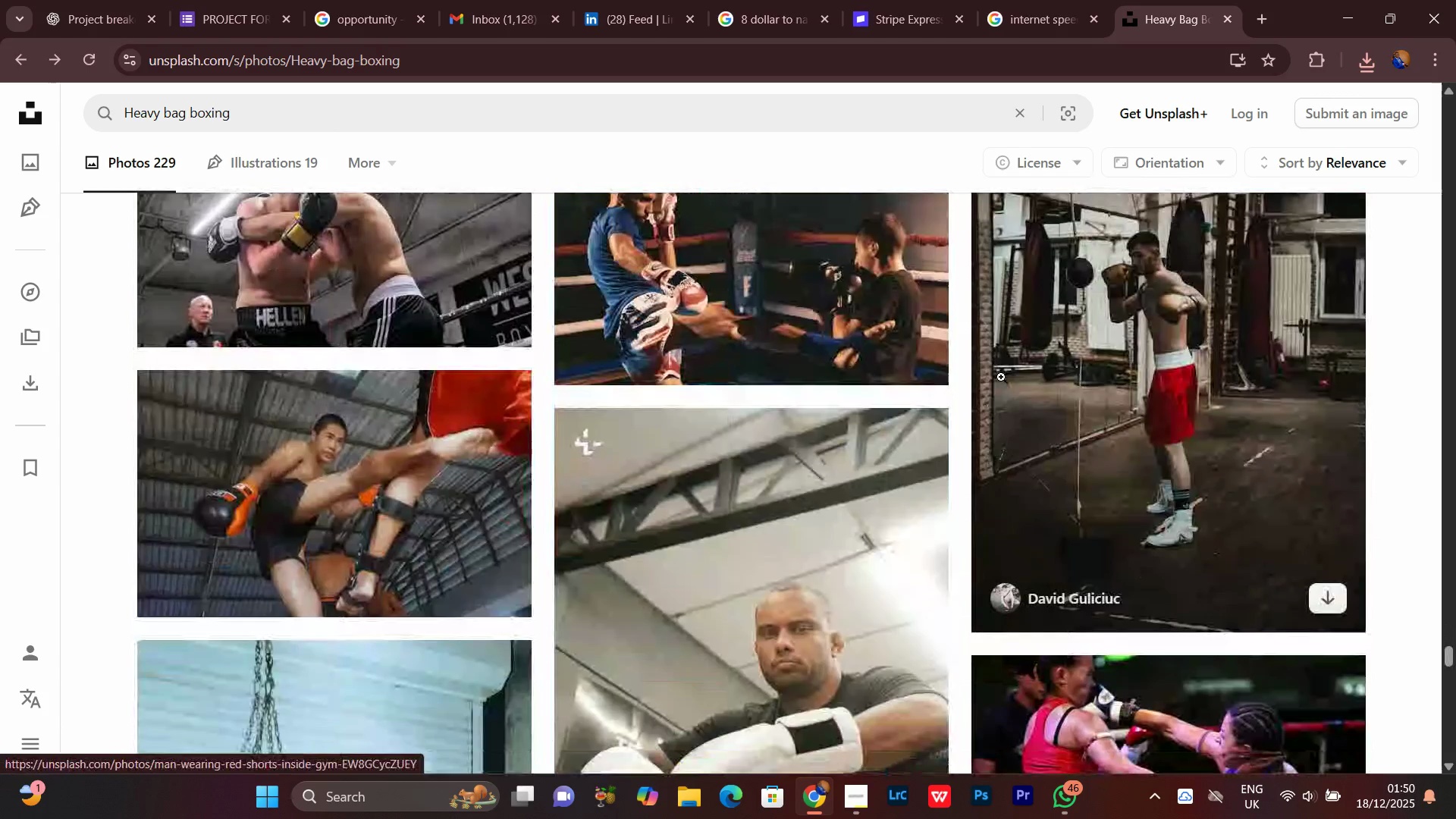 
scroll: coordinate [956, 275], scroll_direction: down, amount: 41.0
 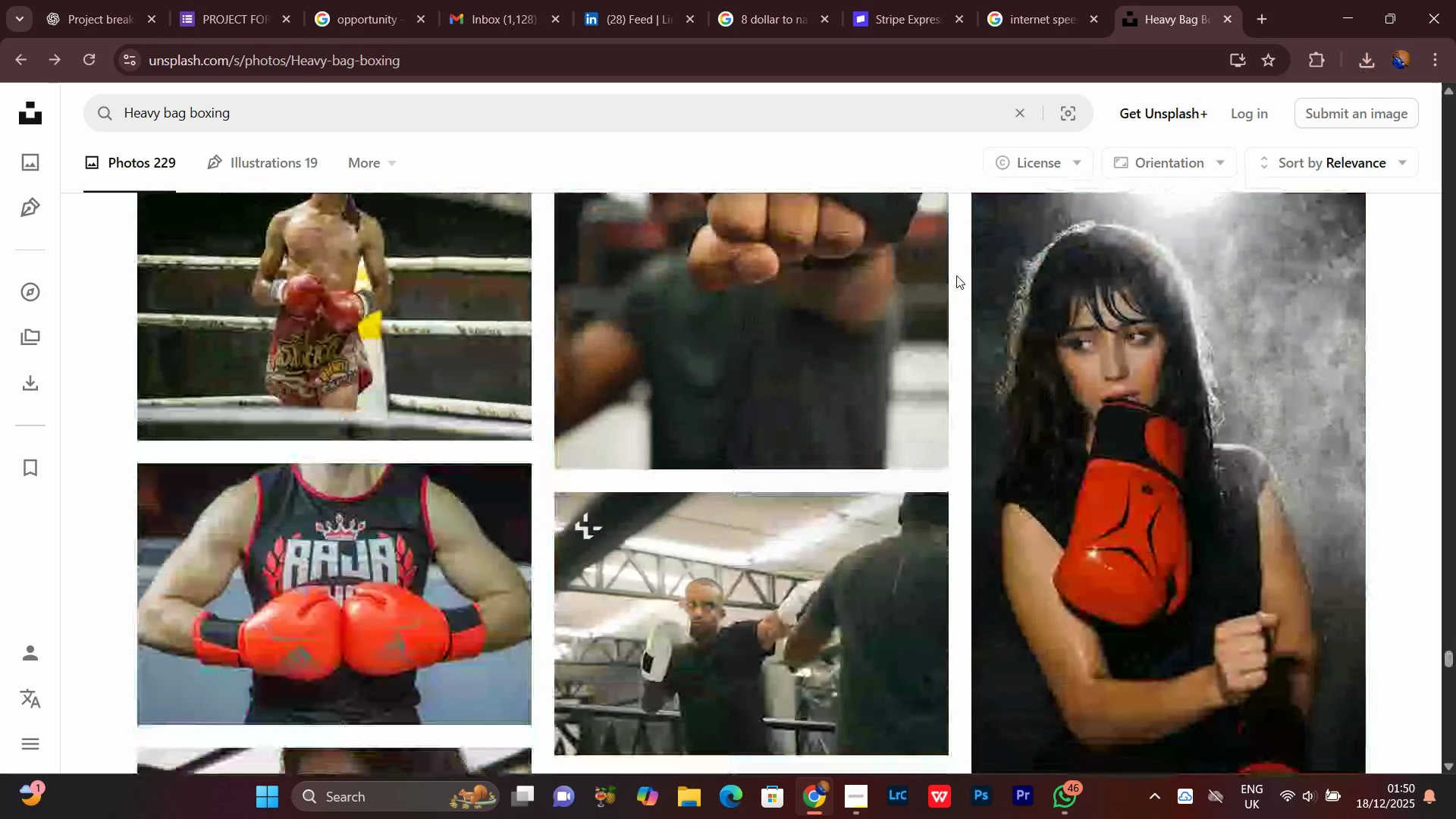 
scroll: coordinate [952, 281], scroll_direction: down, amount: 34.0
 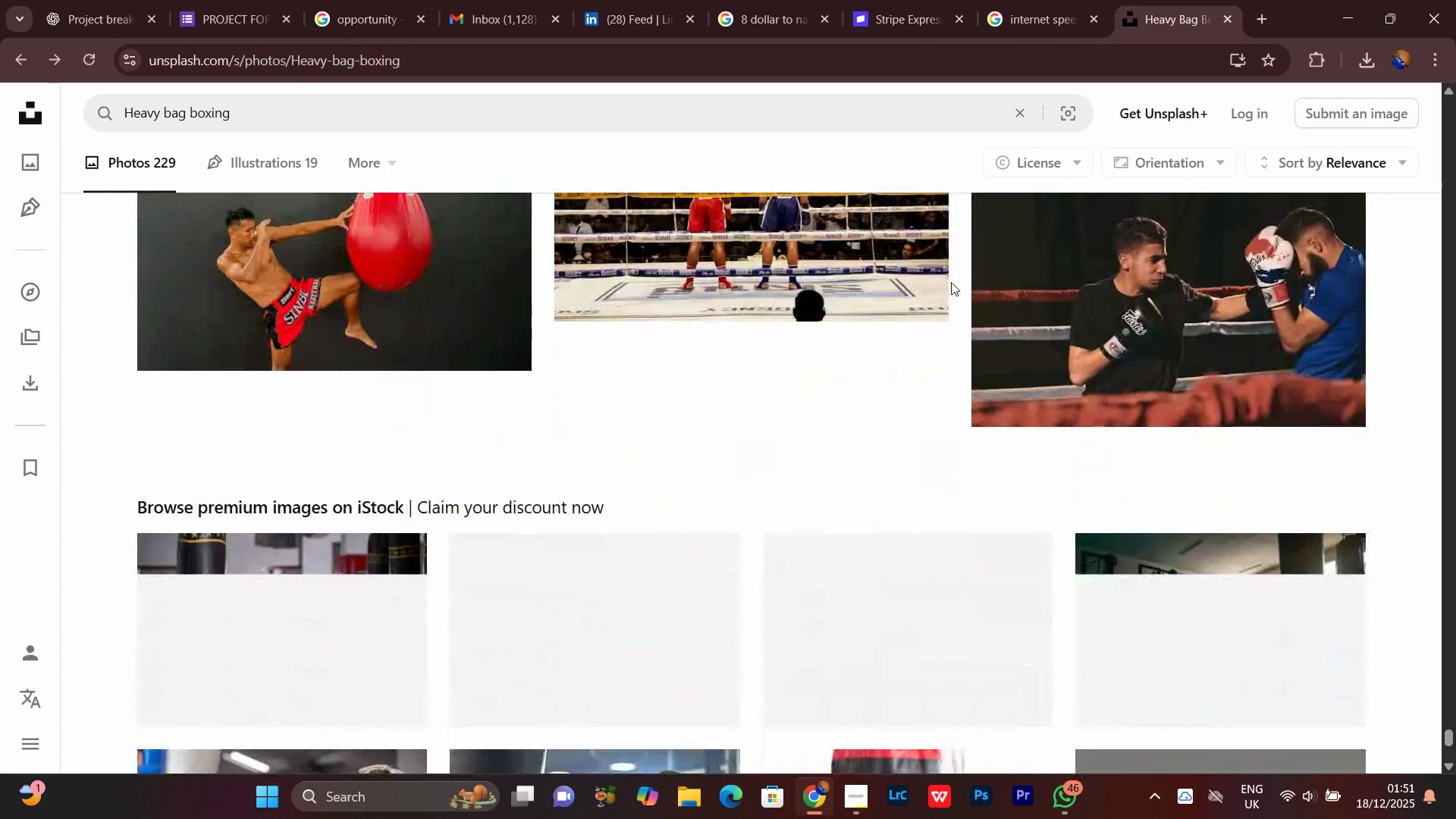 
scroll: coordinate [948, 284], scroll_direction: up, amount: 9.0
 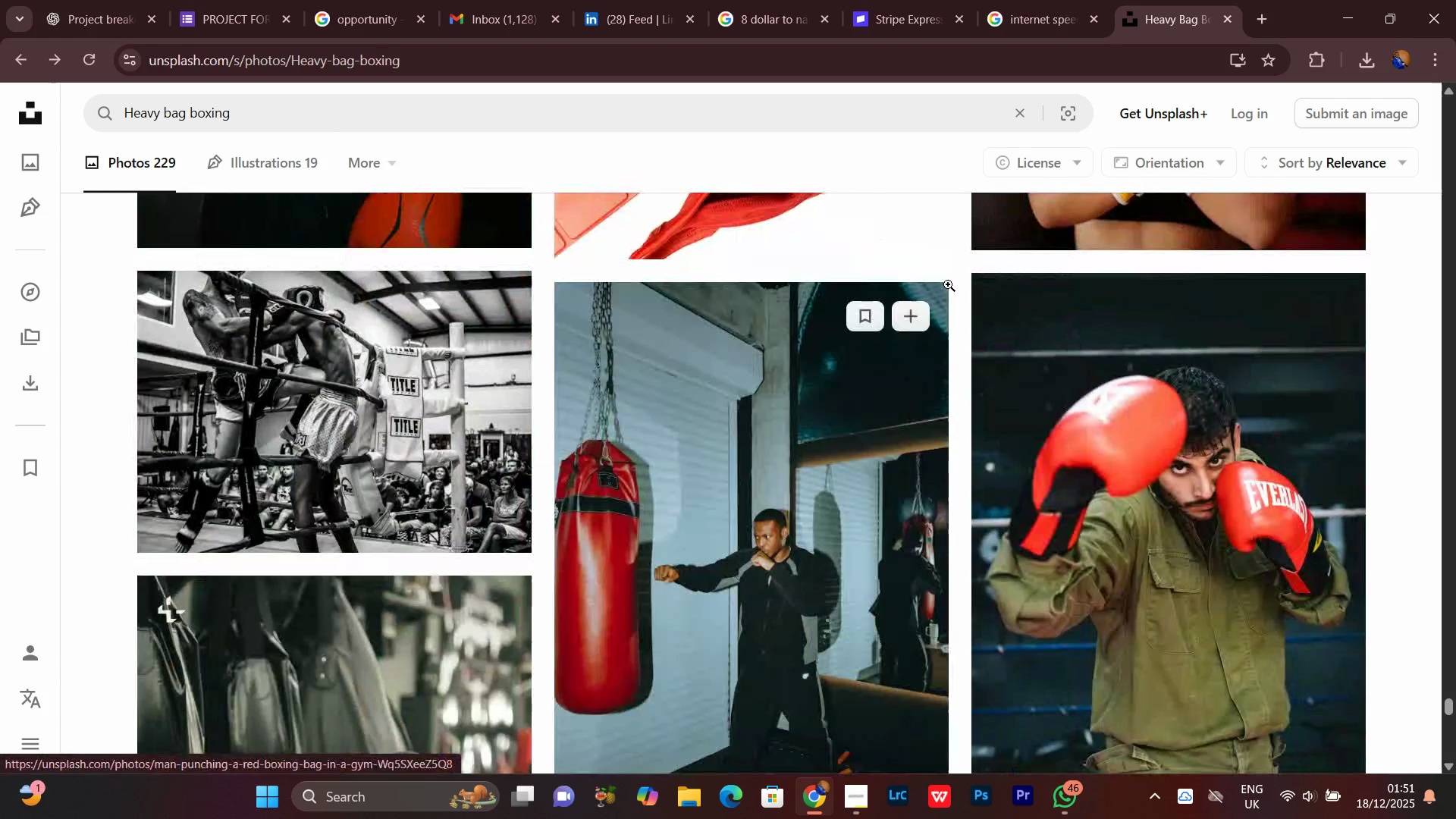 
scroll: coordinate [948, 284], scroll_direction: none, amount: 0.0
 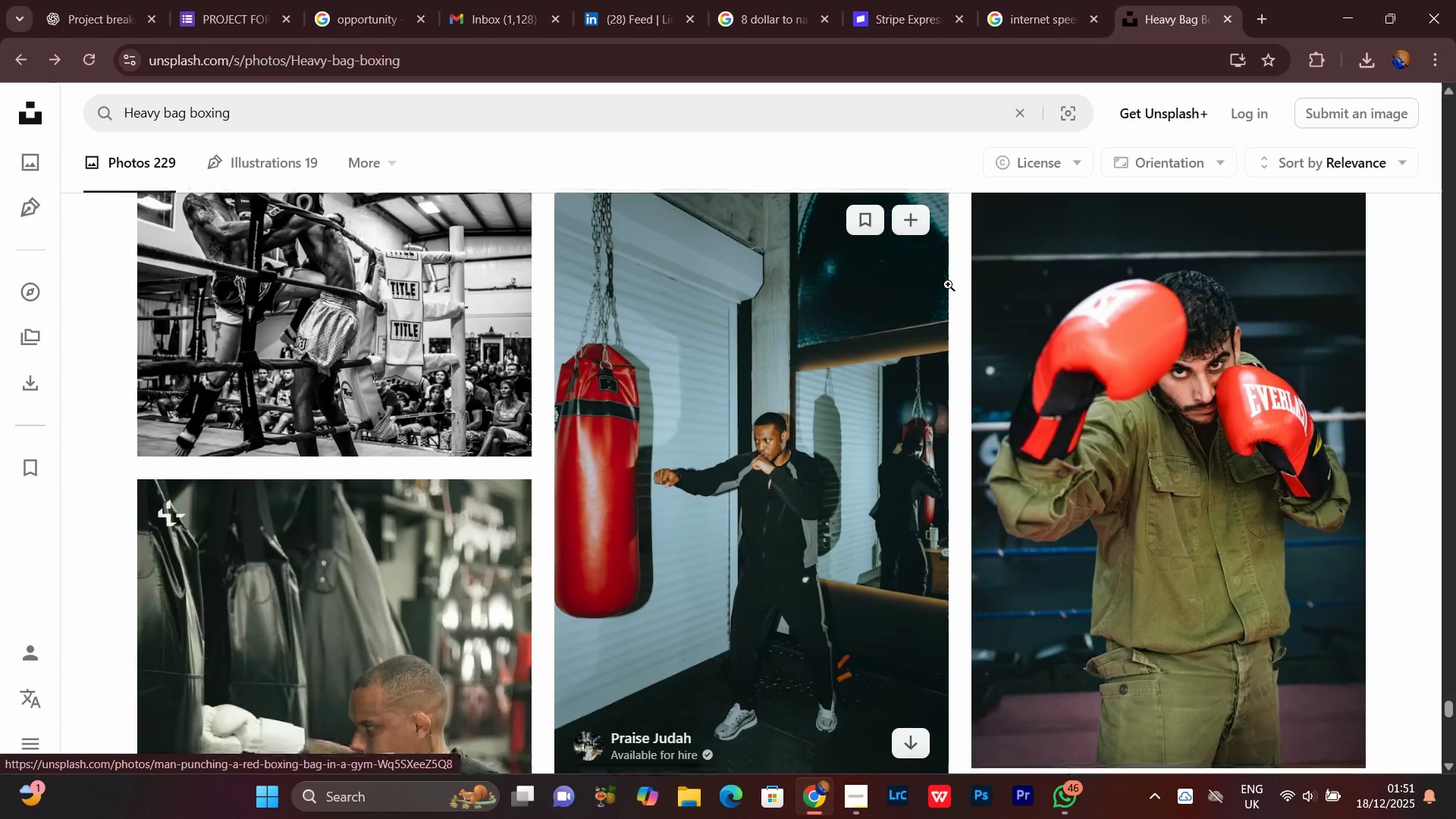 
scroll: coordinate [947, 286], scroll_direction: down, amount: 7.0
 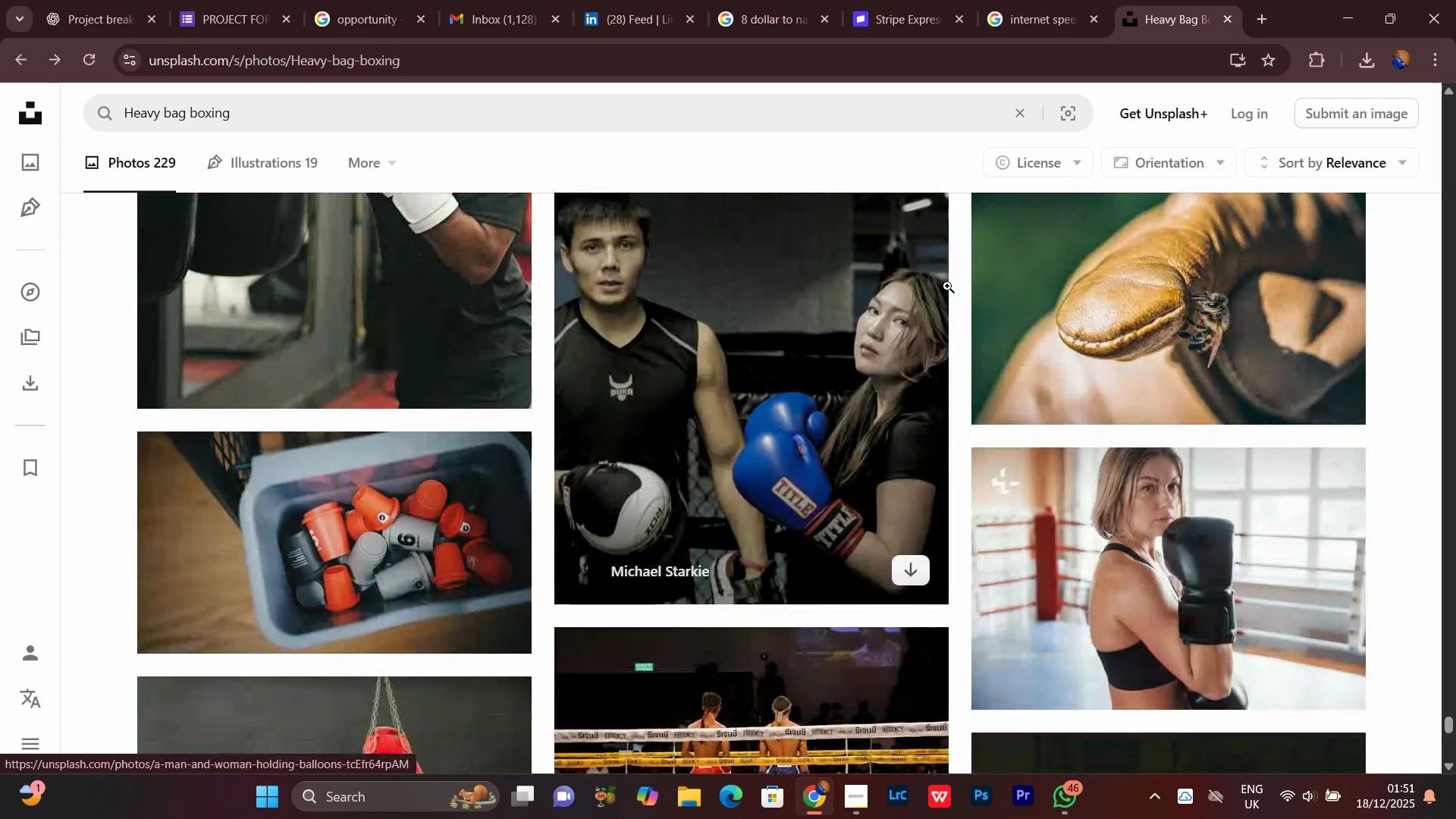 
scroll: coordinate [947, 286], scroll_direction: up, amount: 1.0
 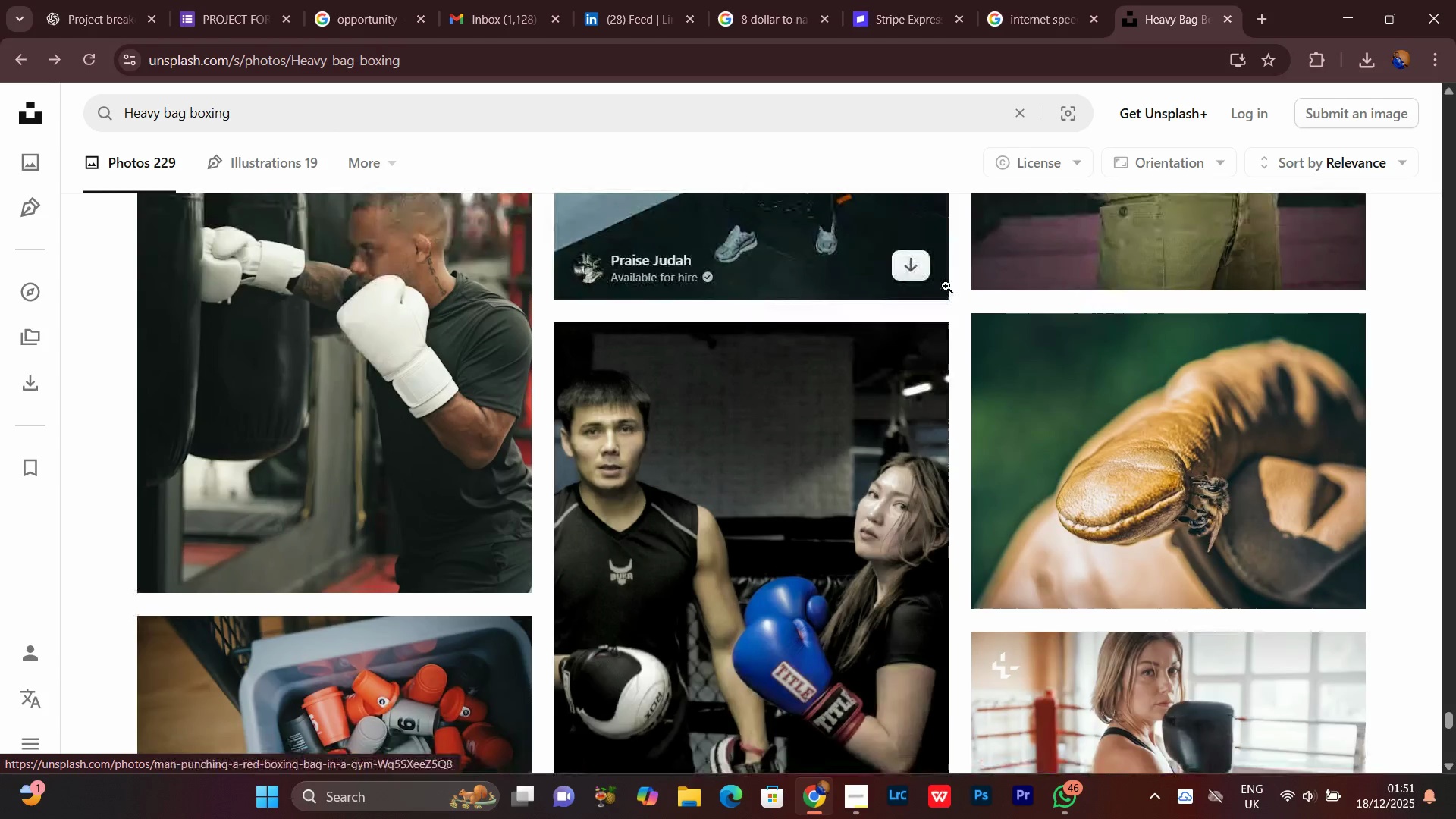 
scroll: coordinate [946, 286], scroll_direction: down, amount: 1.0
 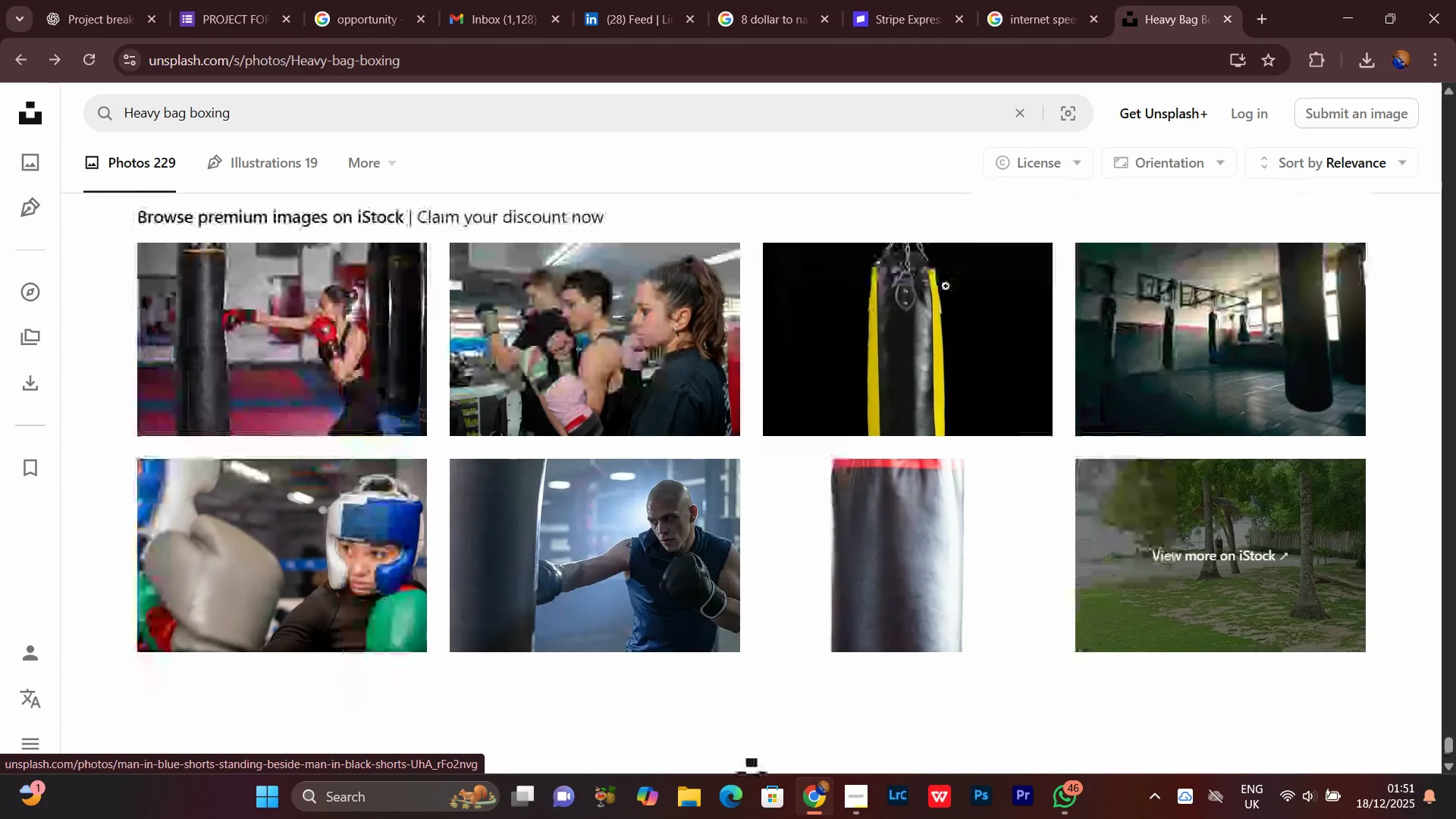 
scroll: coordinate [660, 294], scroll_direction: up, amount: 8.0
 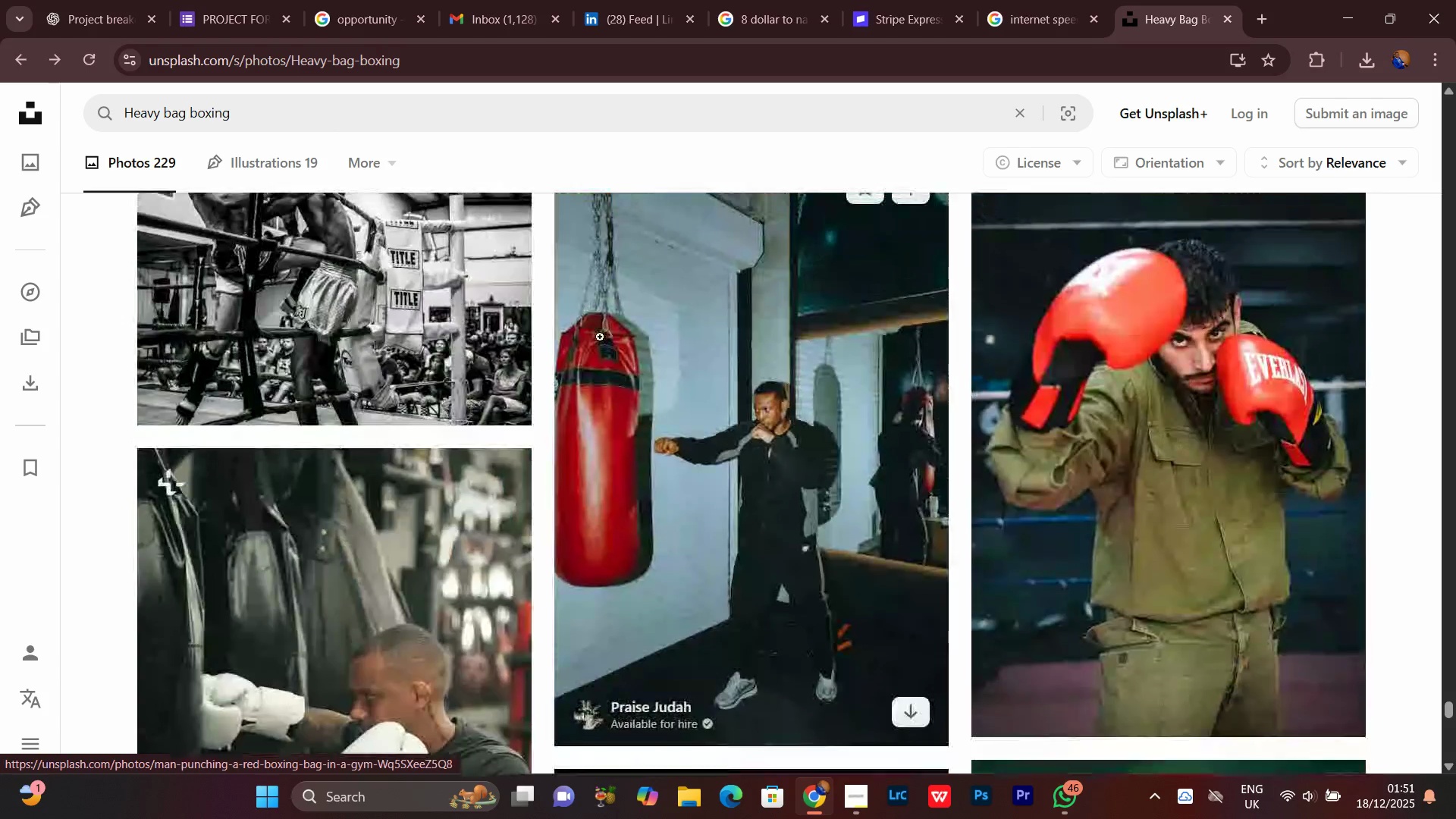 
scroll: coordinate [853, 336], scroll_direction: none, amount: 0.0
 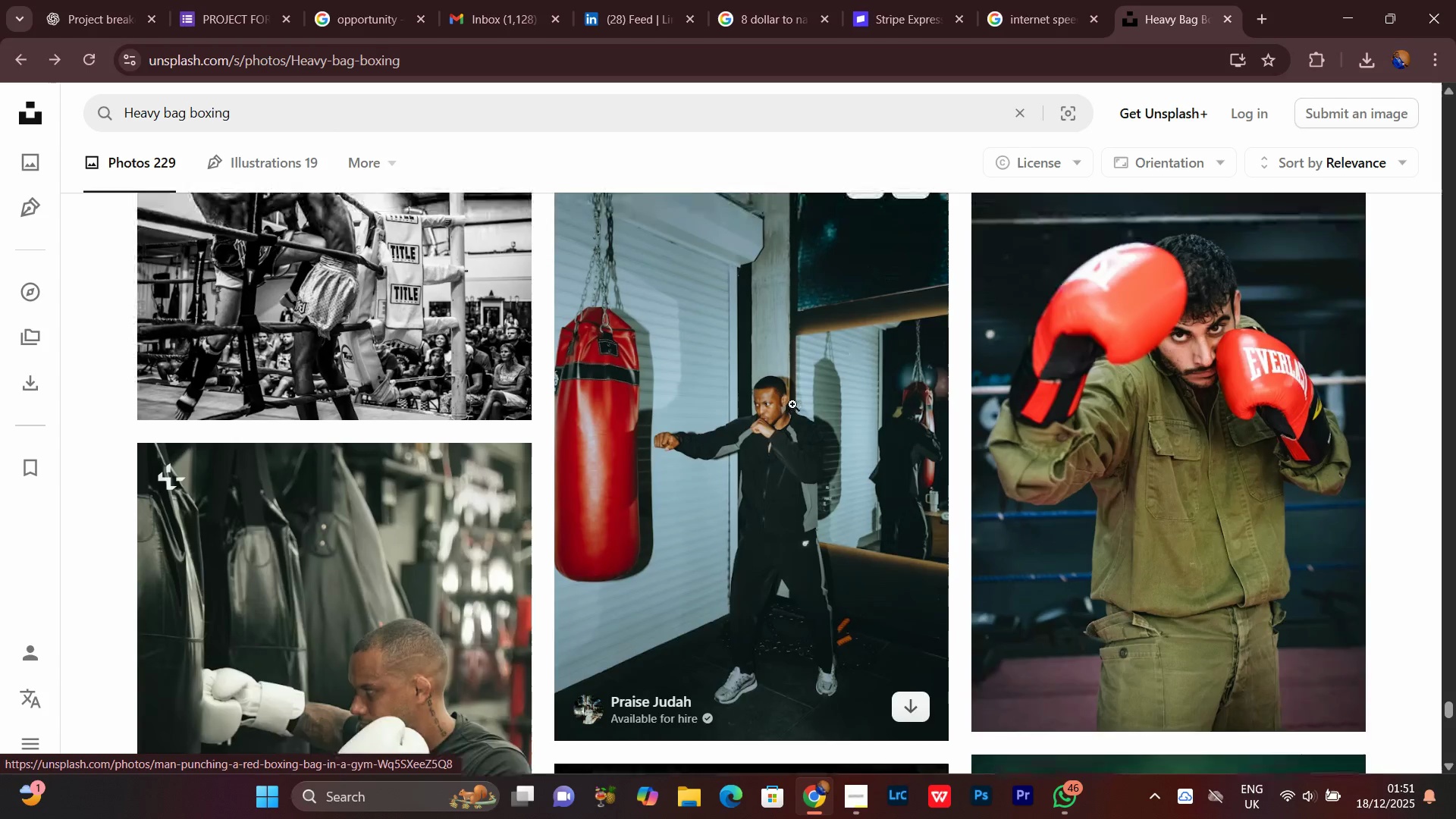 
scroll: coordinate [794, 406], scroll_direction: up, amount: 1.0
 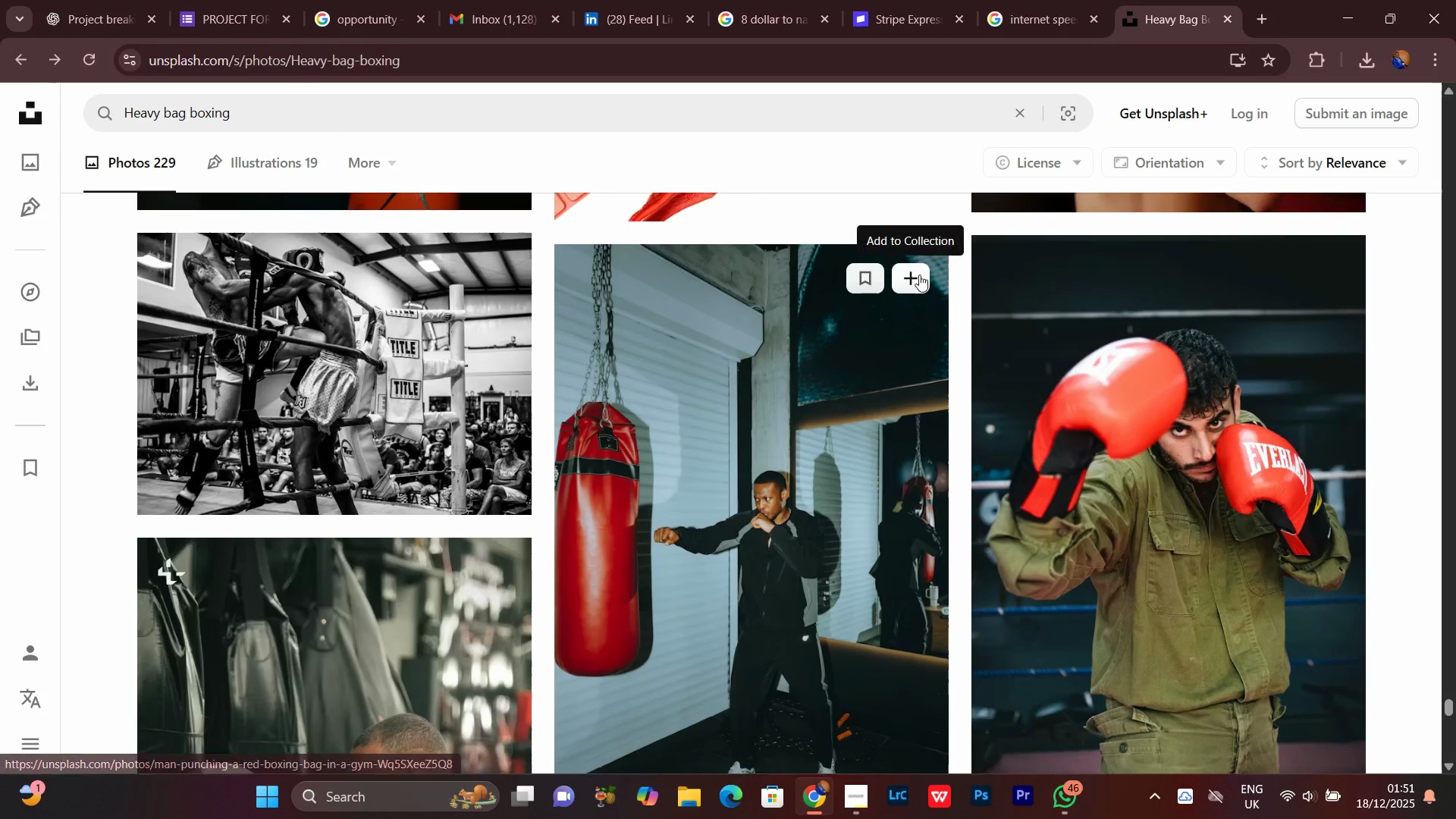 
left_click([916, 275])
 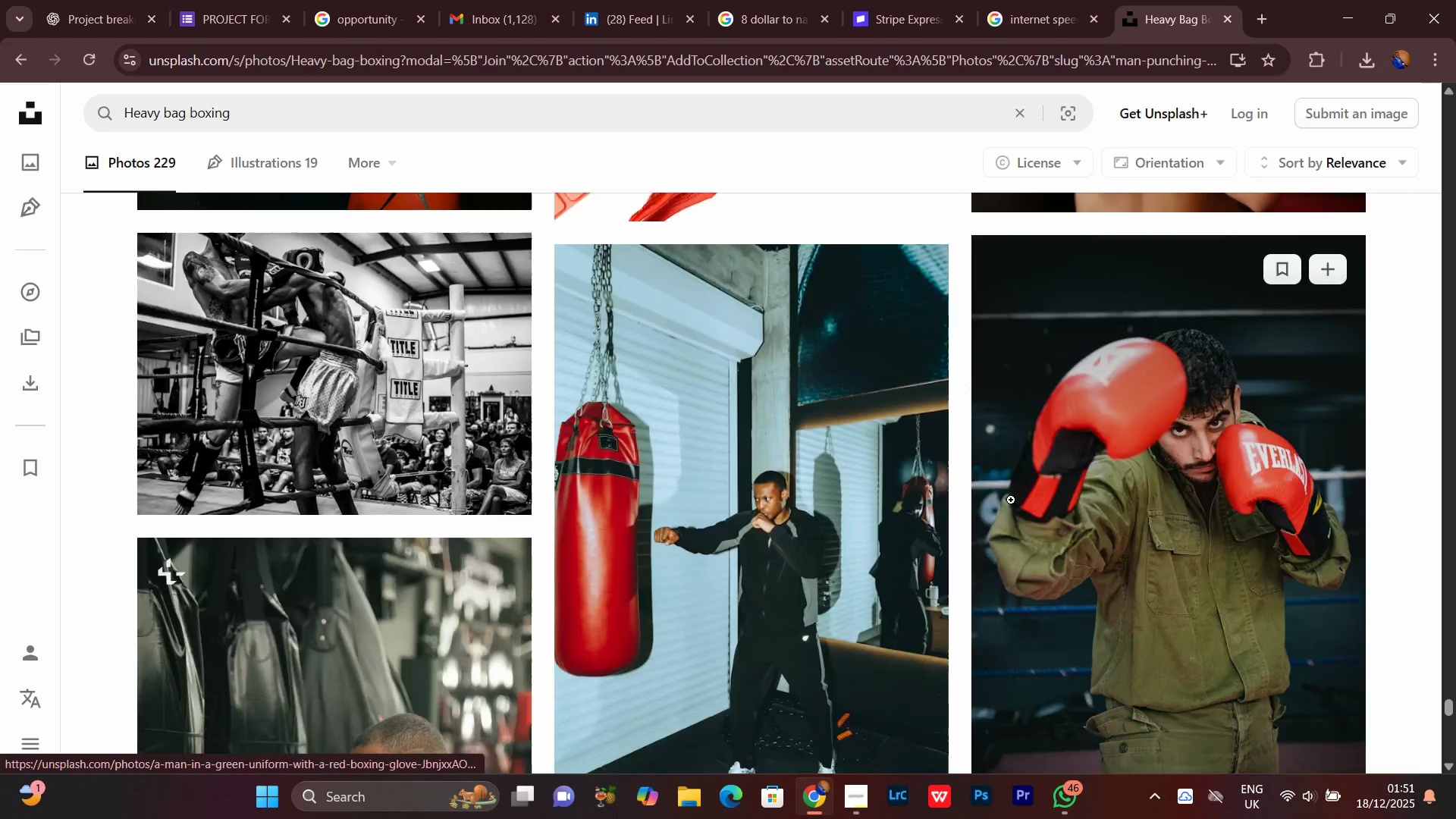 
scroll: coordinate [1034, 530], scroll_direction: up, amount: 2.0
 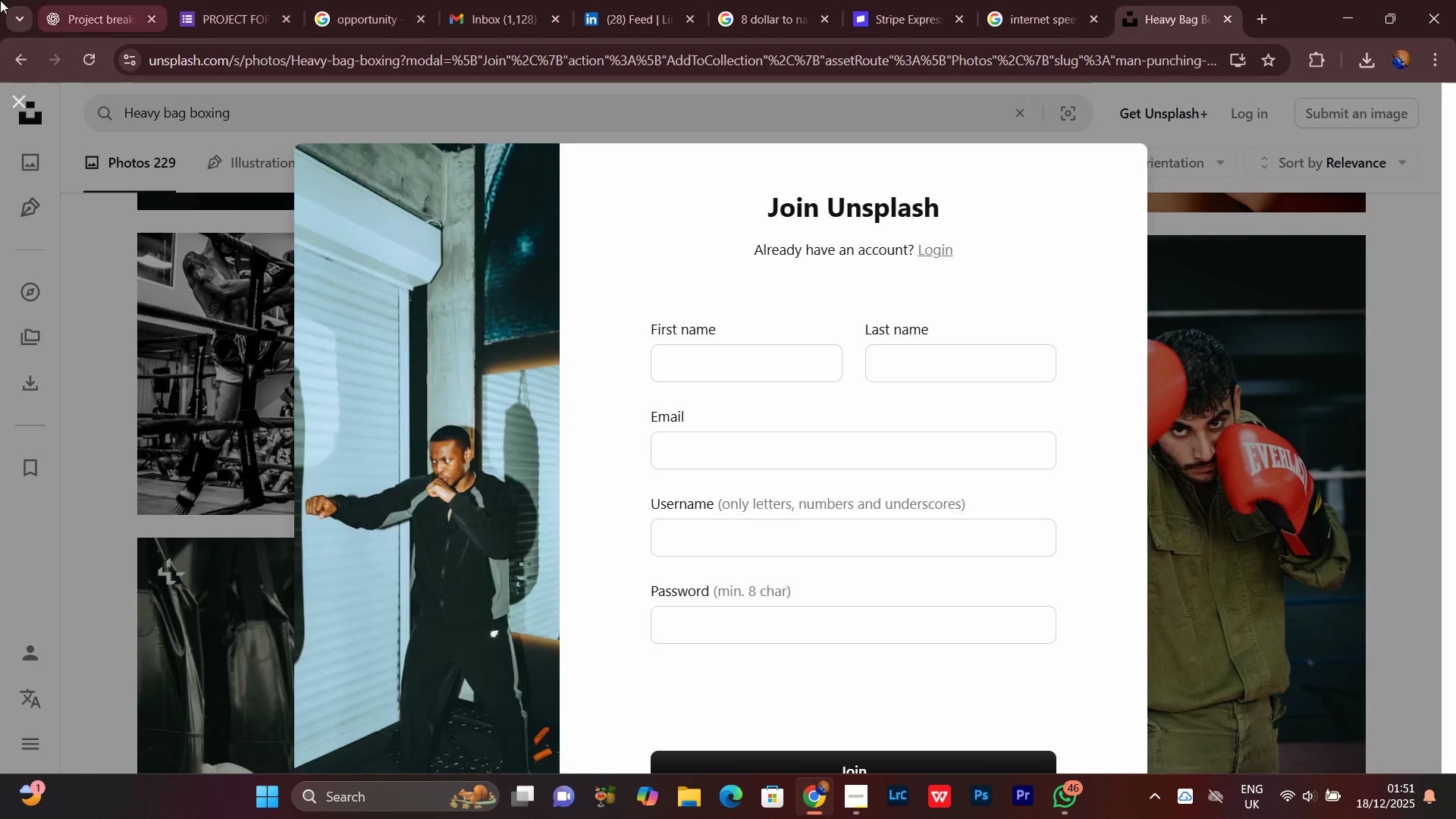 
left_click([20, 103])
 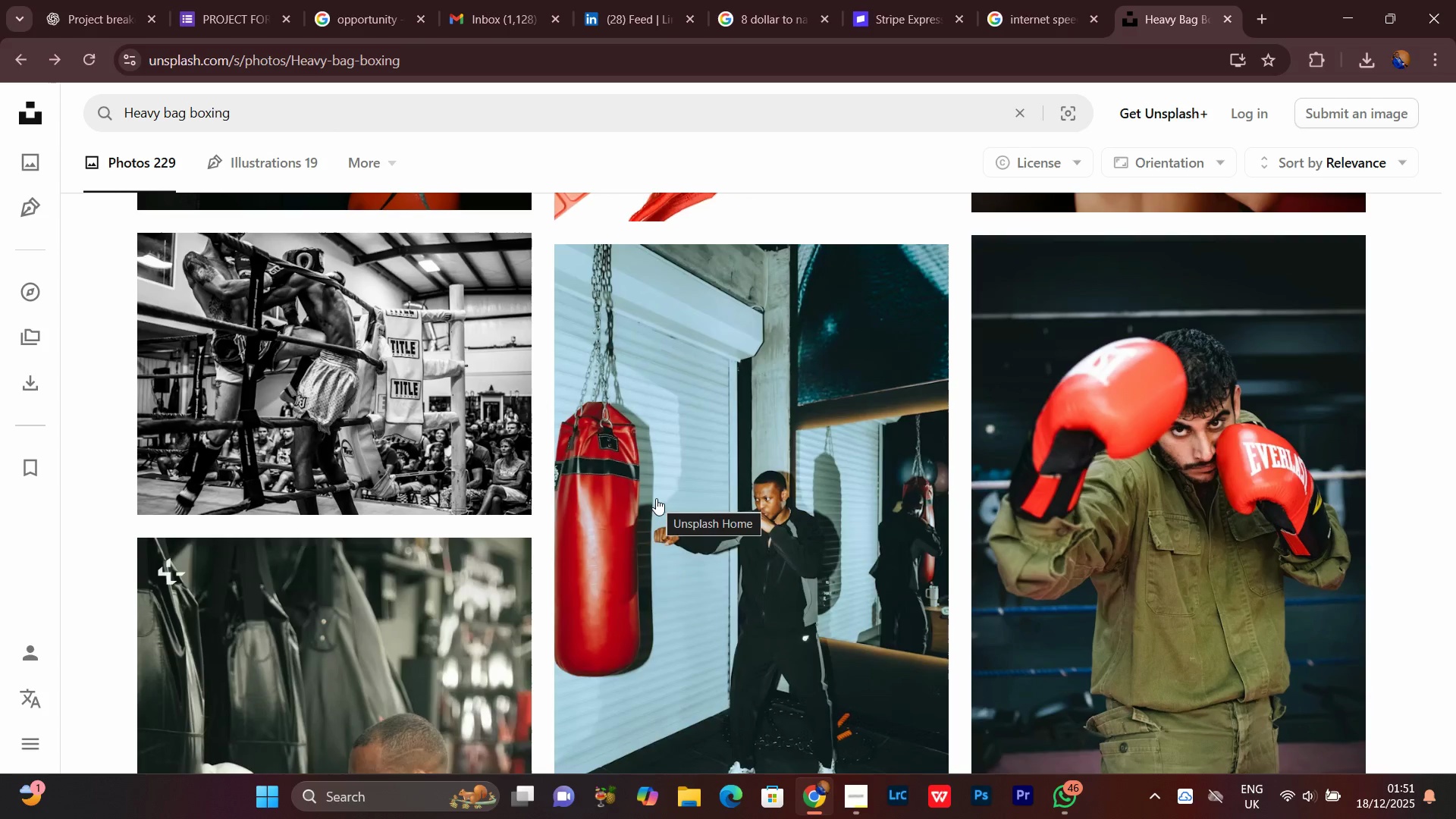 
scroll: coordinate [858, 371], scroll_direction: down, amount: 2.0
 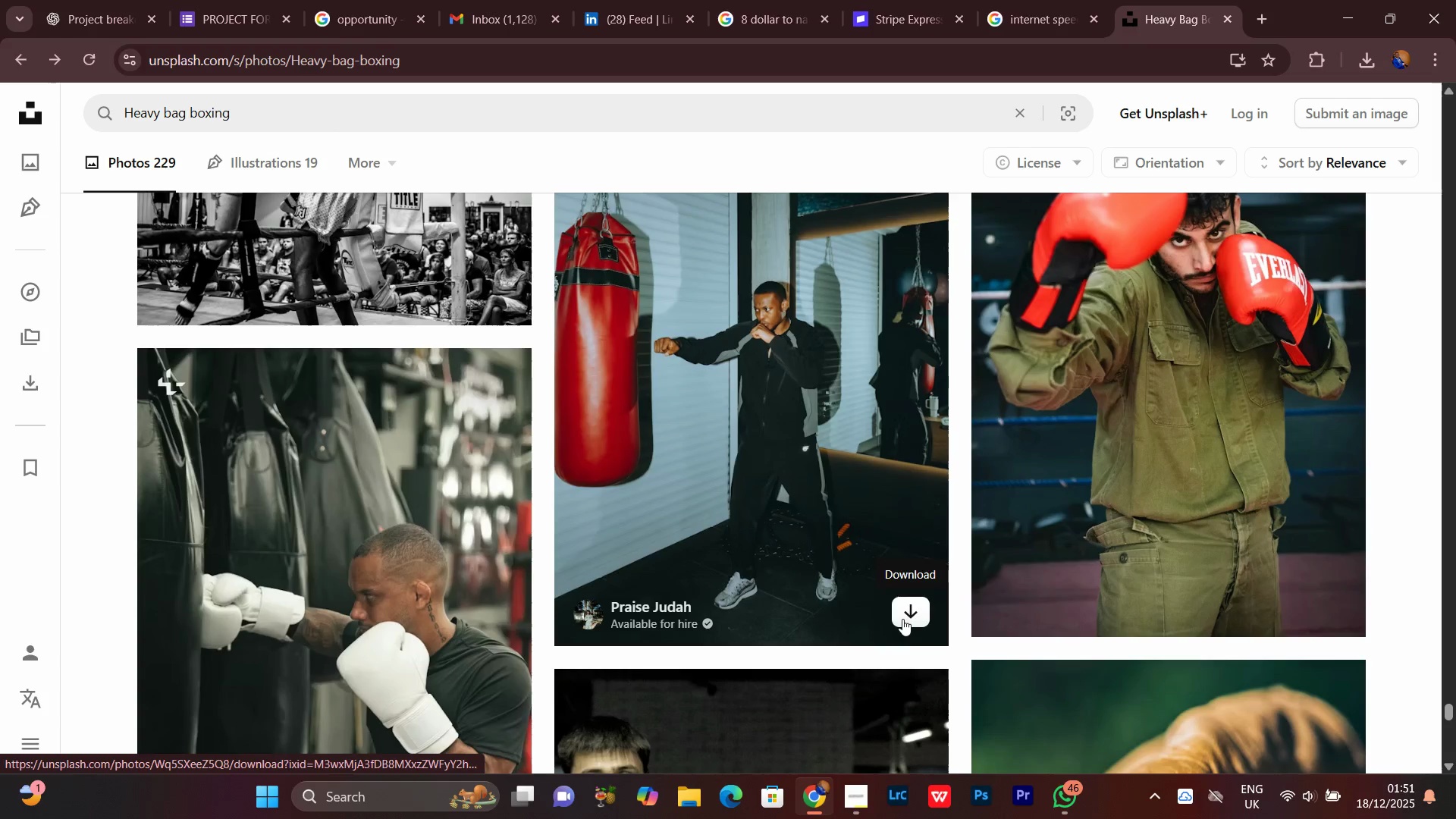 
left_click([903, 619])
 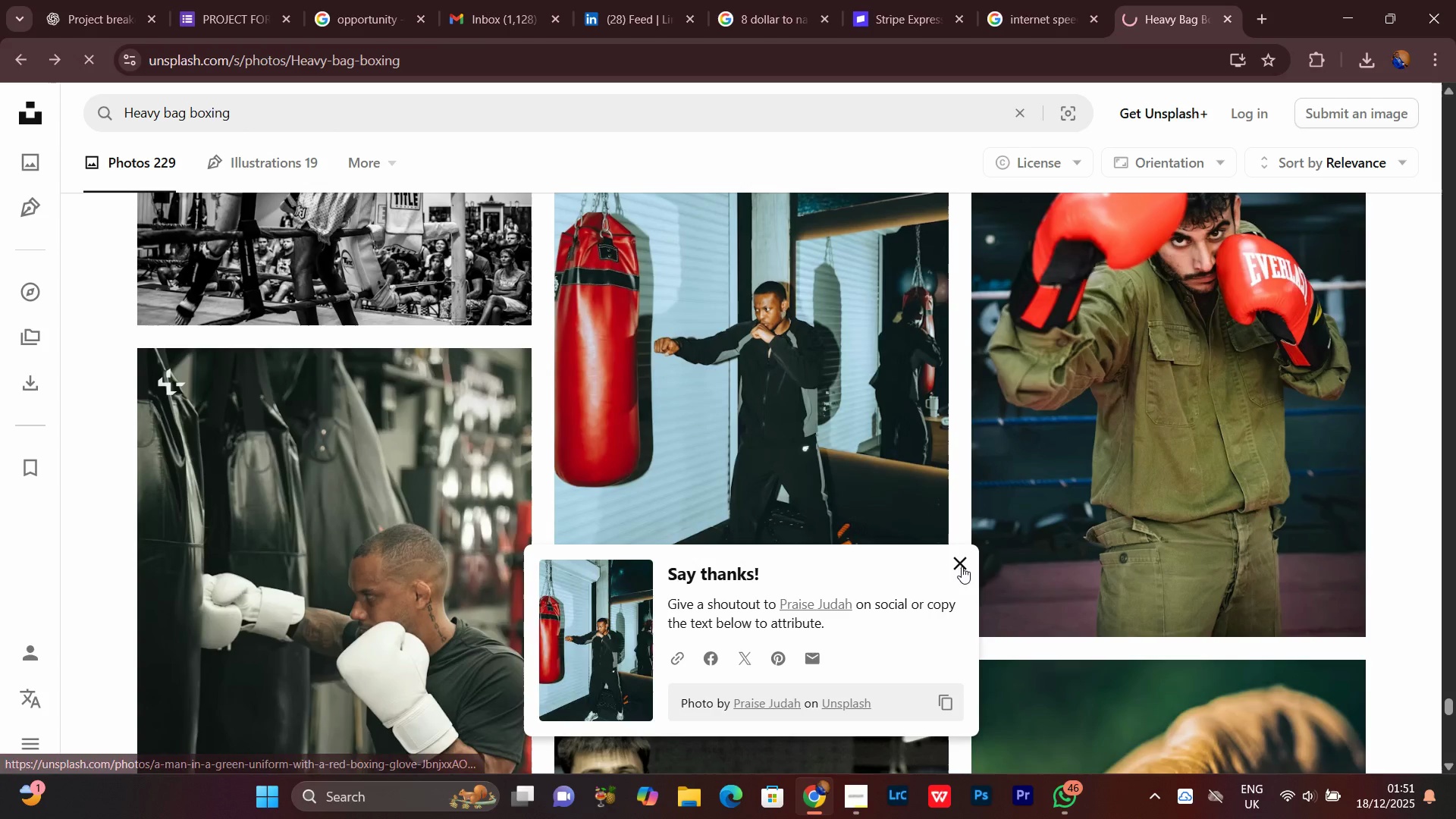 
left_click([960, 556])
 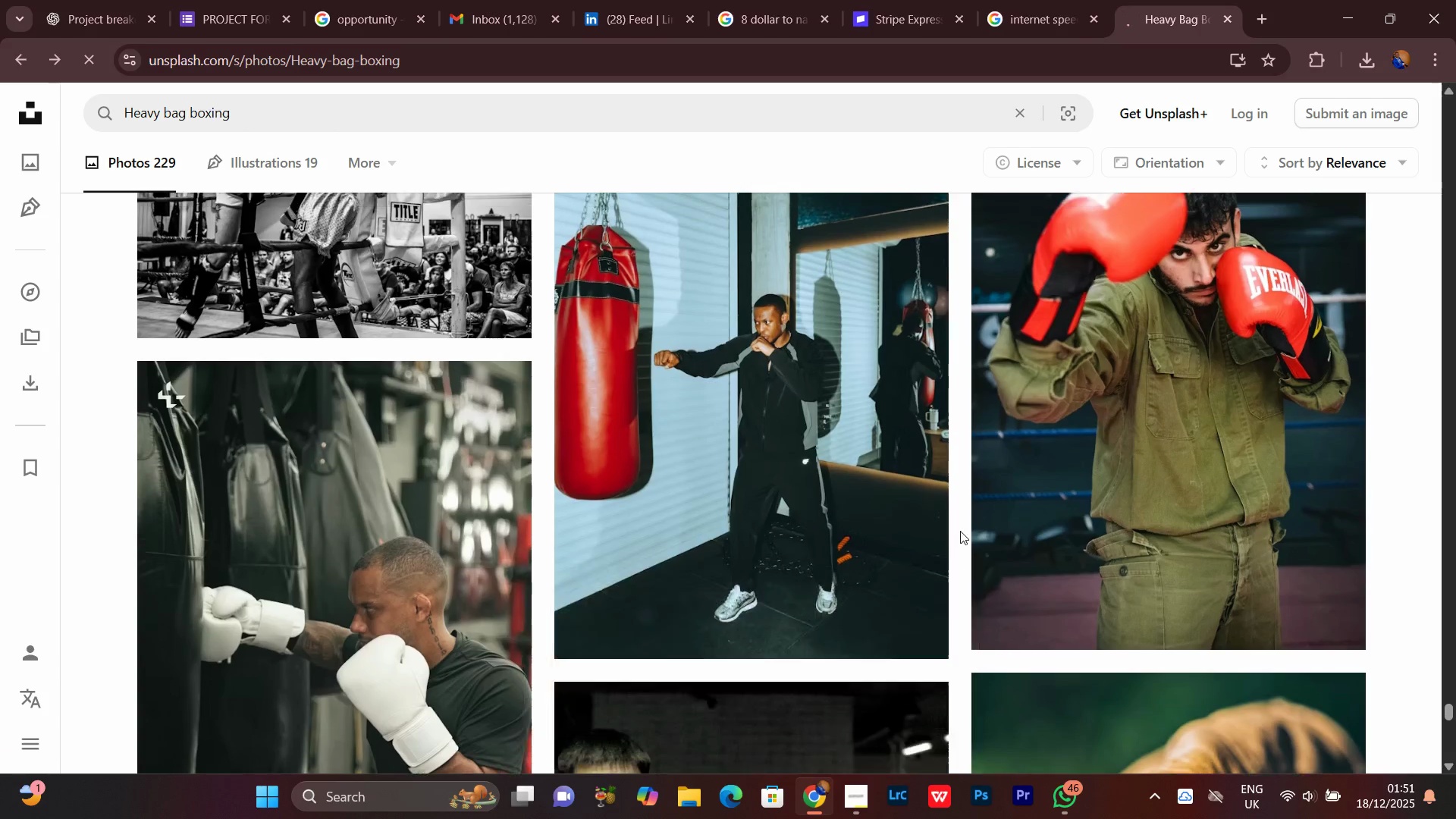 
scroll: coordinate [960, 531], scroll_direction: up, amount: 8.0
 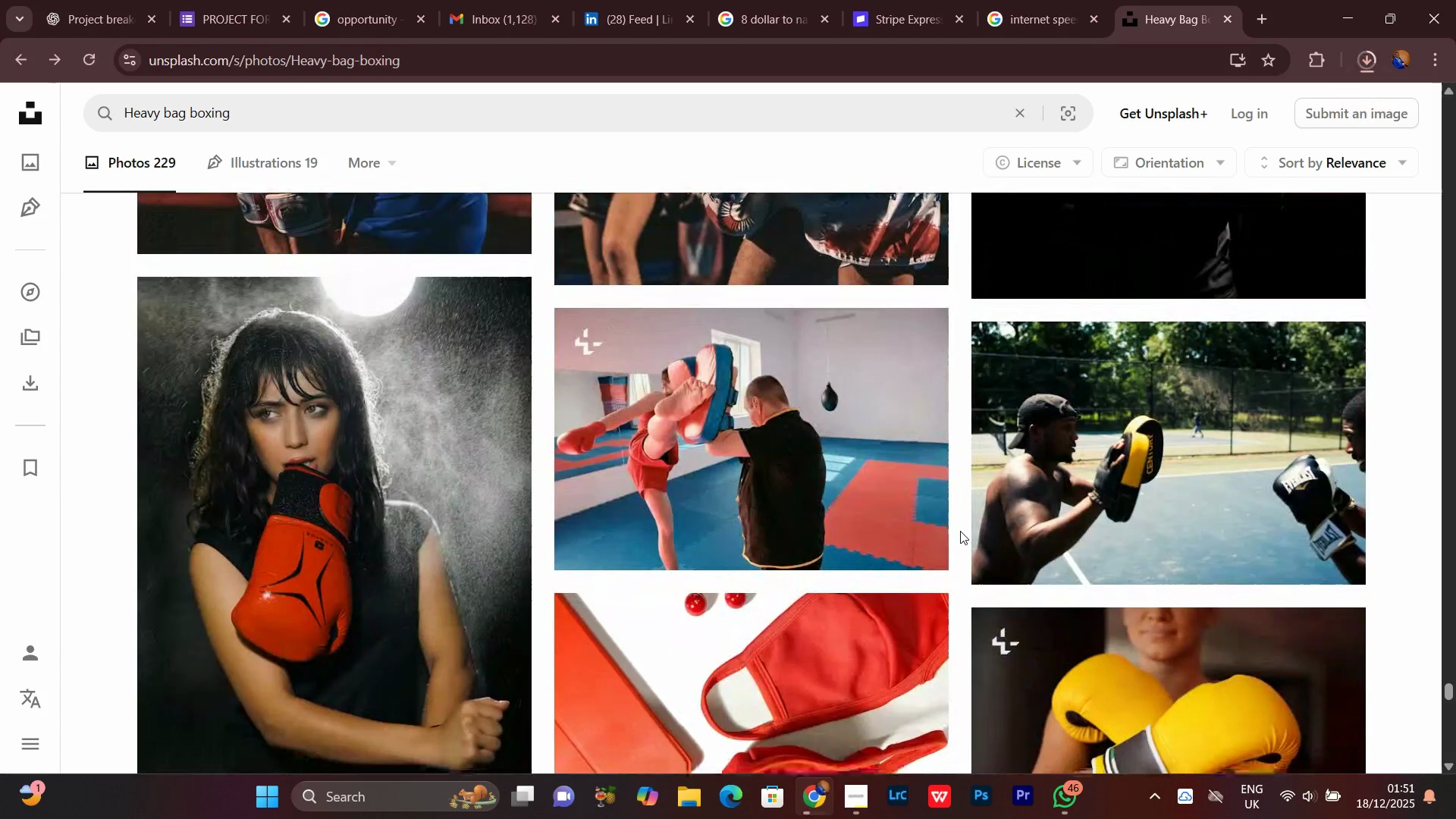 
scroll: coordinate [960, 531], scroll_direction: none, amount: 0.0
 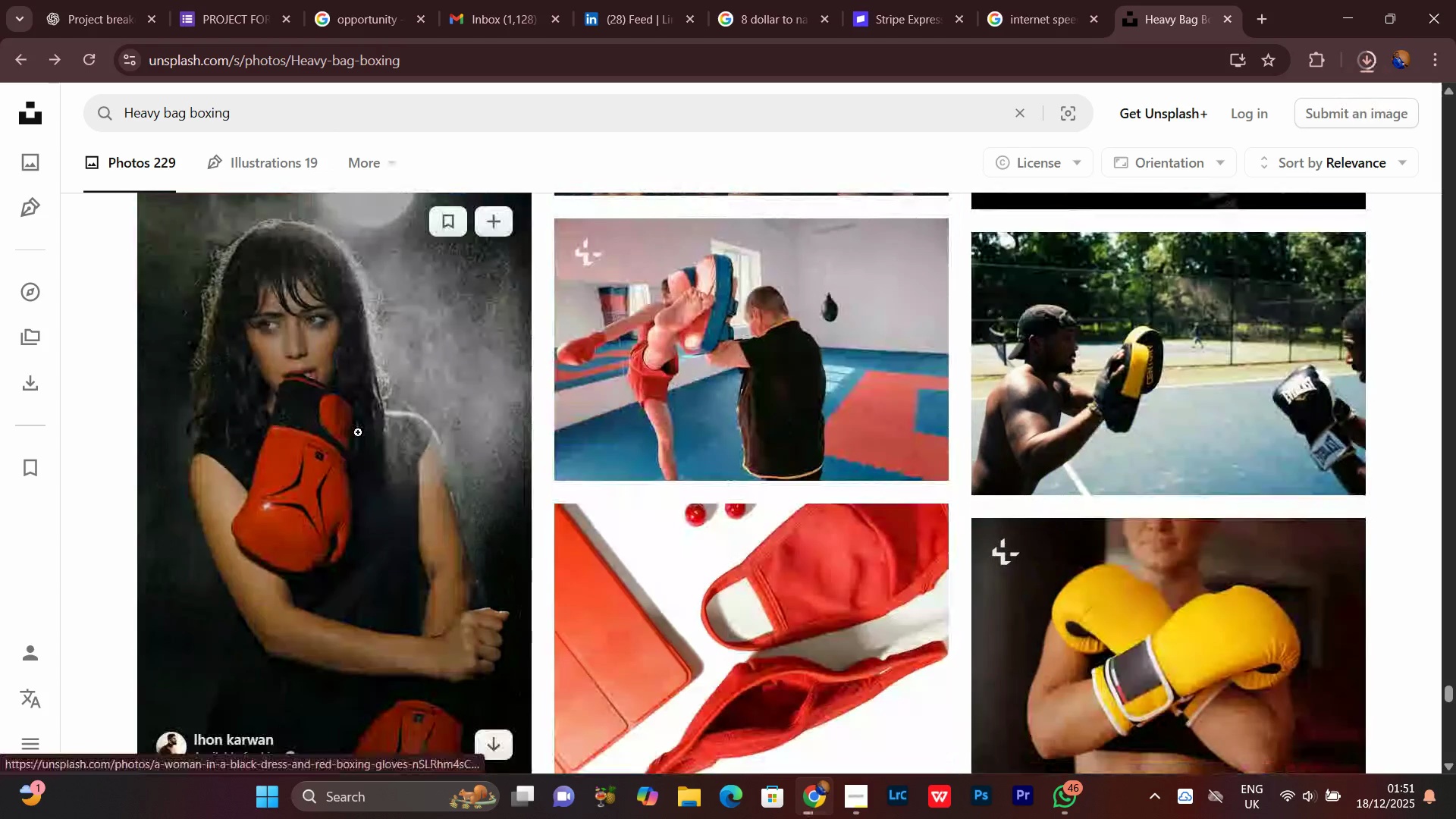 
scroll: coordinate [358, 432], scroll_direction: down, amount: 1.0
 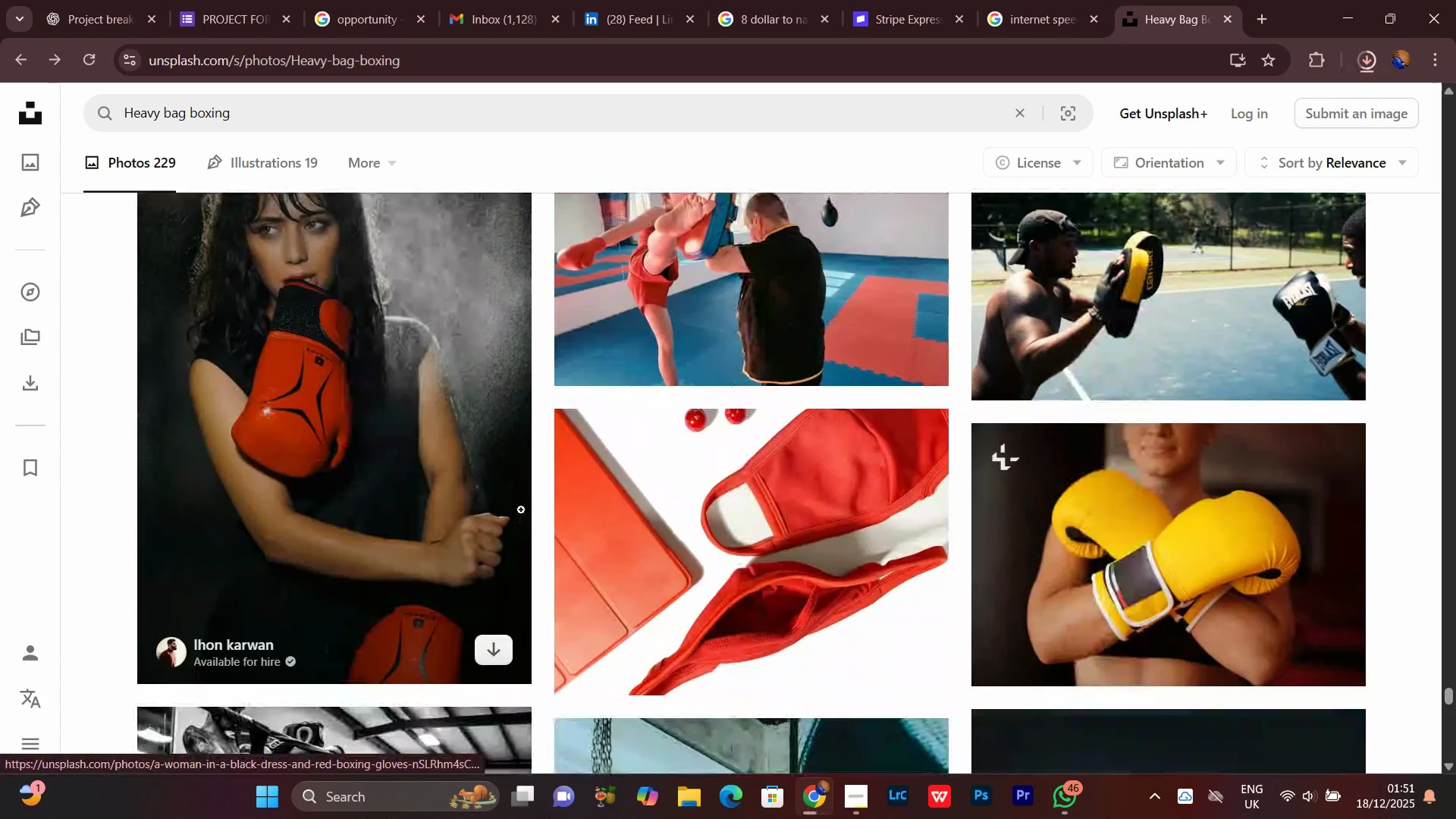 
scroll: coordinate [449, 297], scroll_direction: up, amount: 12.0
 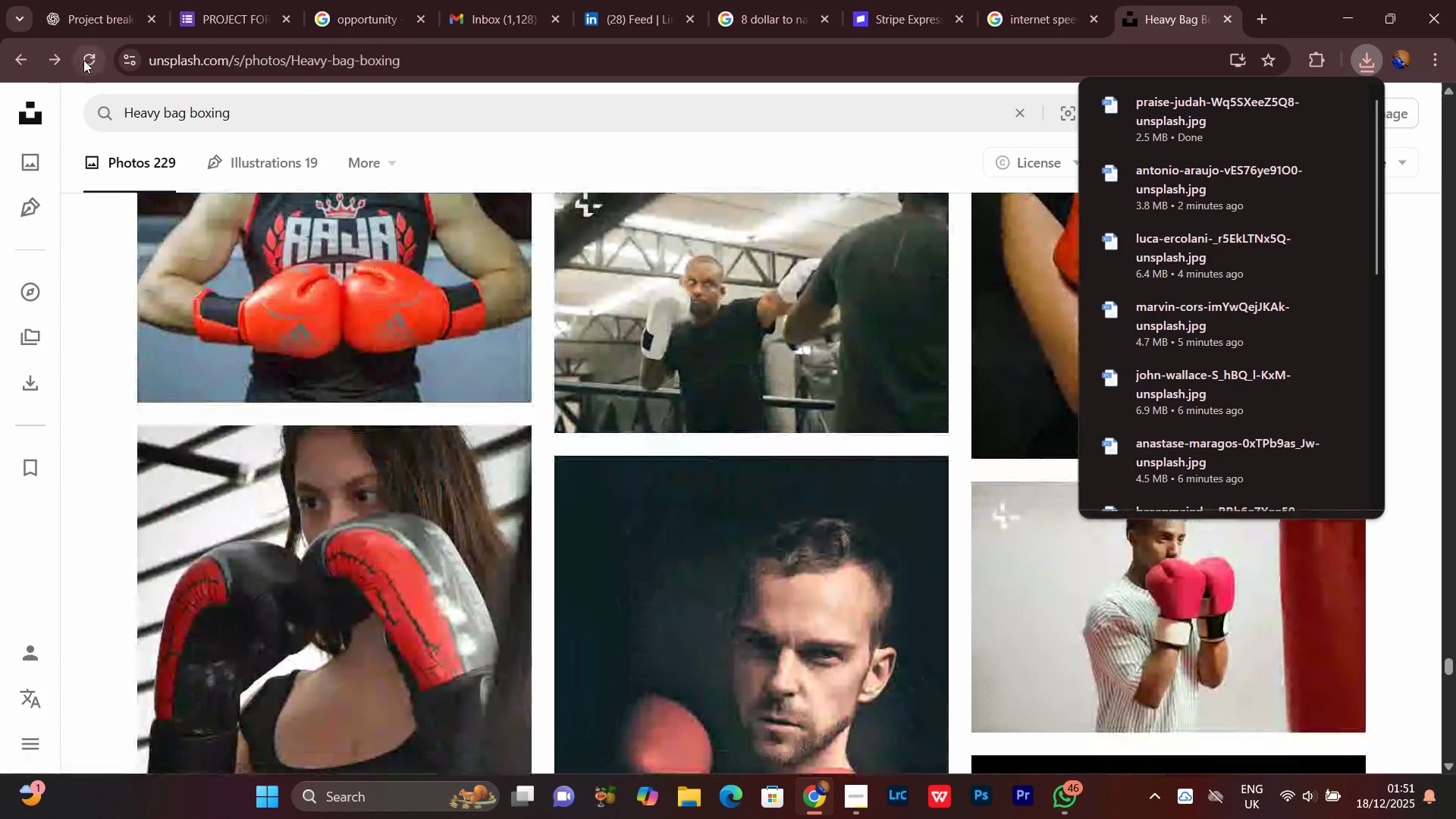 
left_click([83, 60])
 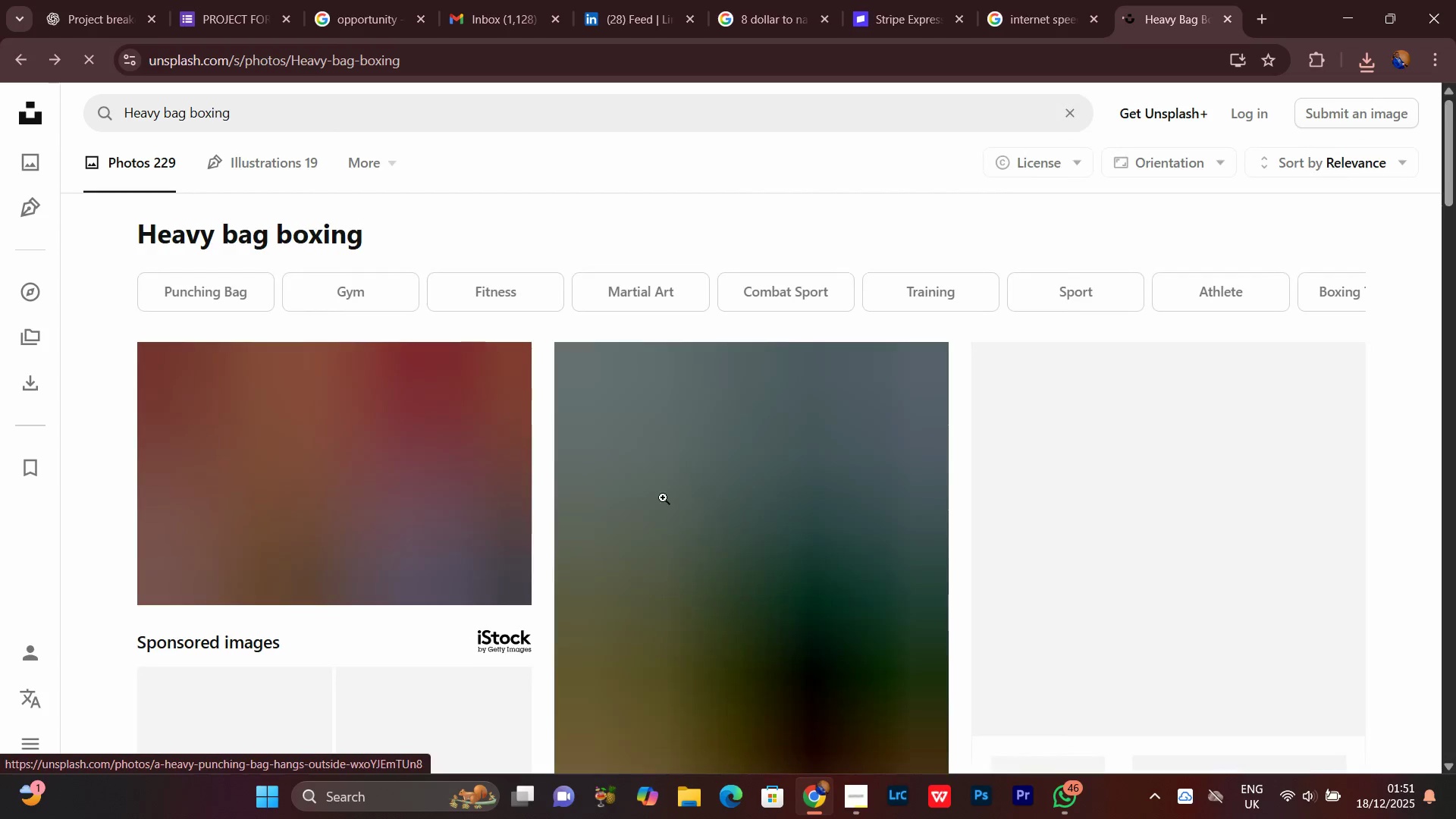 
wait(5.41)
 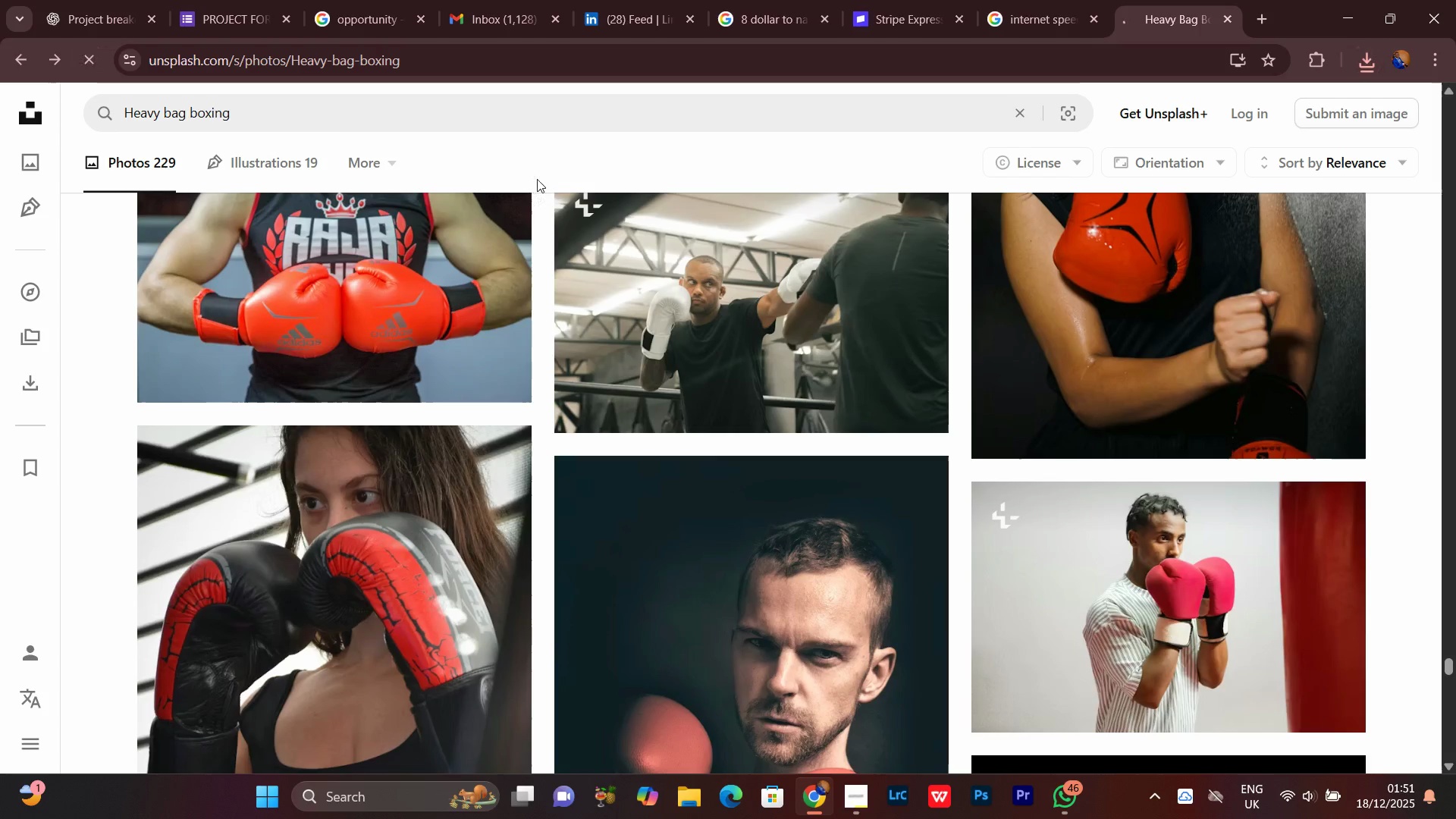 
scroll: coordinate [679, 478], scroll_direction: down, amount: 1.0
 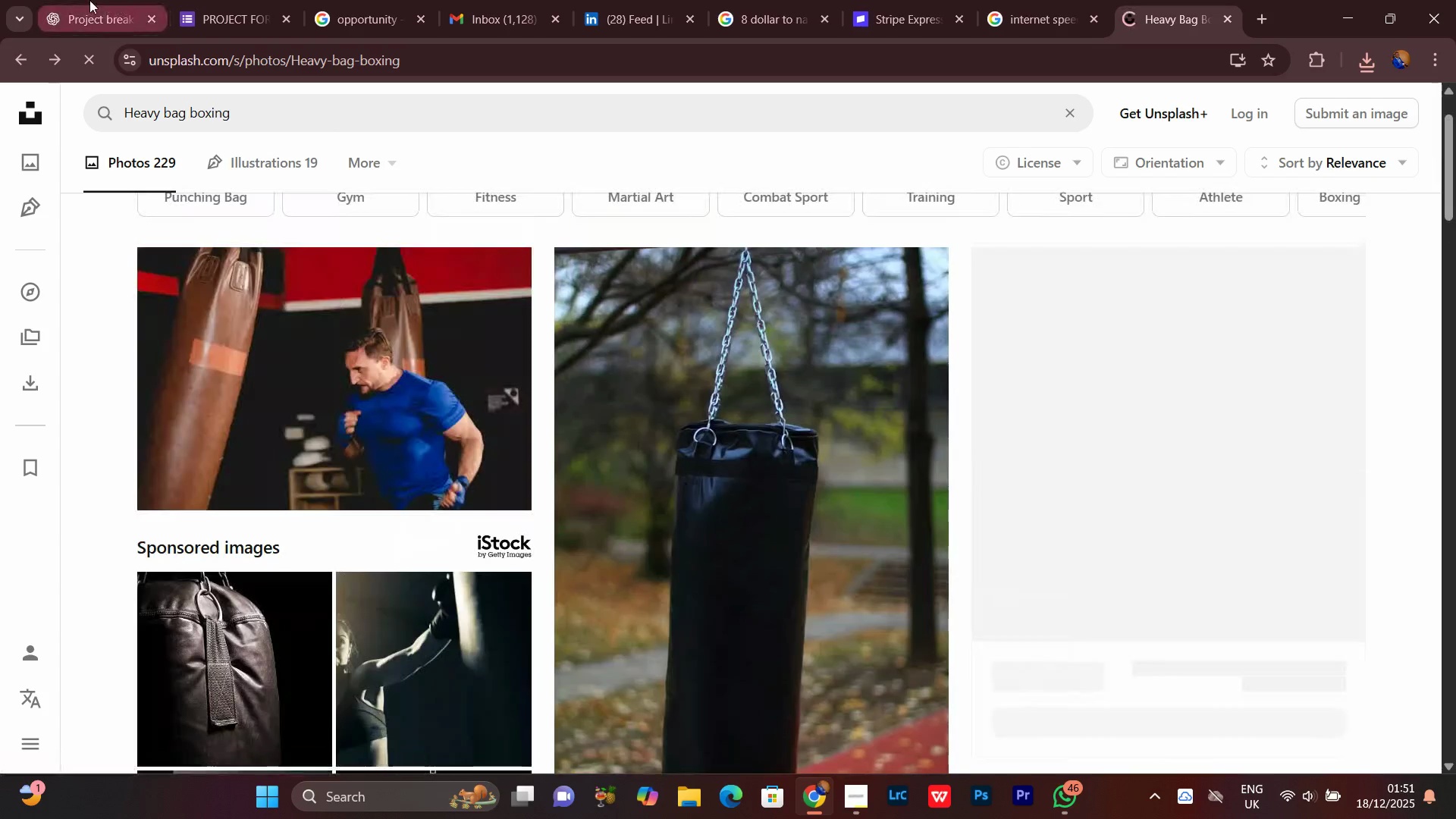 
left_click([89, 0])
 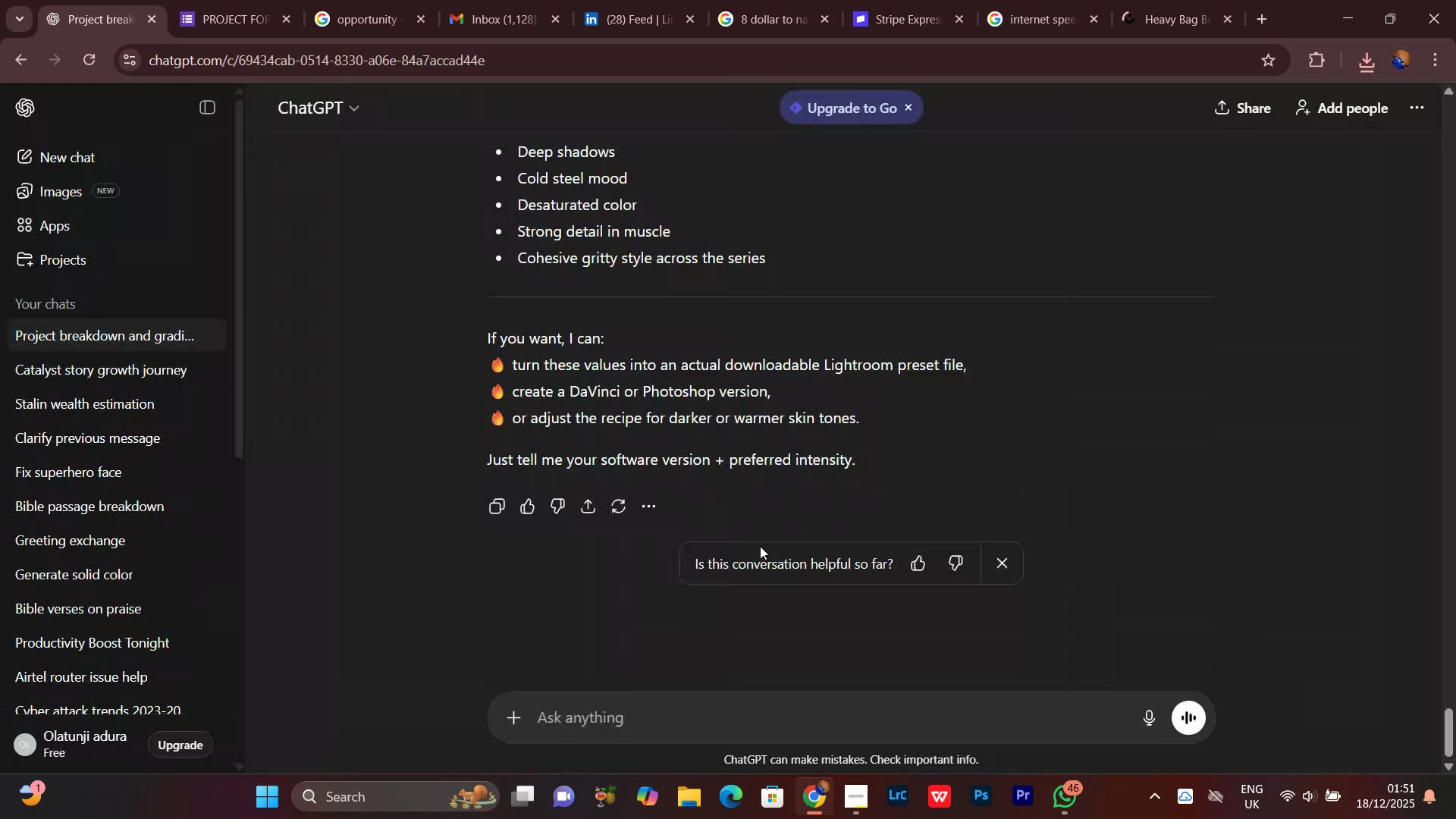 
scroll: coordinate [684, 448], scroll_direction: up, amount: 83.0
 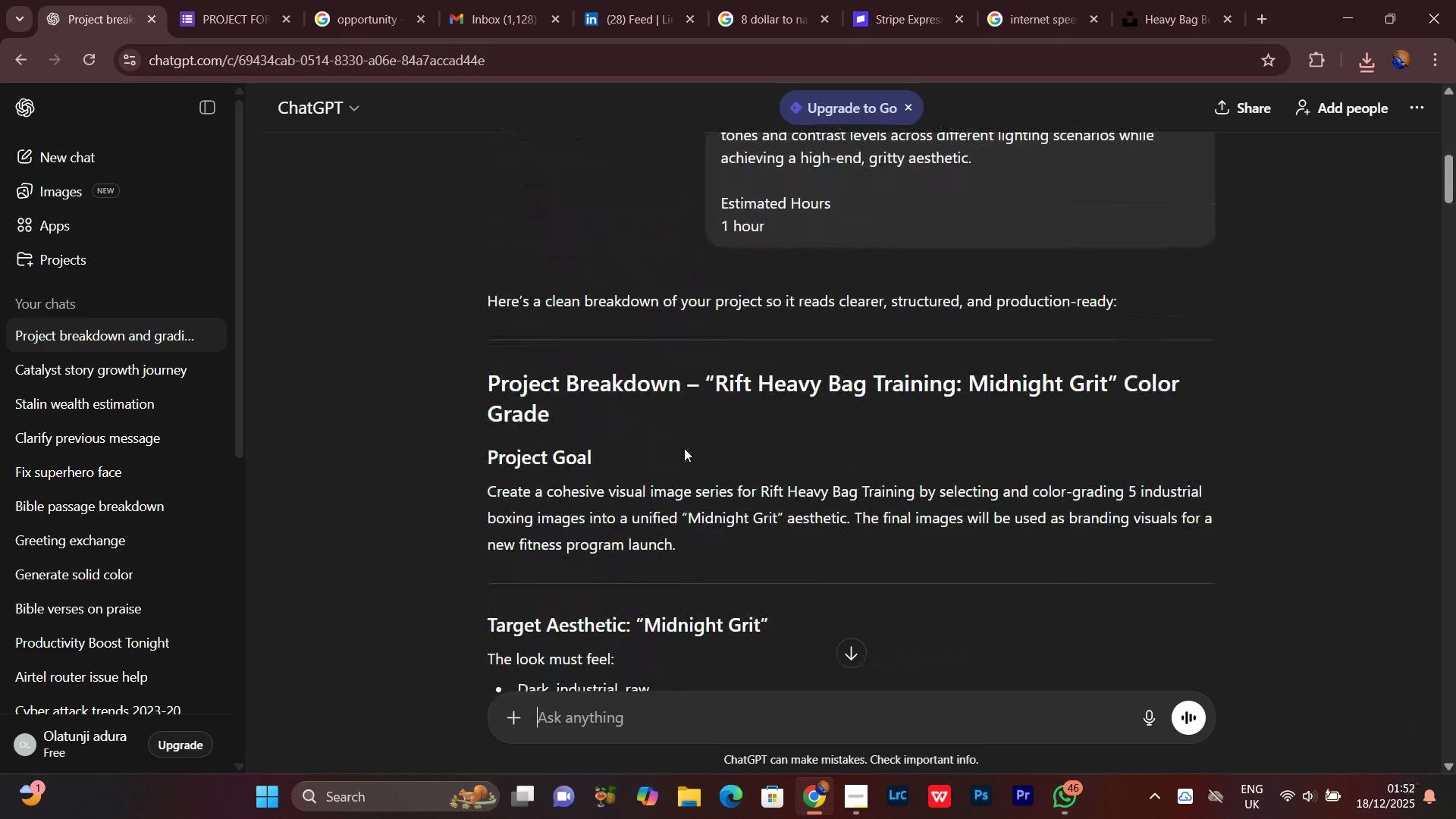 
scroll: coordinate [662, 444], scroll_direction: down, amount: 5.0
 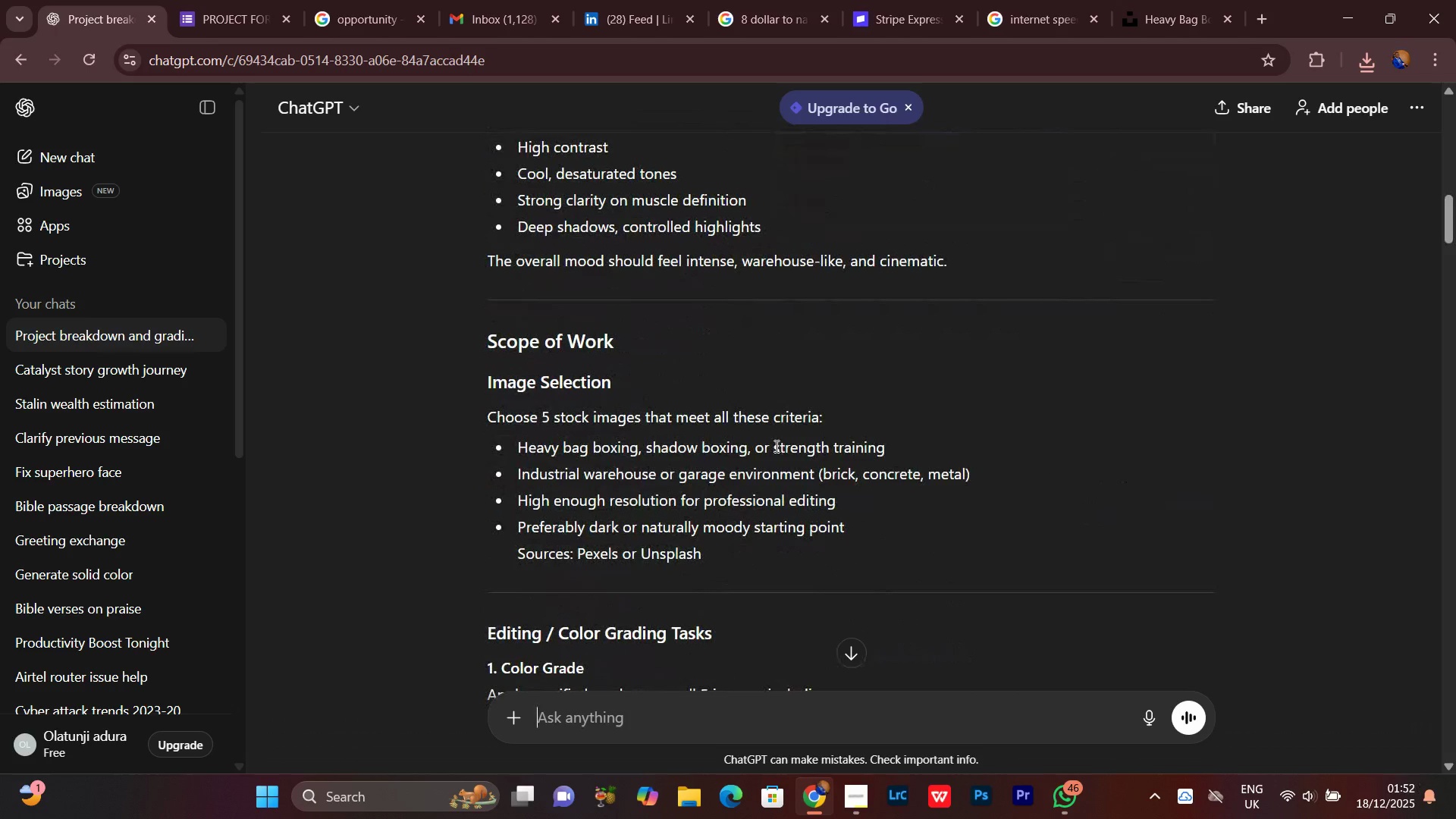 
left_click_drag(start_coordinate=[774, 446], to_coordinate=[884, 451])
 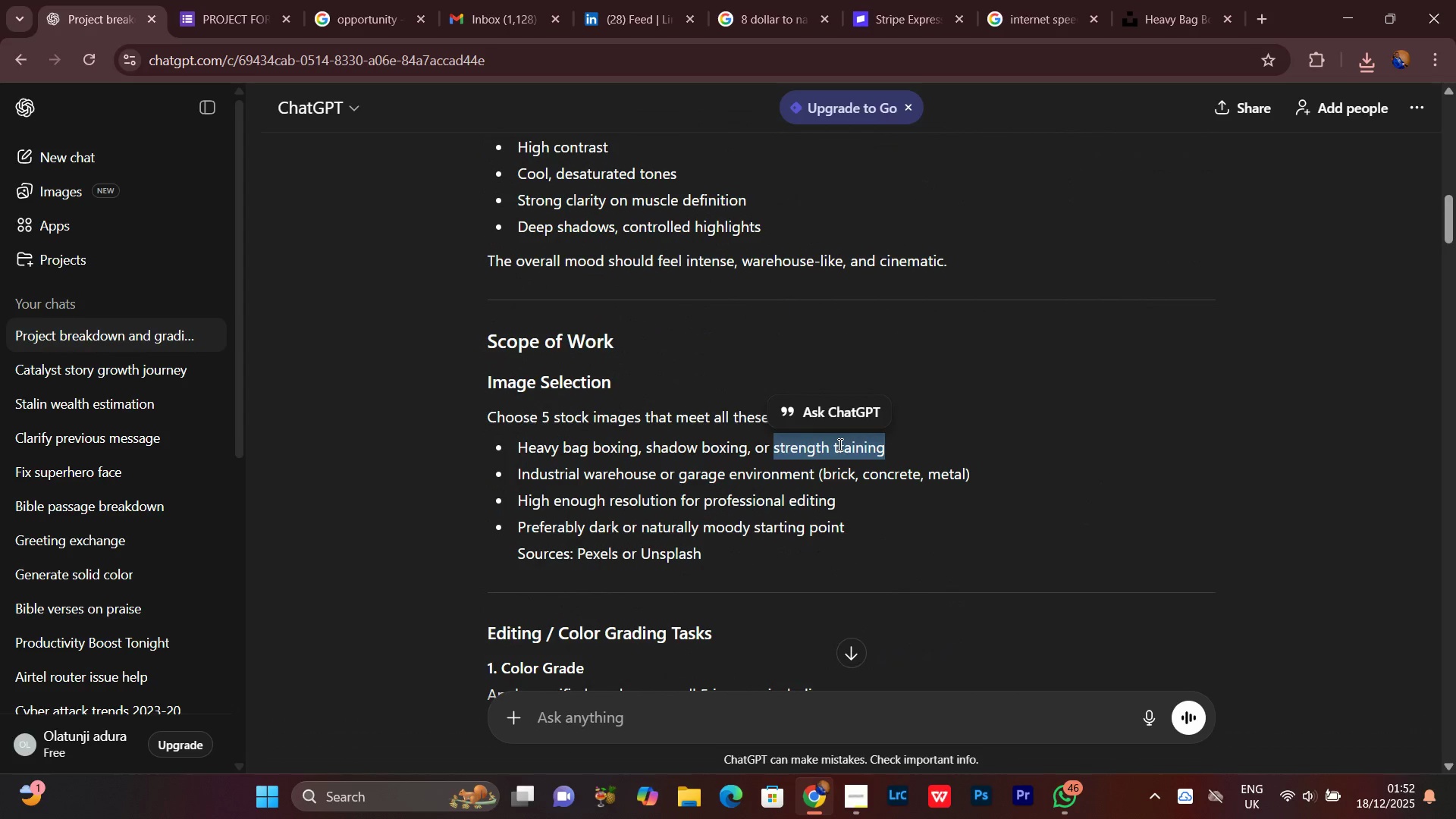 
right_click([839, 444])
 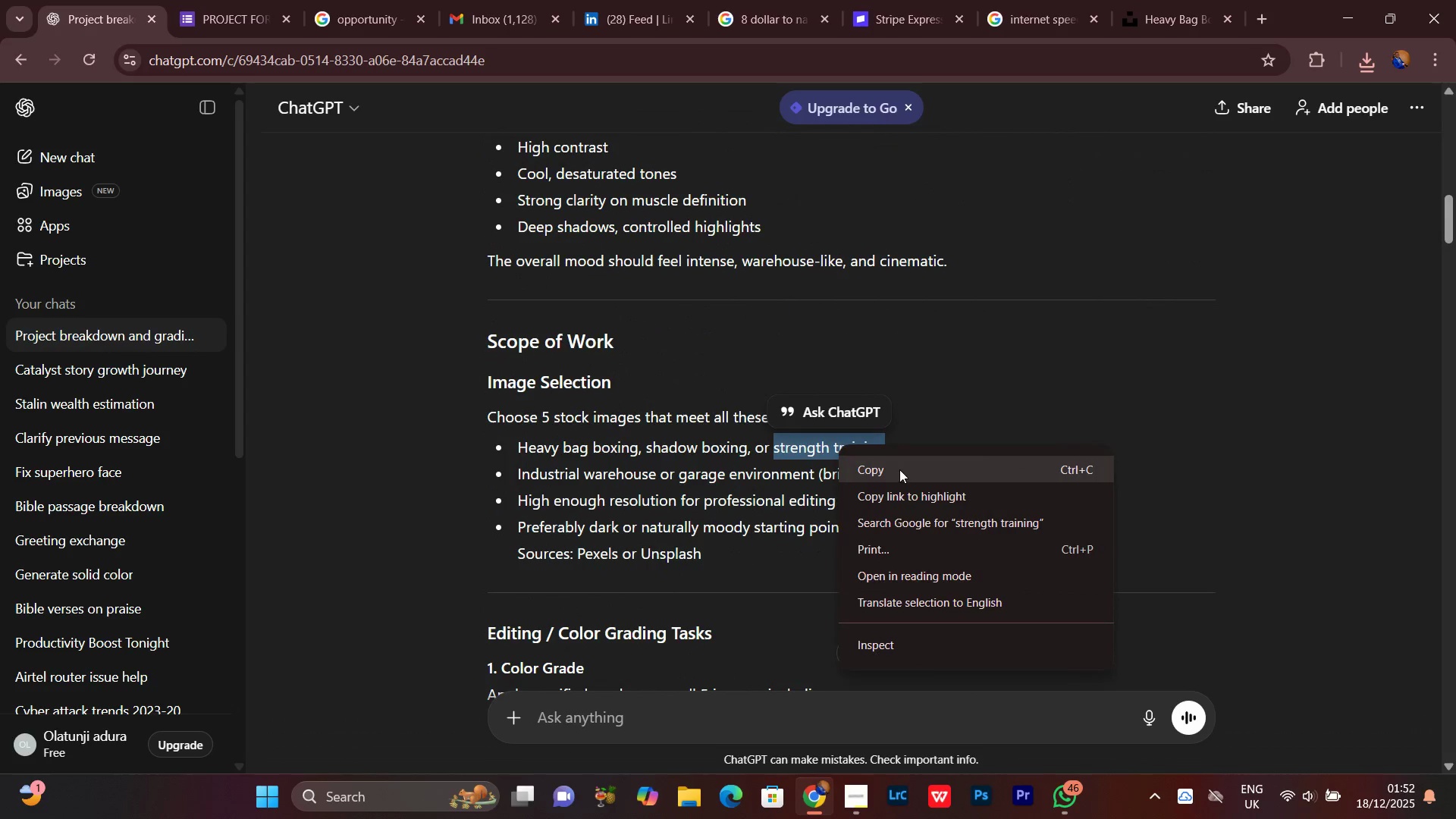 
left_click([899, 469])
 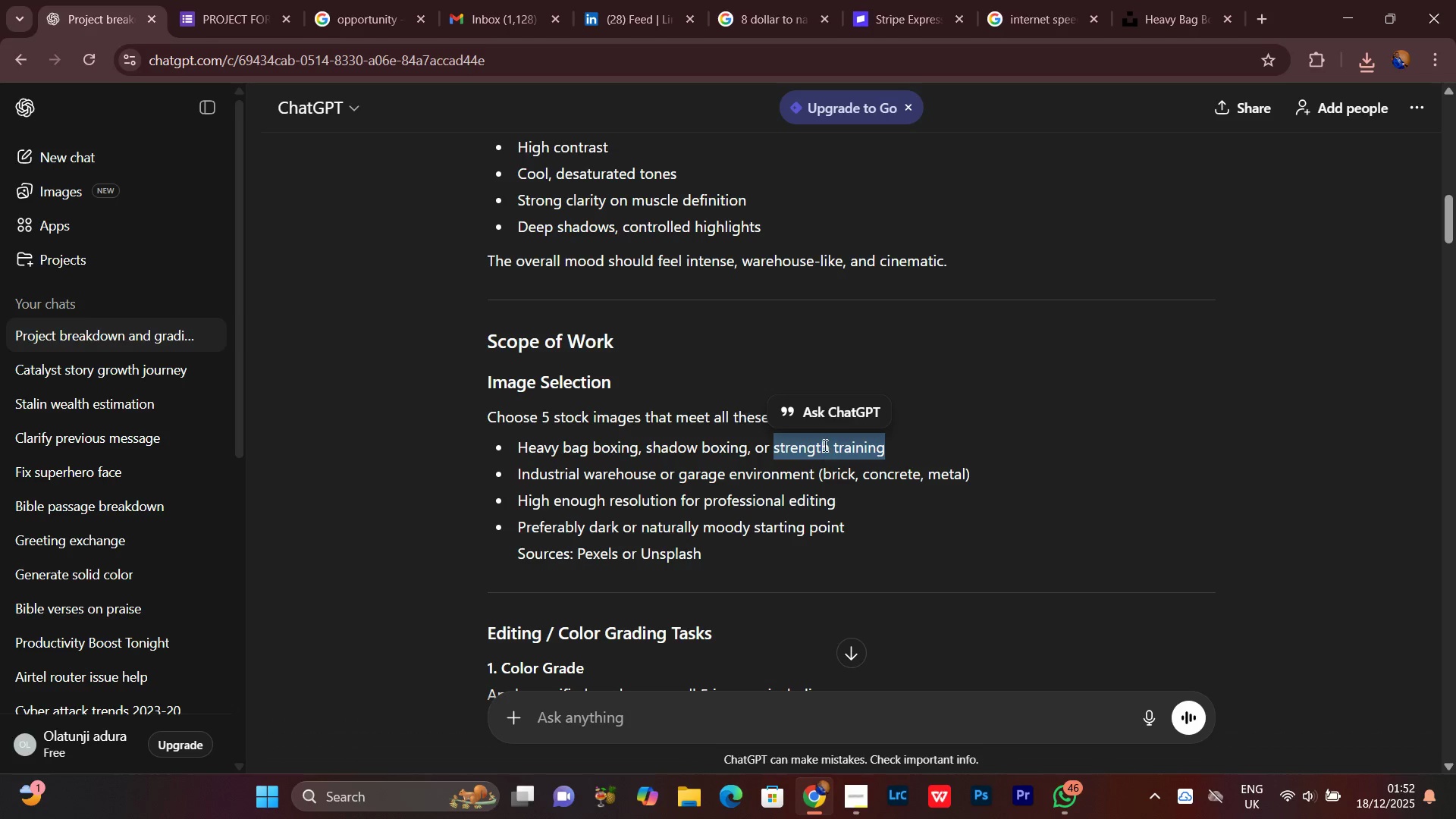 
right_click([824, 445])
 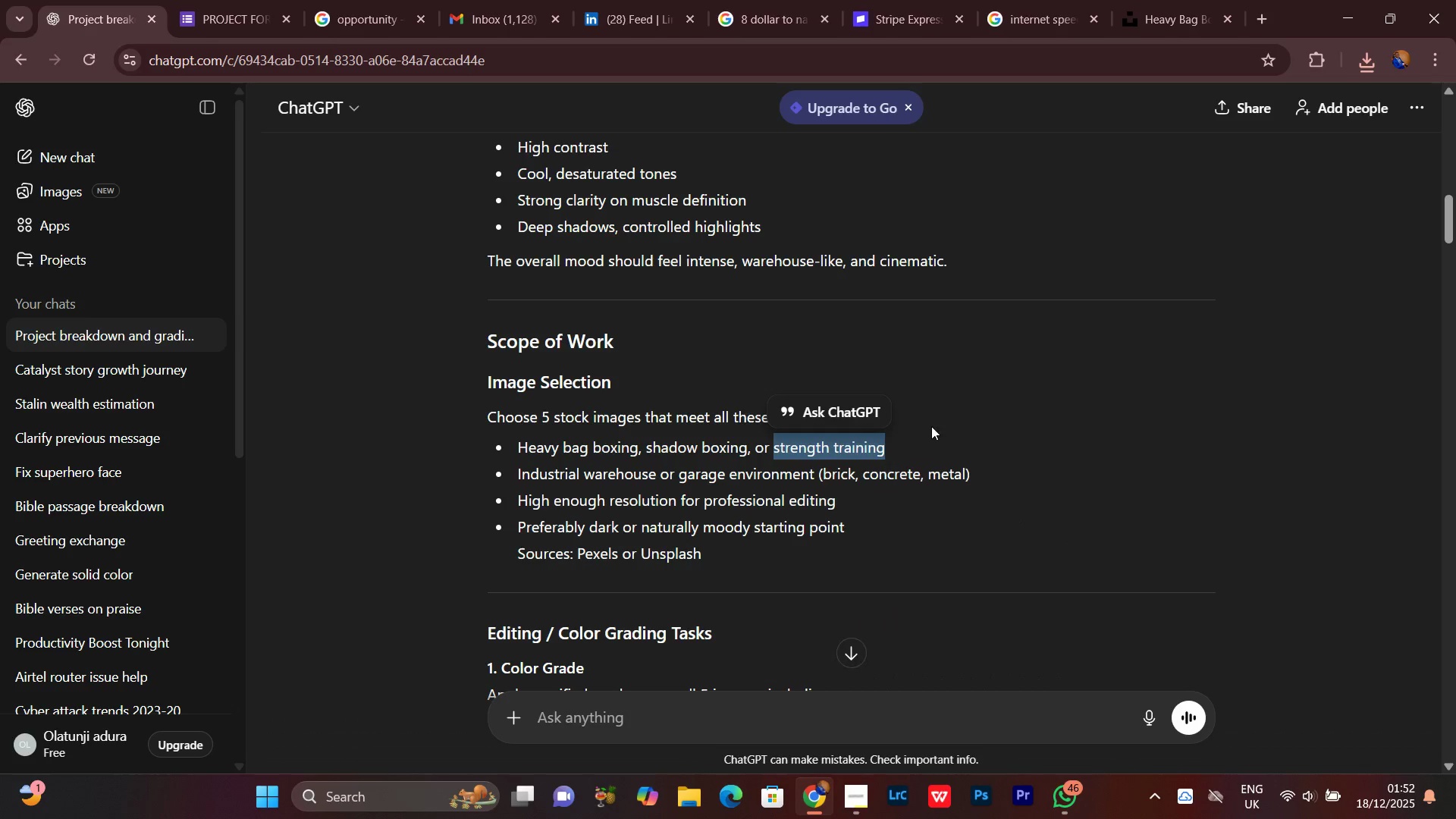 
double_click([936, 428])
 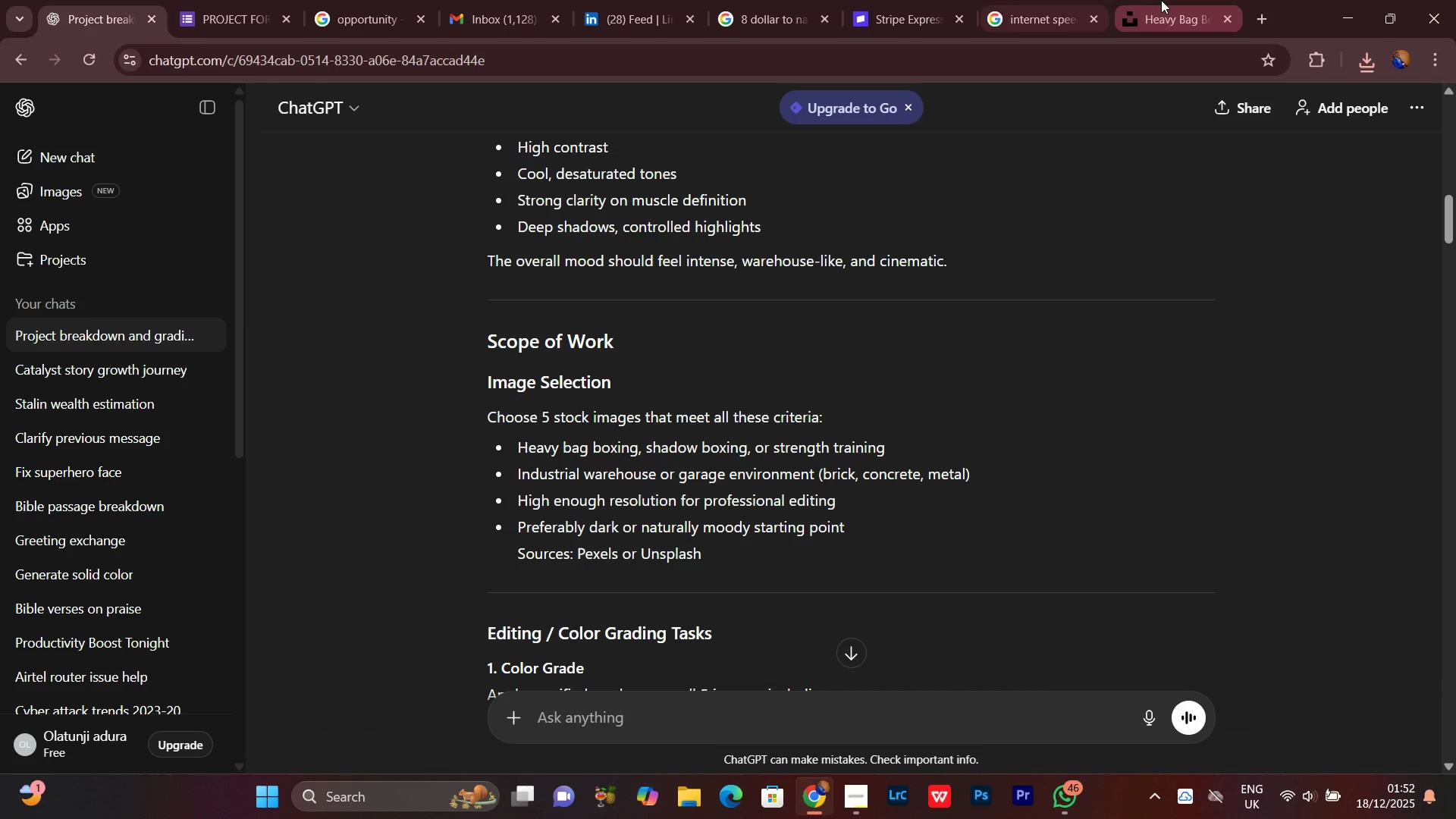 
left_click([1164, 0])
 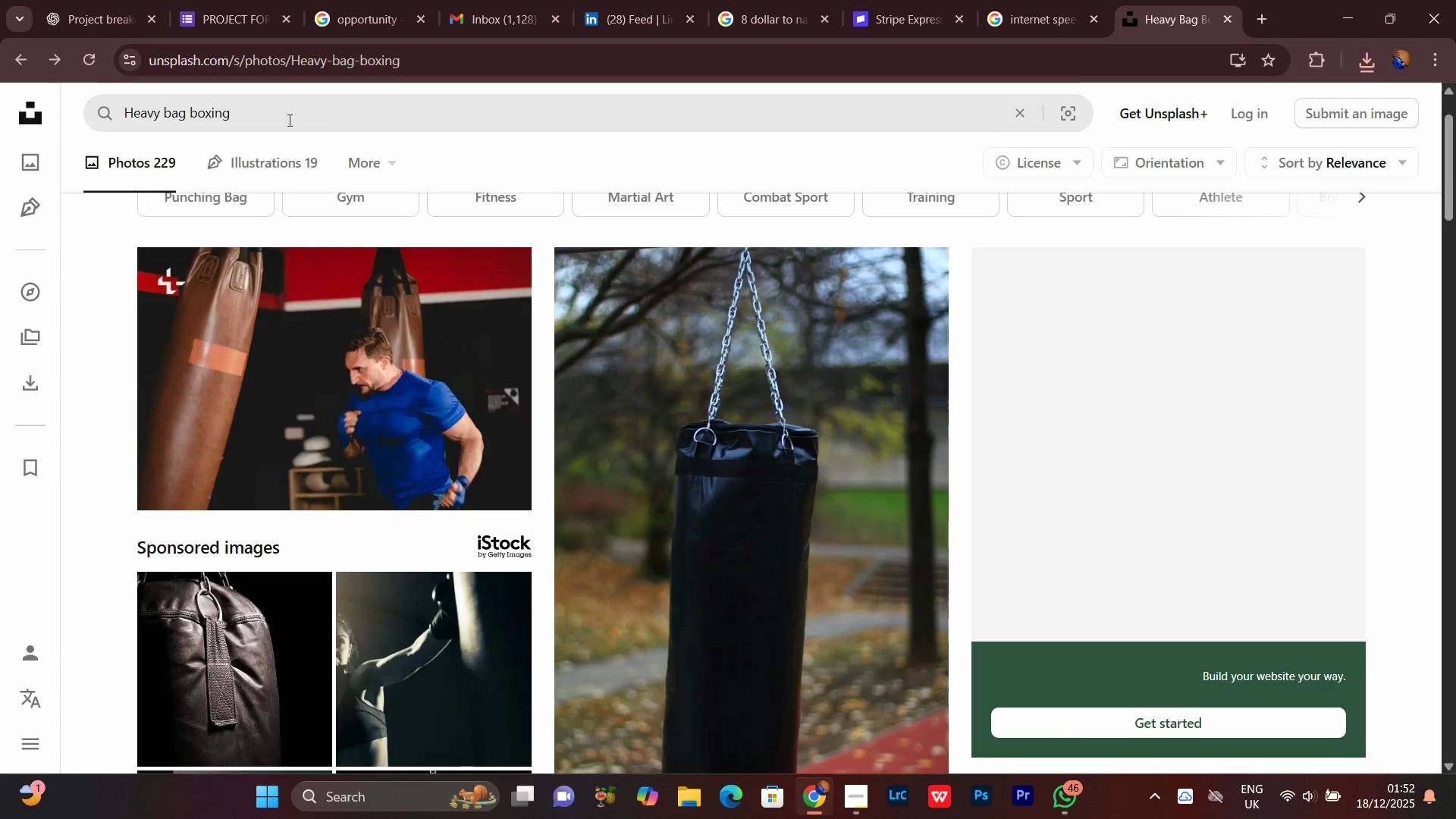 
left_click([276, 117])
 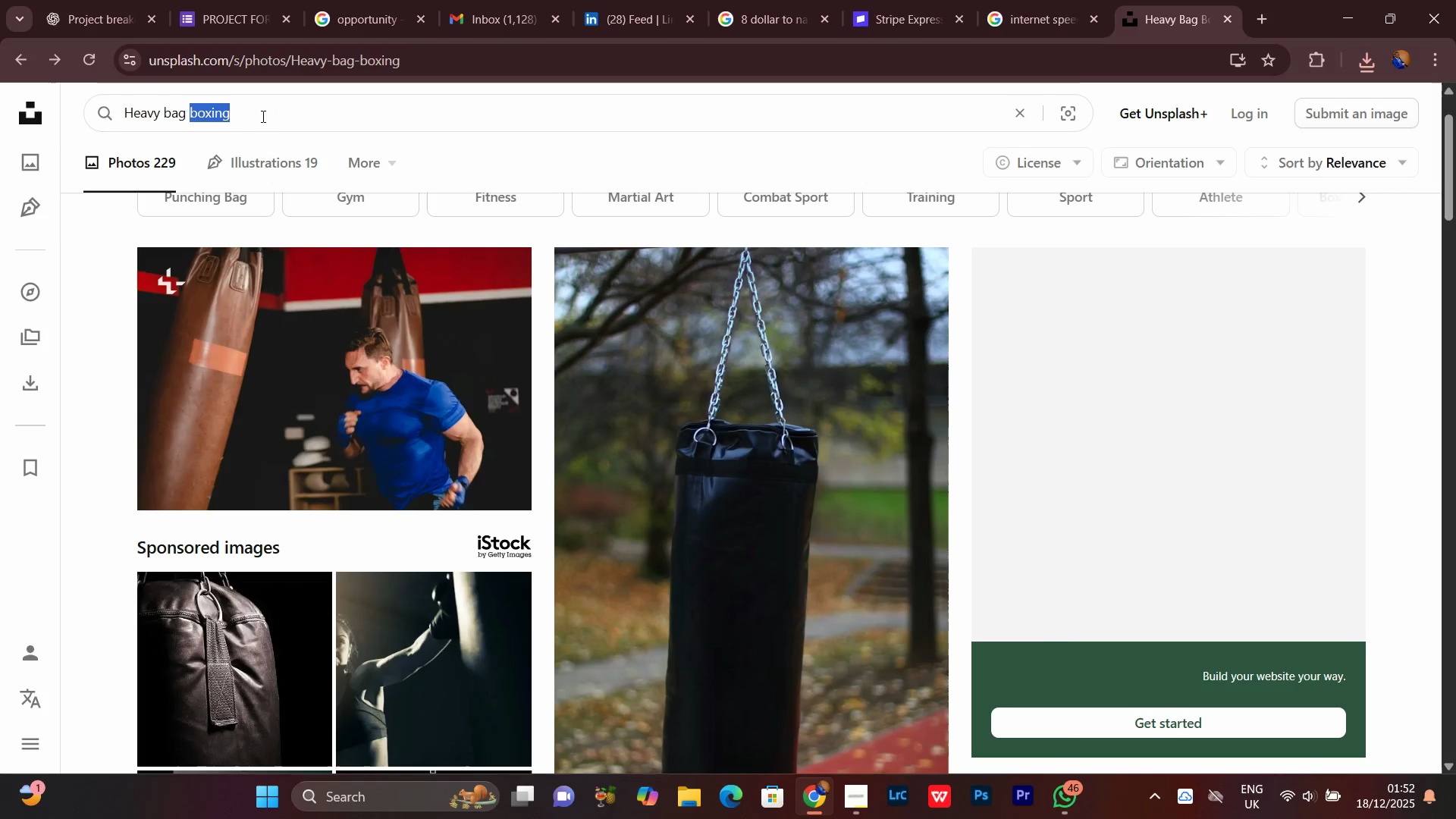 
left_click_drag(start_coordinate=[275, 117], to_coordinate=[81, 121])
 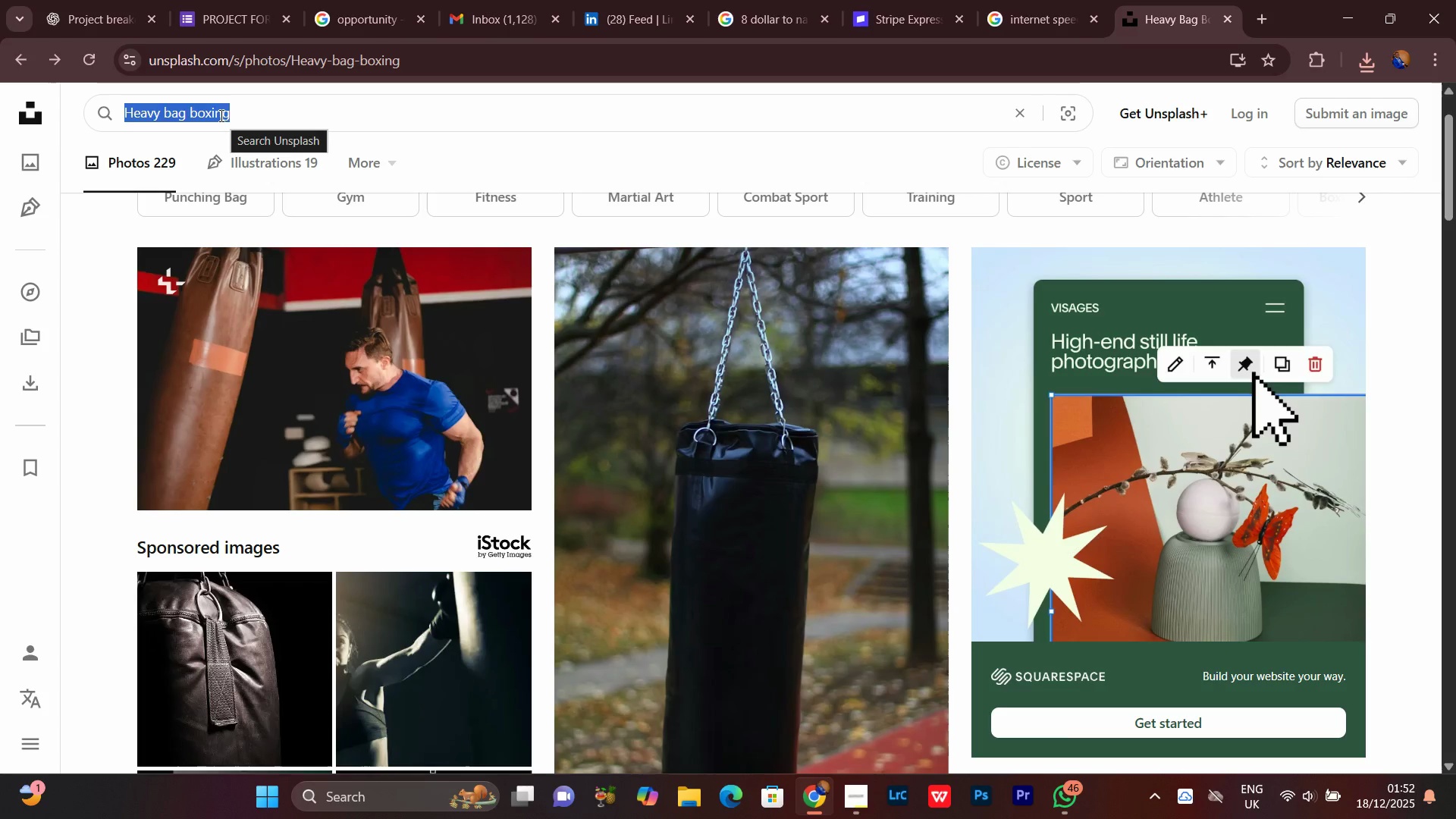 
key(Control+V)
 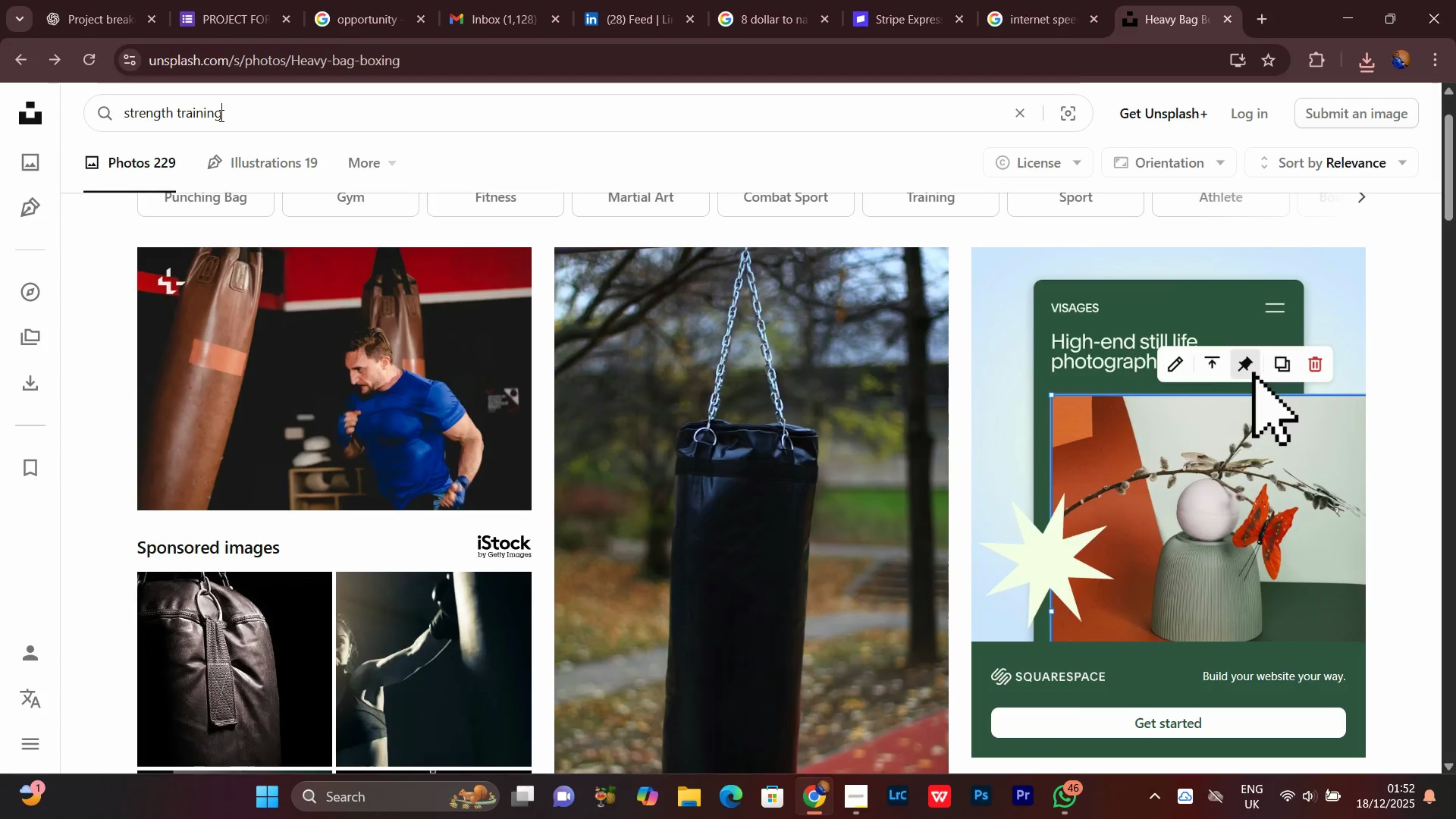 
key(Enter)
 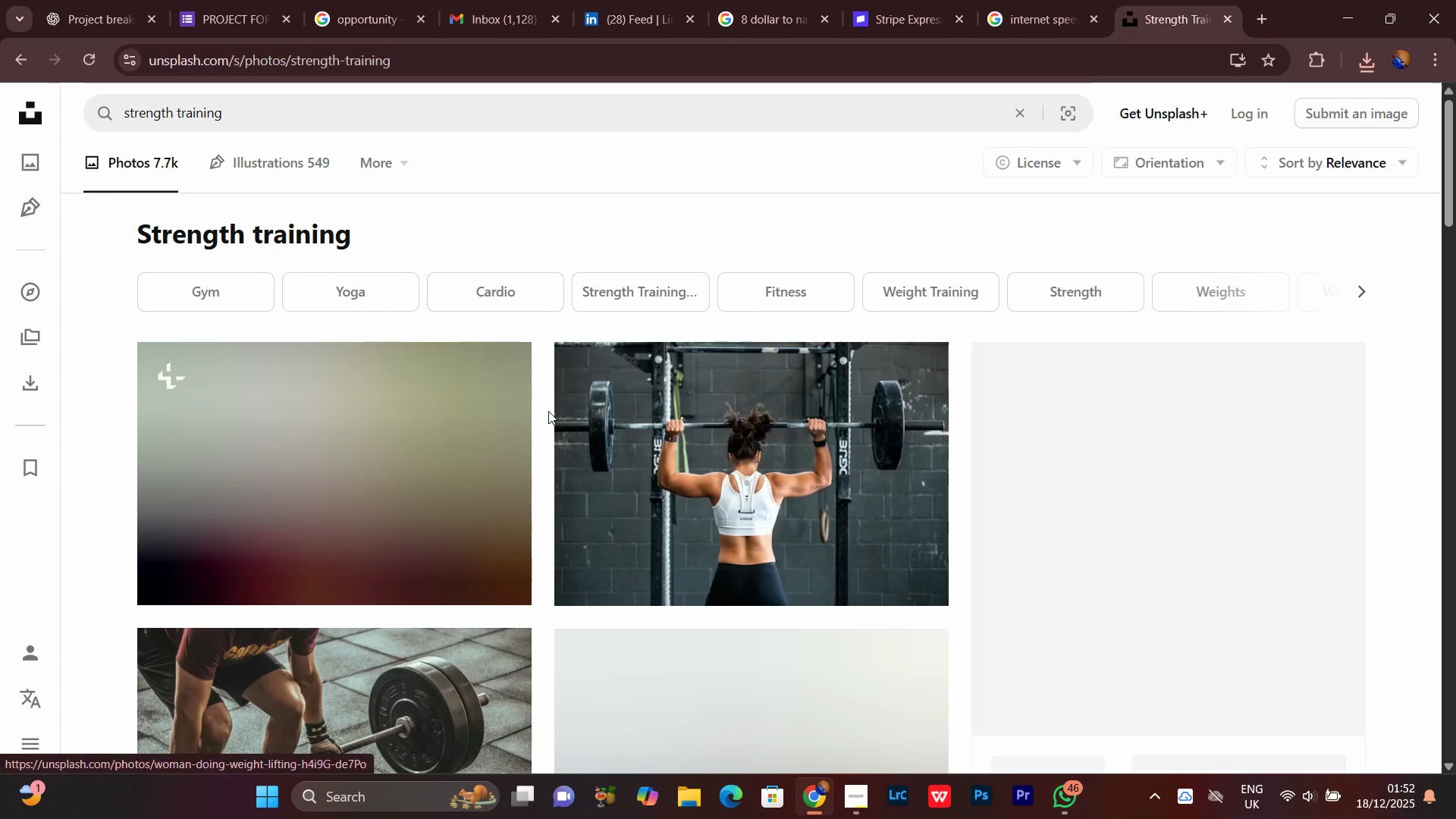 
scroll: coordinate [627, 438], scroll_direction: down, amount: 4.0
 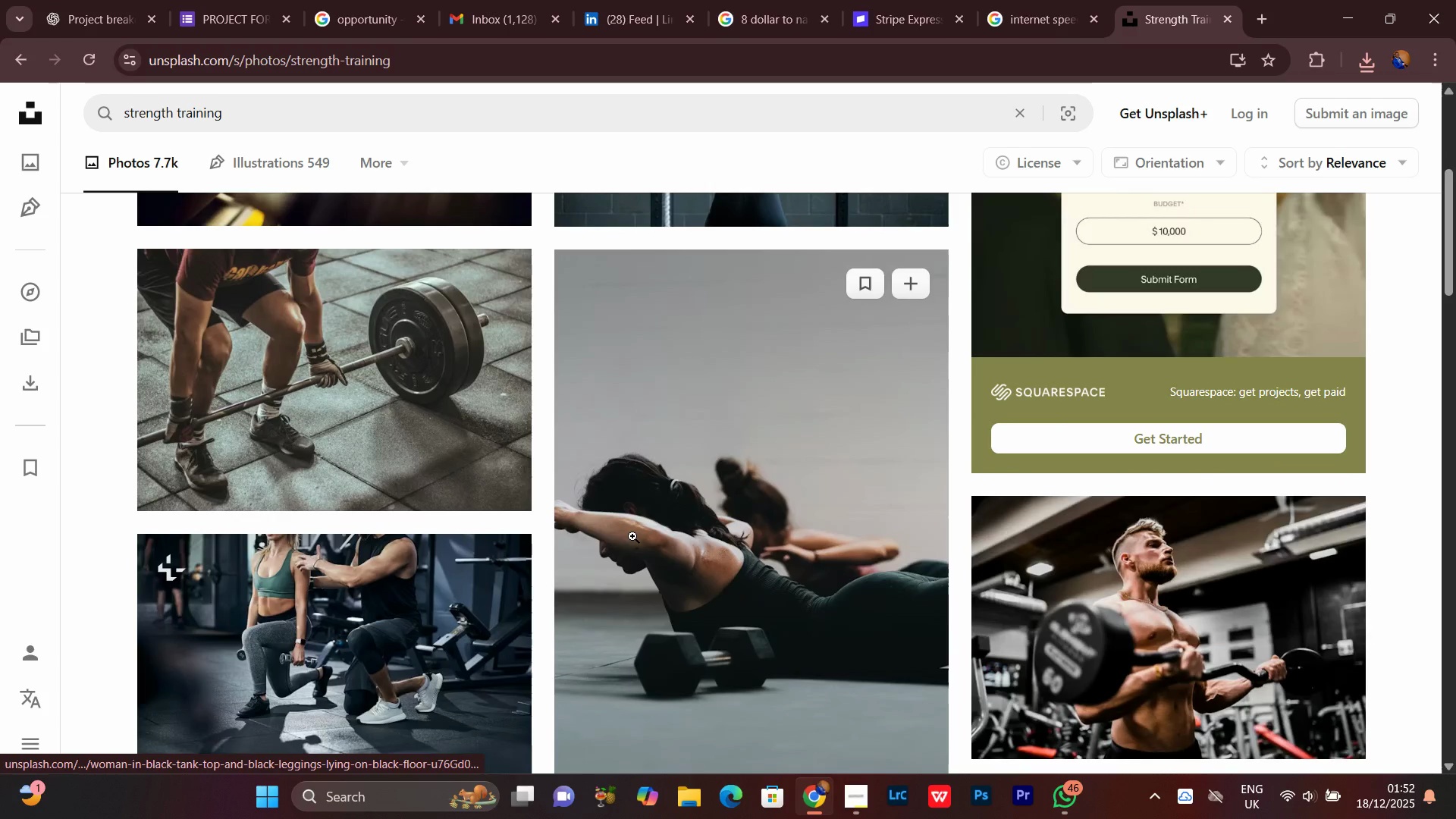 
scroll: coordinate [626, 540], scroll_direction: up, amount: 3.0
 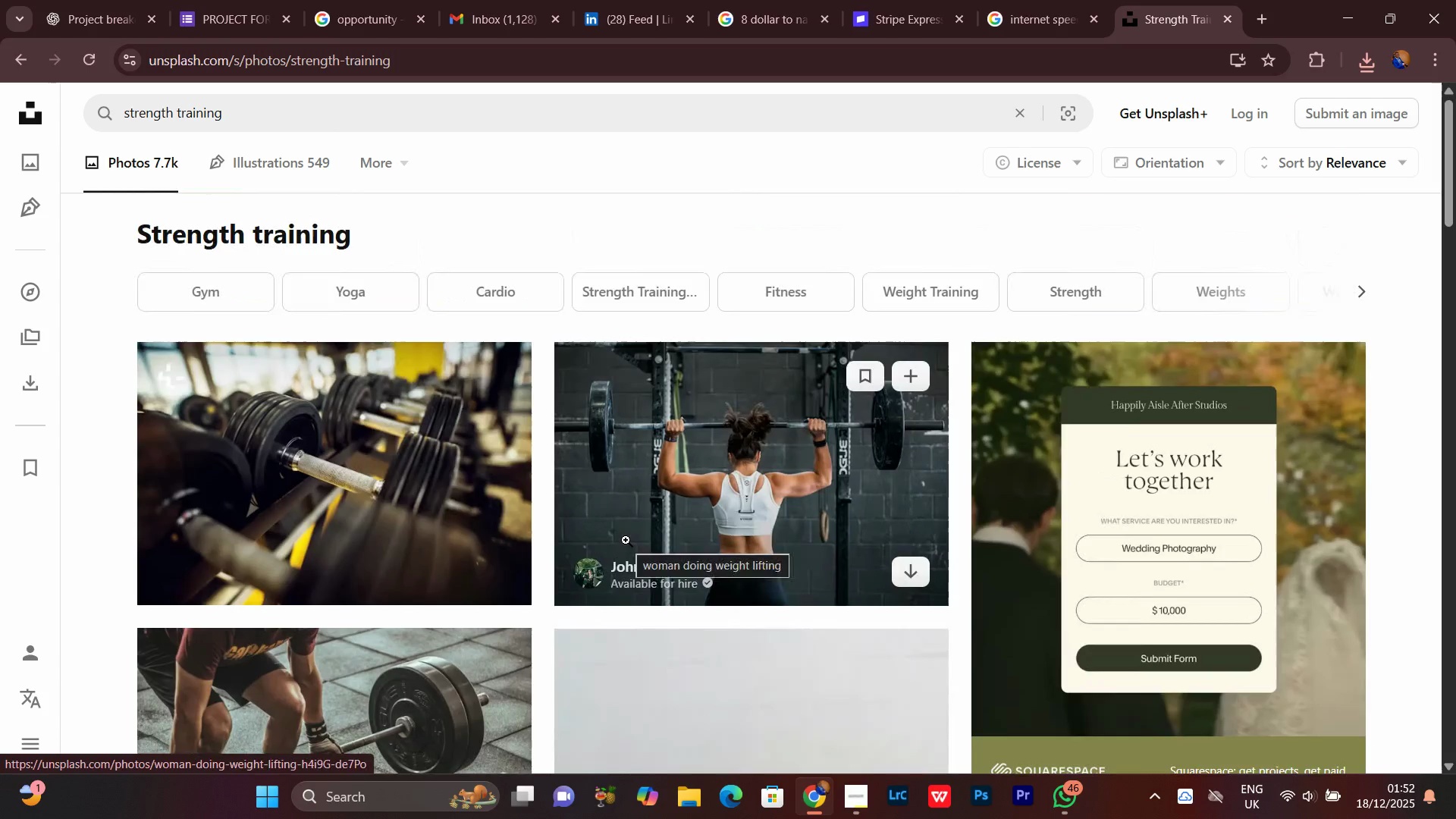 
scroll: coordinate [581, 497], scroll_direction: down, amount: 19.0
 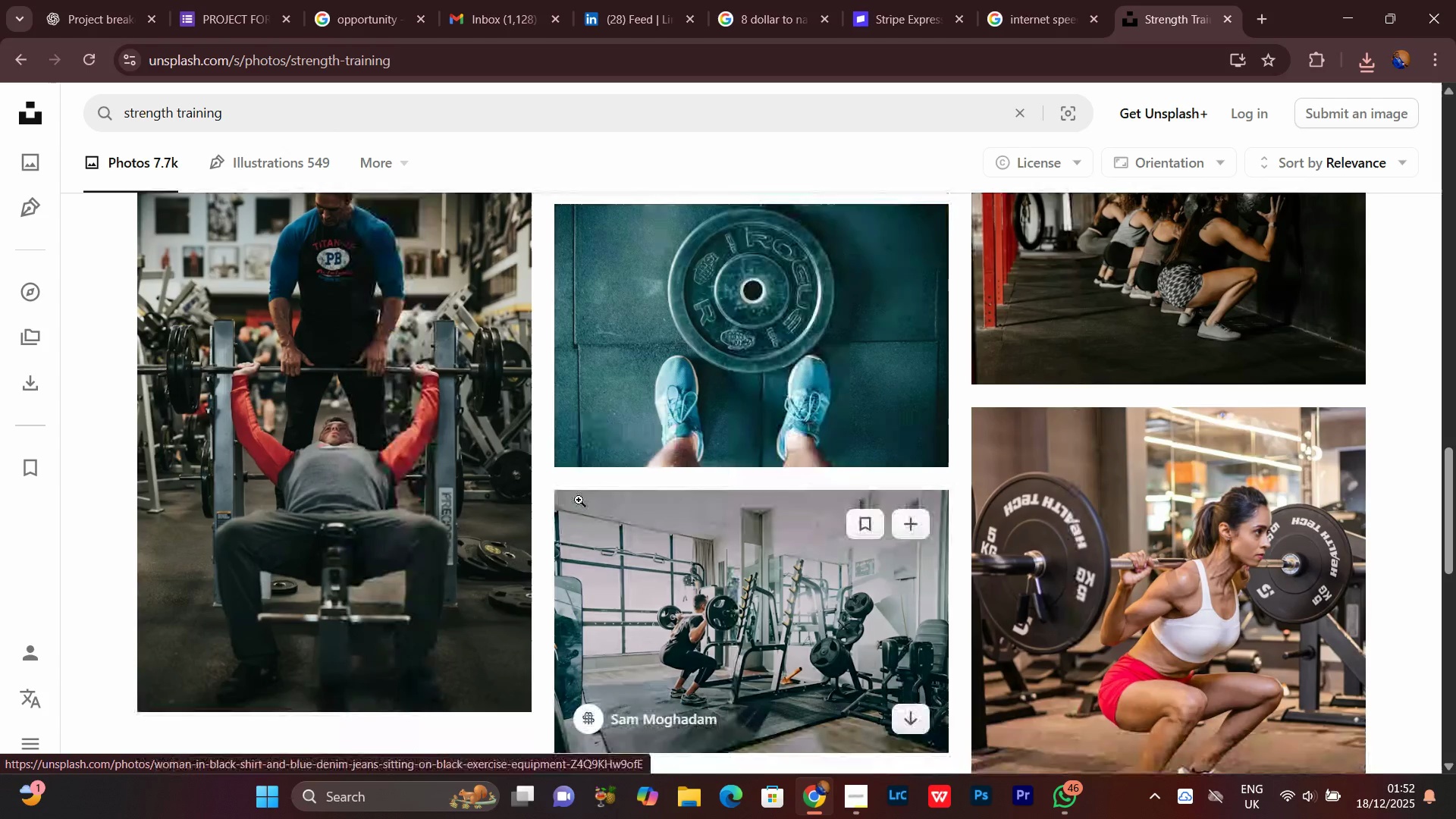 
scroll: coordinate [576, 500], scroll_direction: up, amount: 10.0
 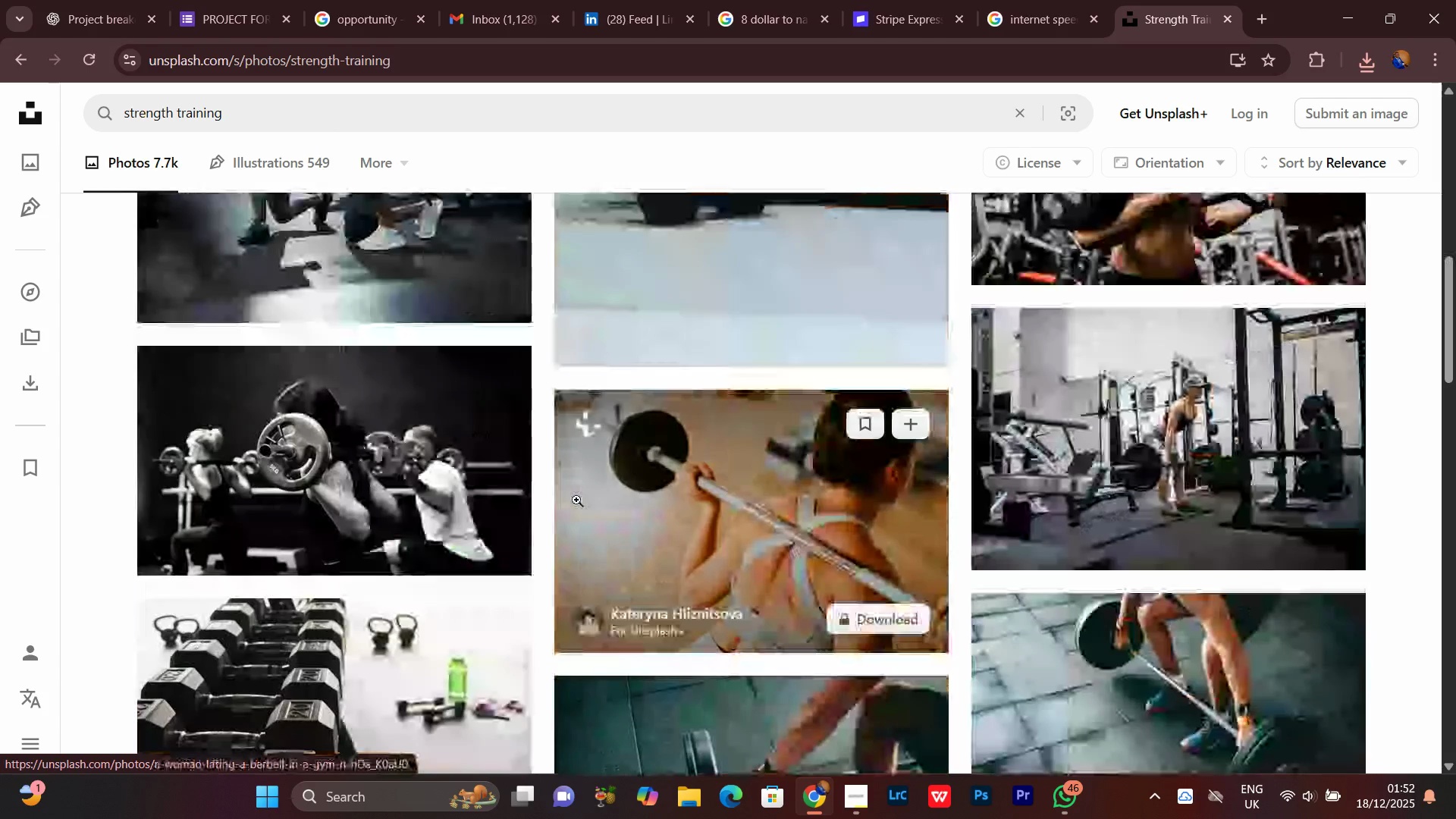 
scroll: coordinate [588, 598], scroll_direction: down, amount: 24.0
 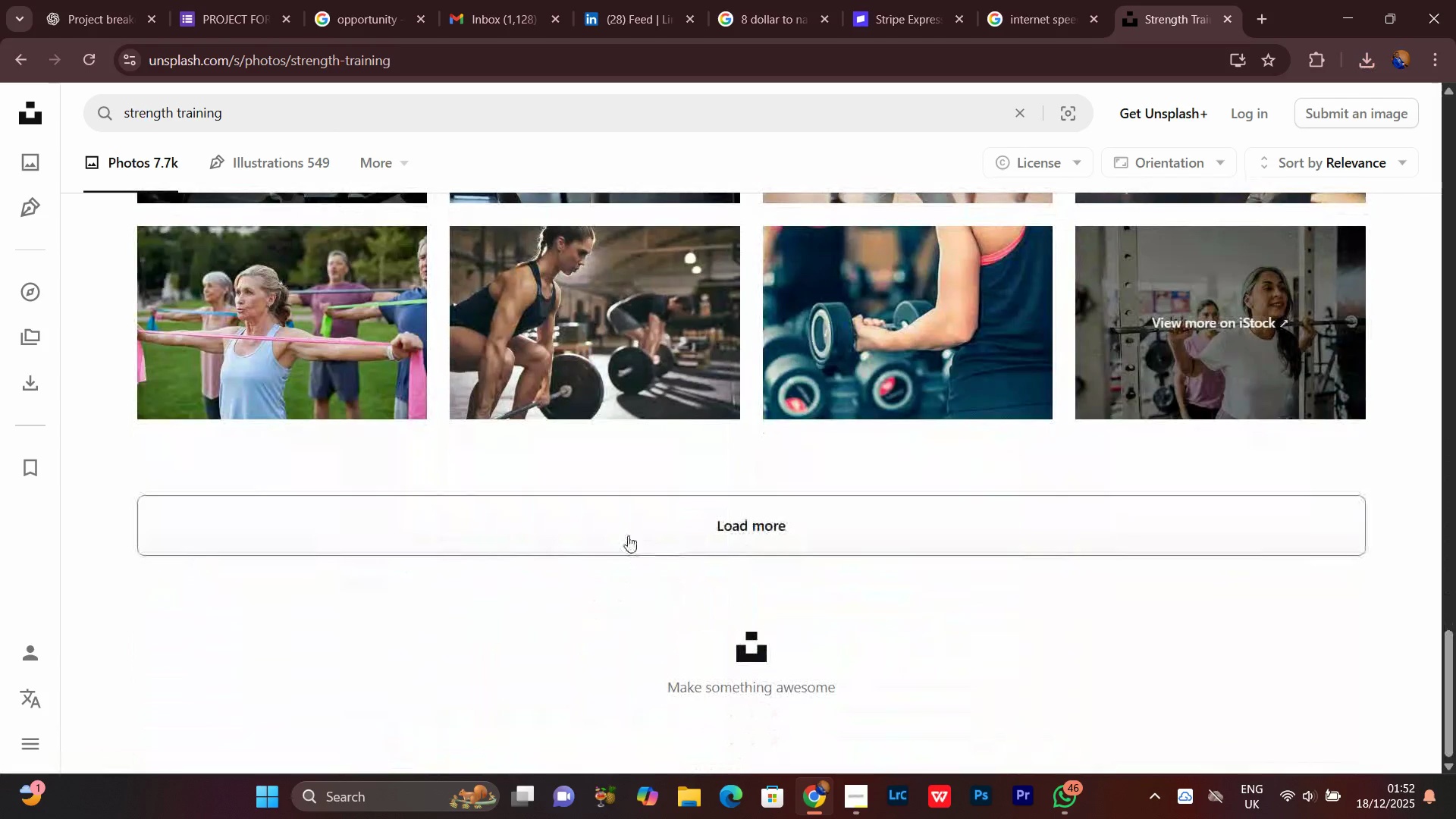 
left_click([627, 535])
 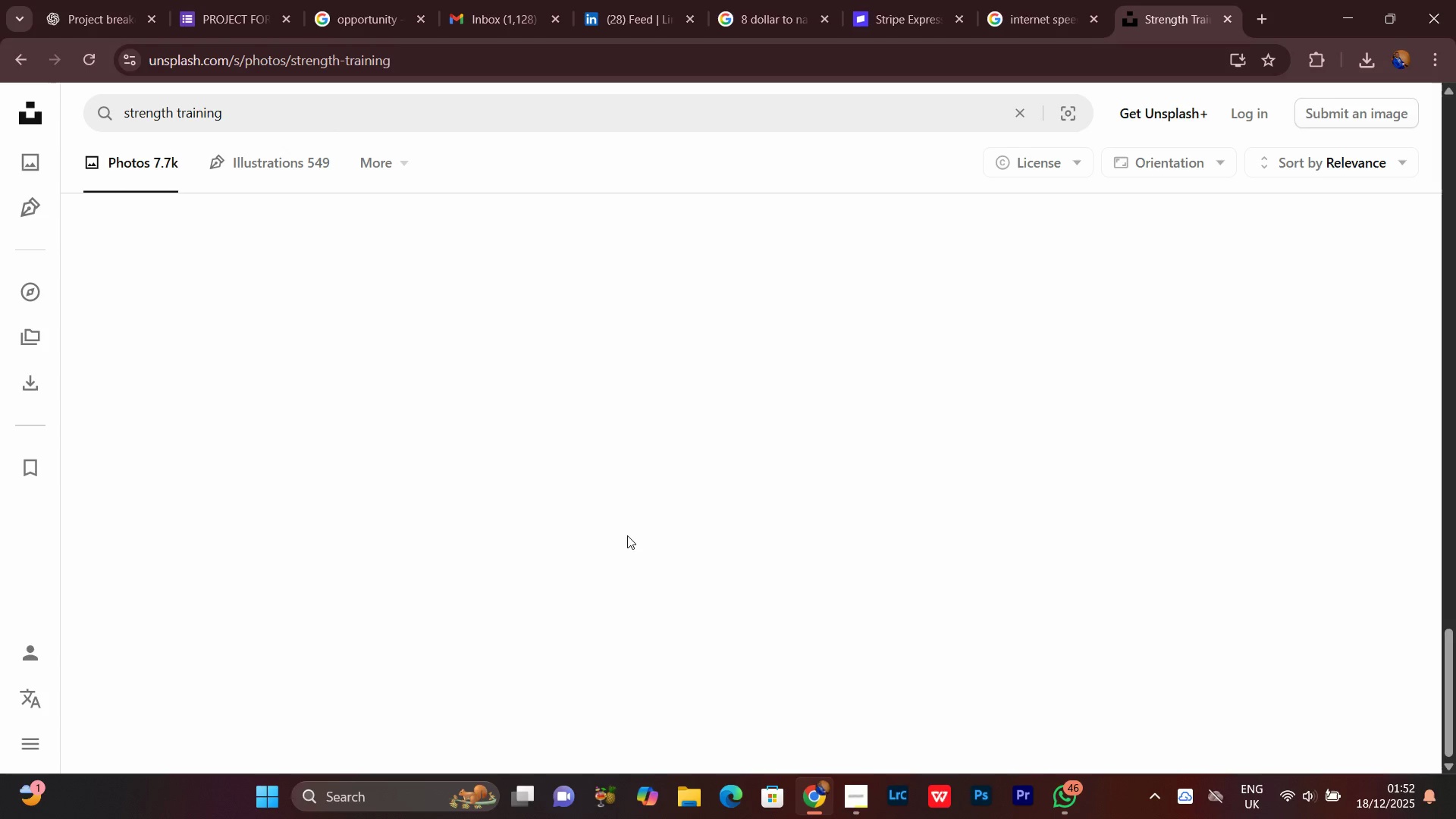 
scroll: coordinate [626, 535], scroll_direction: up, amount: 8.0
 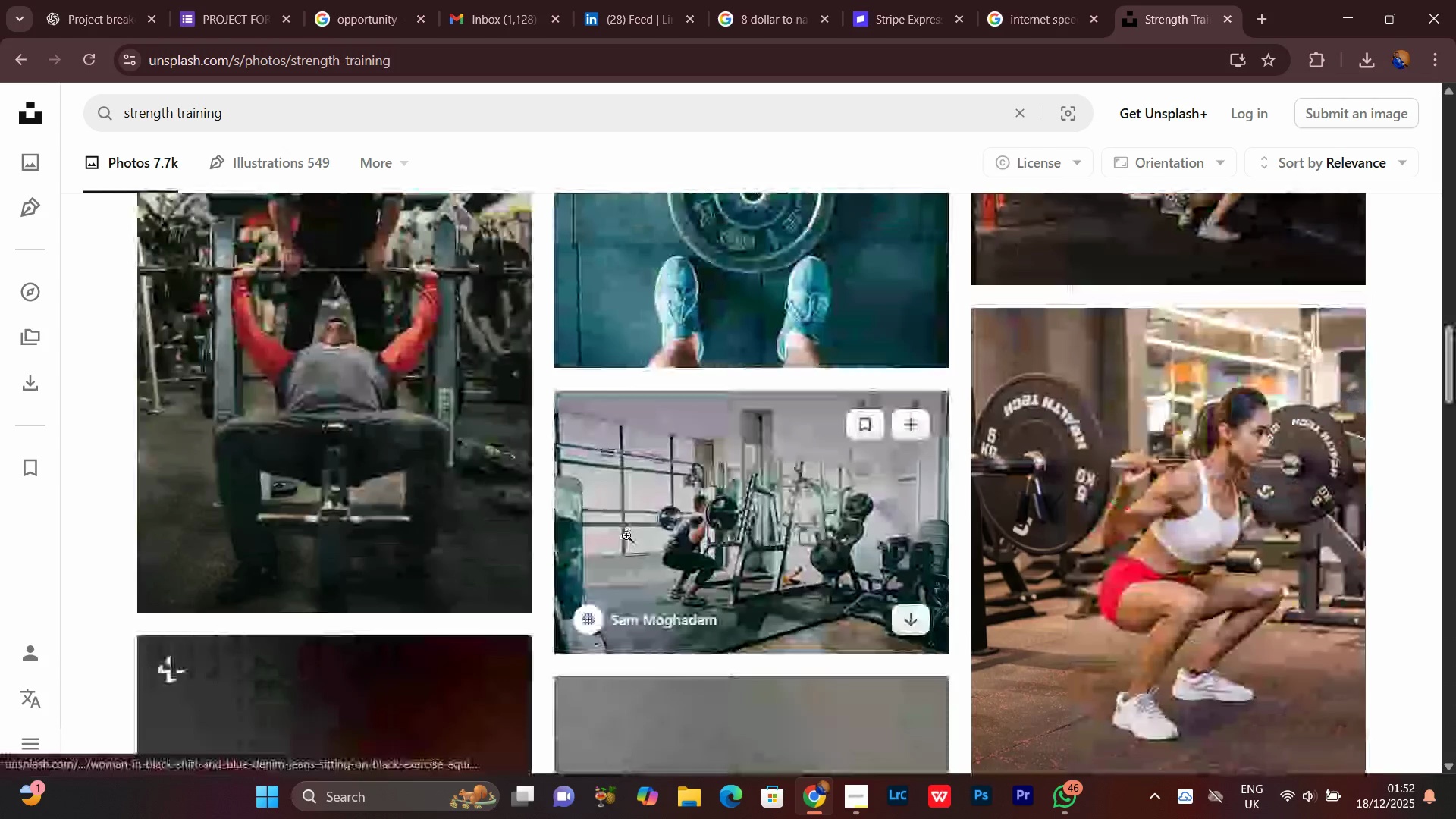 
scroll: coordinate [604, 543], scroll_direction: down, amount: 15.0
 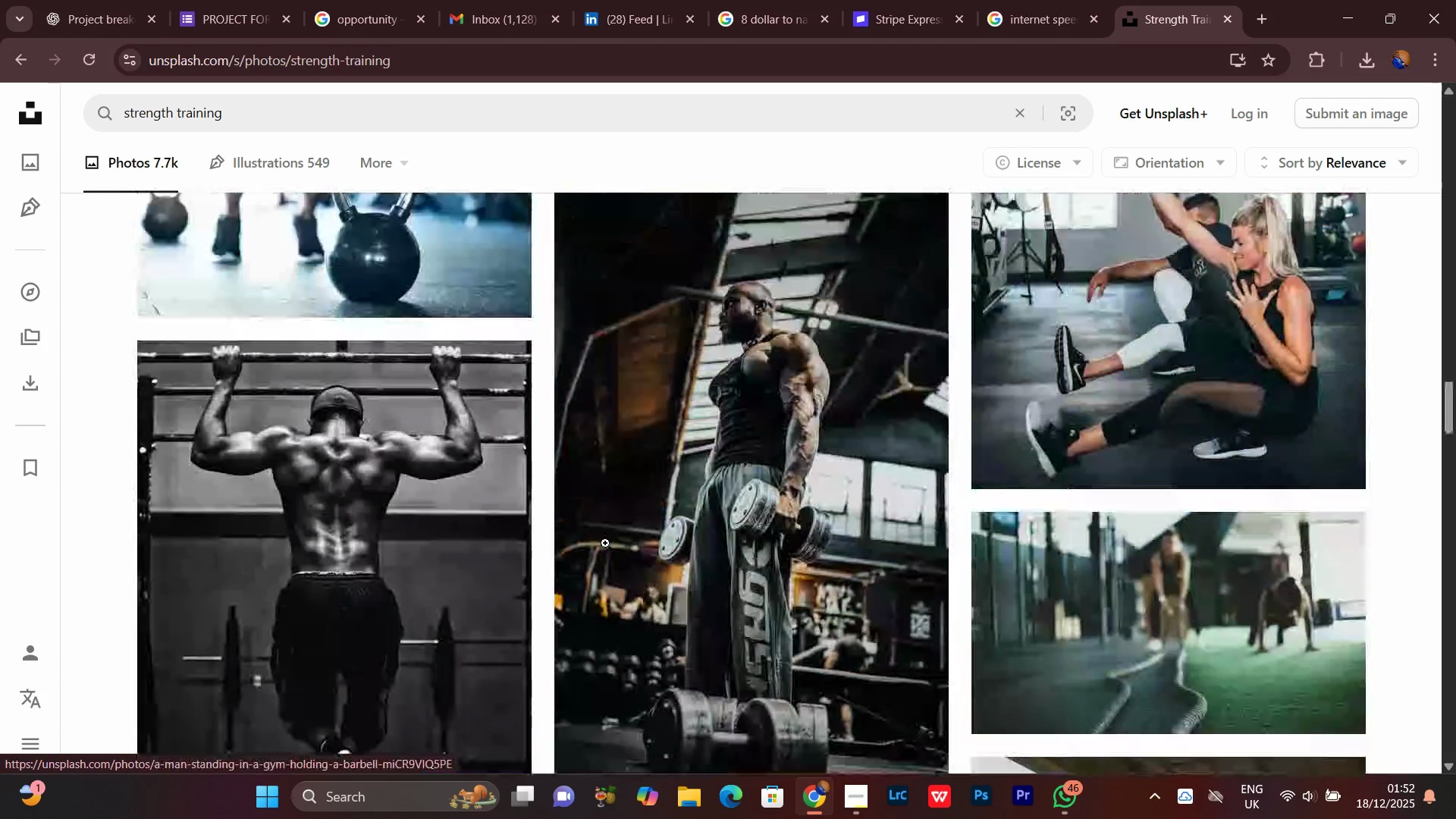 
scroll: coordinate [604, 544], scroll_direction: up, amount: 6.0
 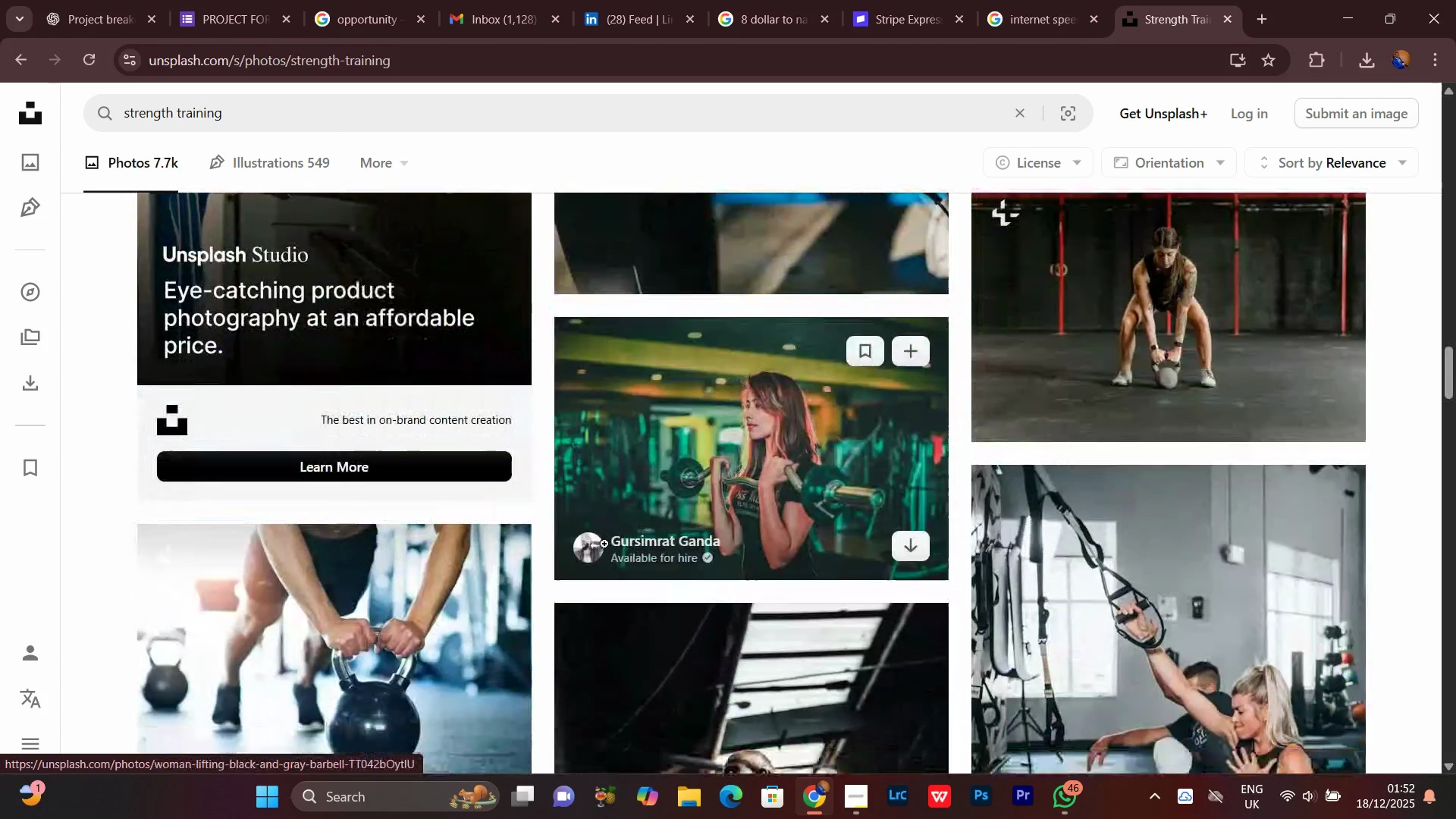 
scroll: coordinate [604, 544], scroll_direction: down, amount: 4.0
 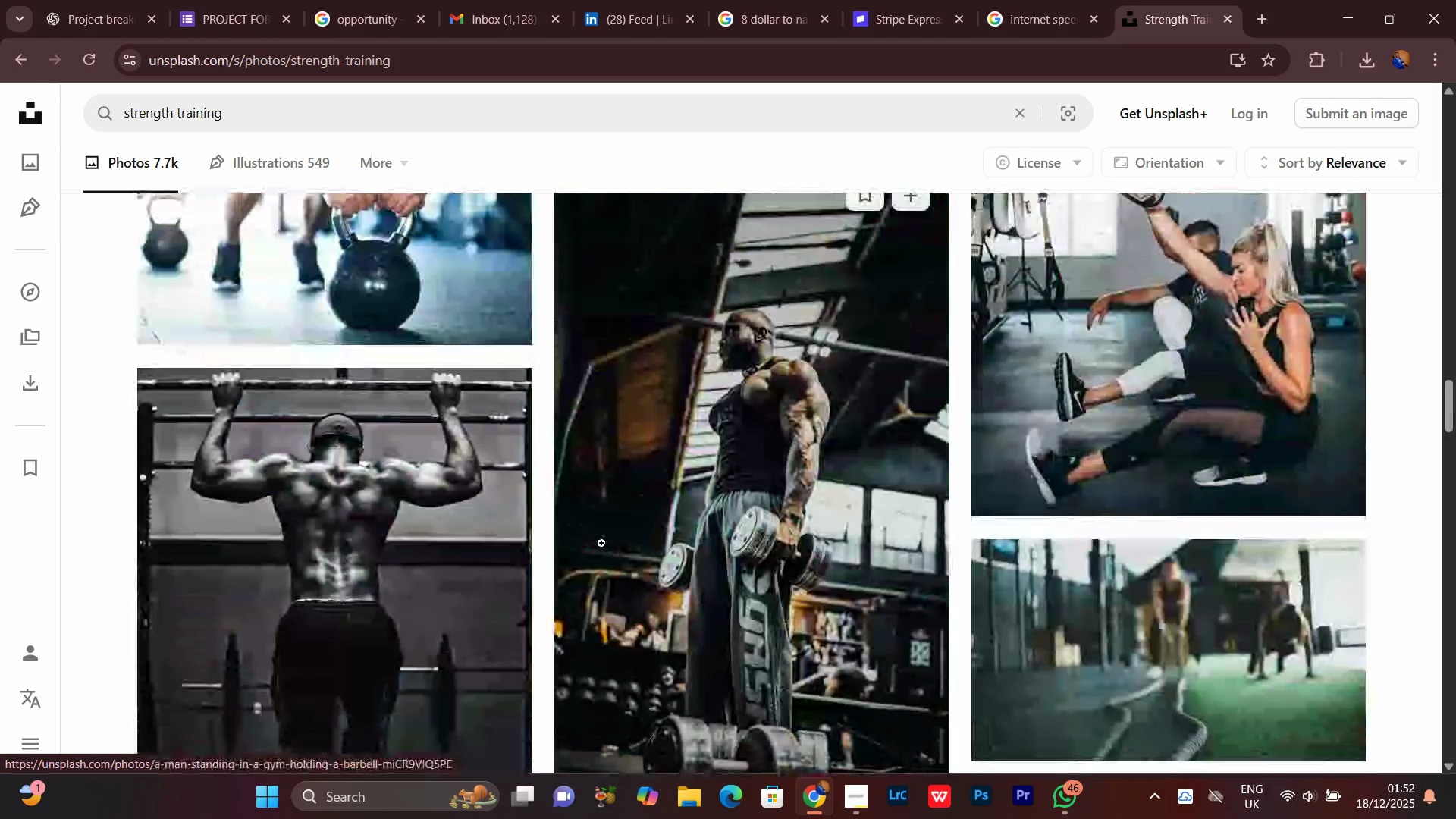 
scroll: coordinate [601, 543], scroll_direction: up, amount: 2.0
 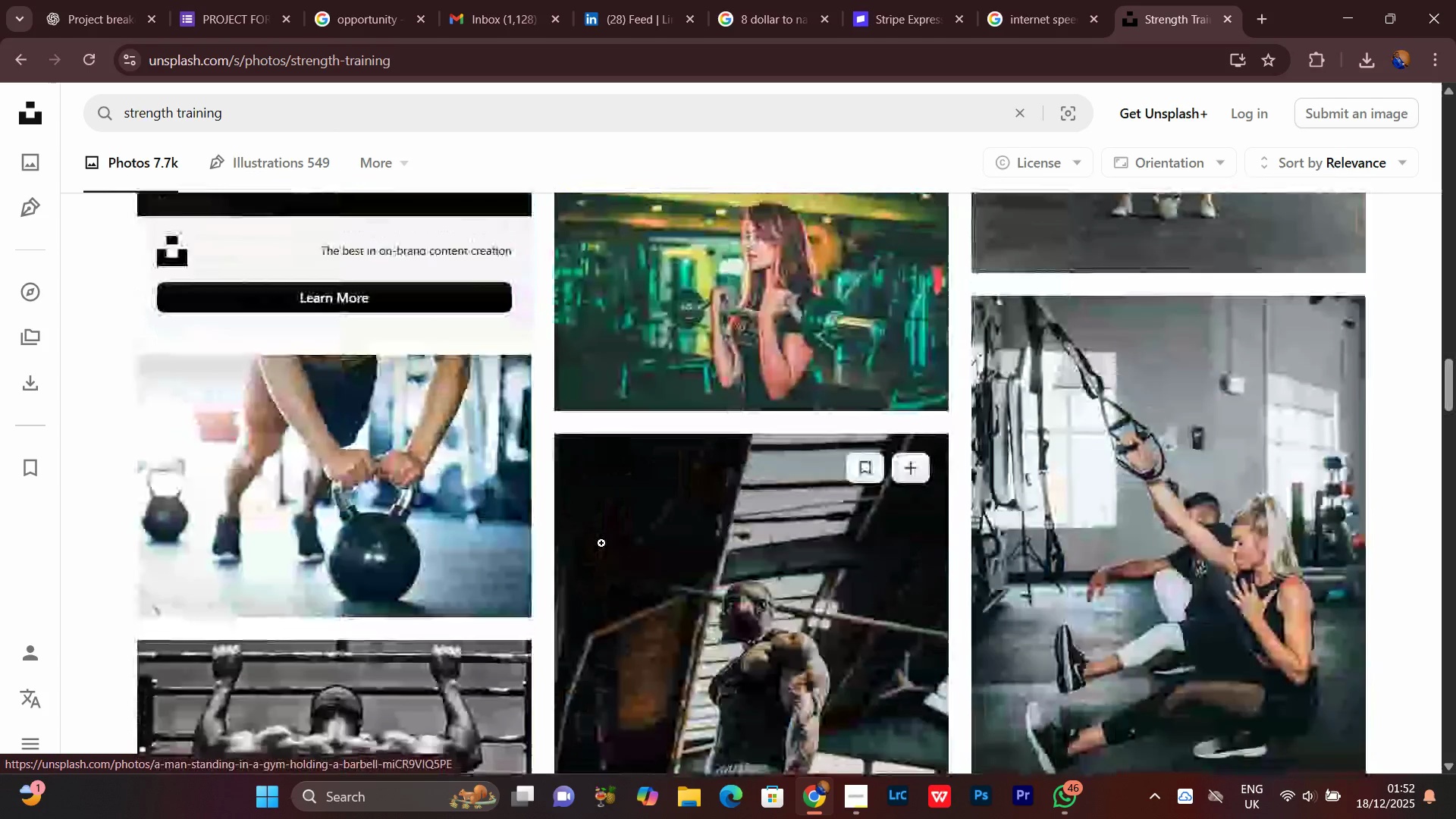 
scroll: coordinate [601, 543], scroll_direction: none, amount: 0.0
 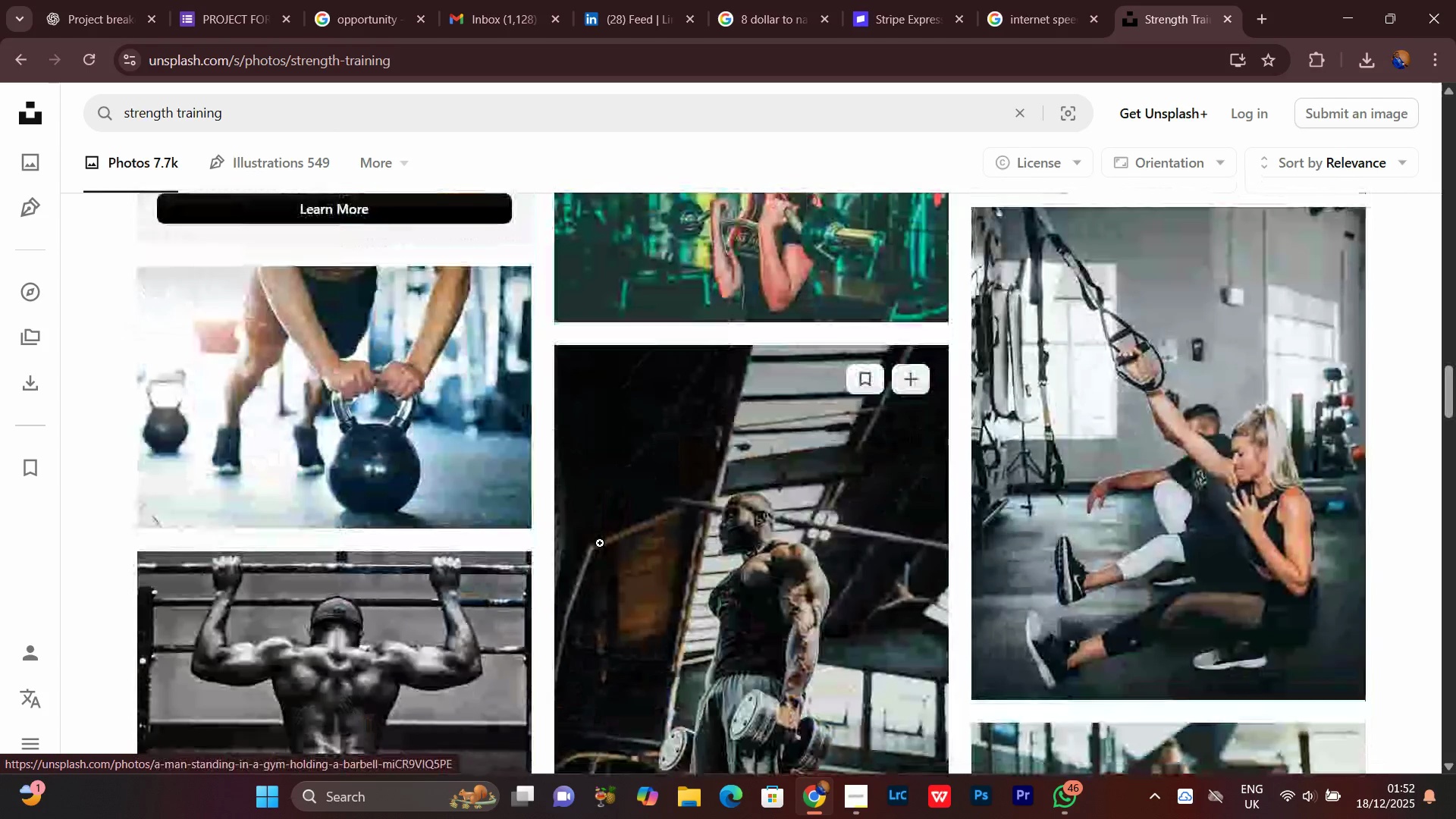 
scroll: coordinate [735, 617], scroll_direction: down, amount: 22.0
 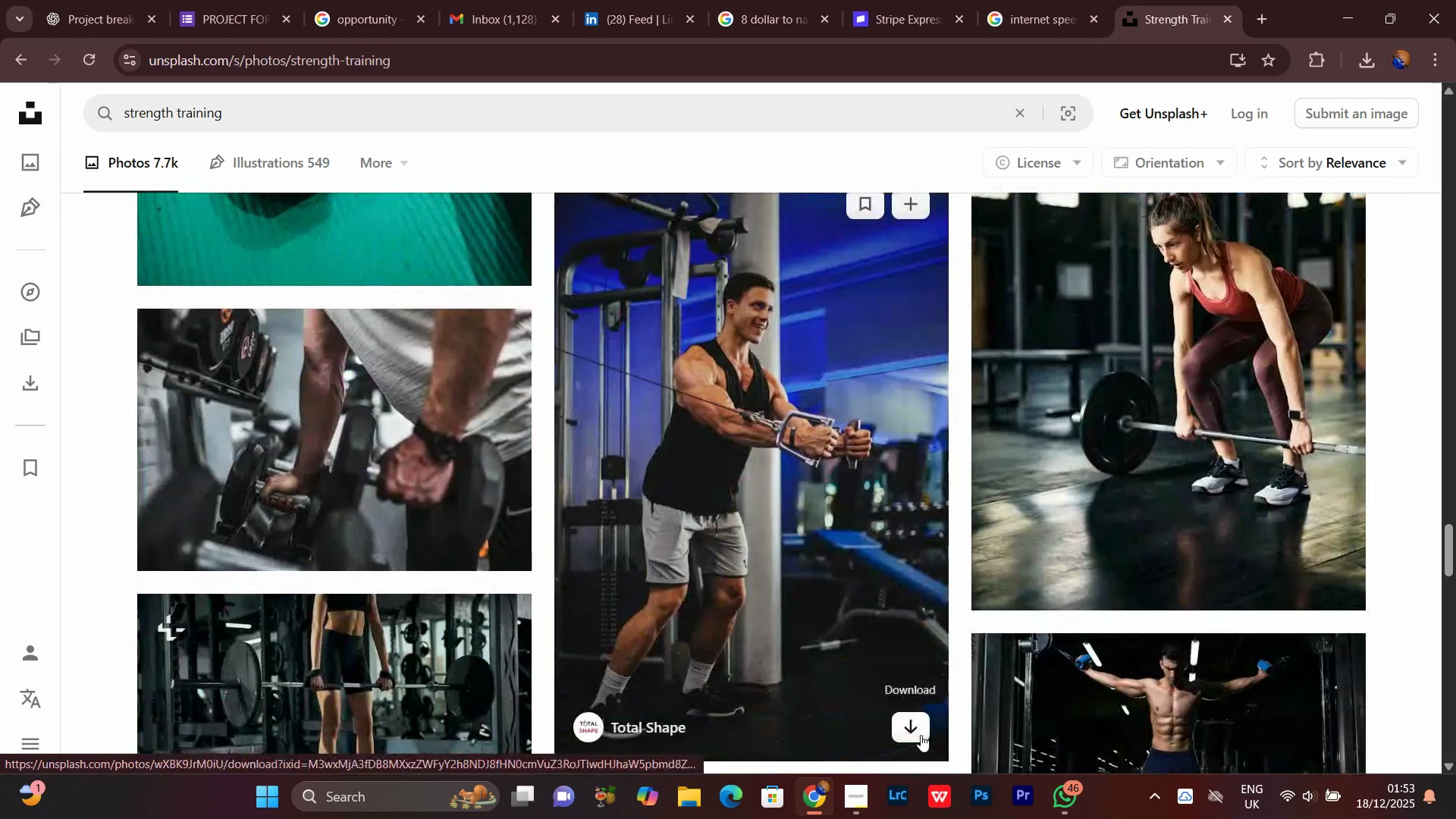 
left_click([921, 723])
 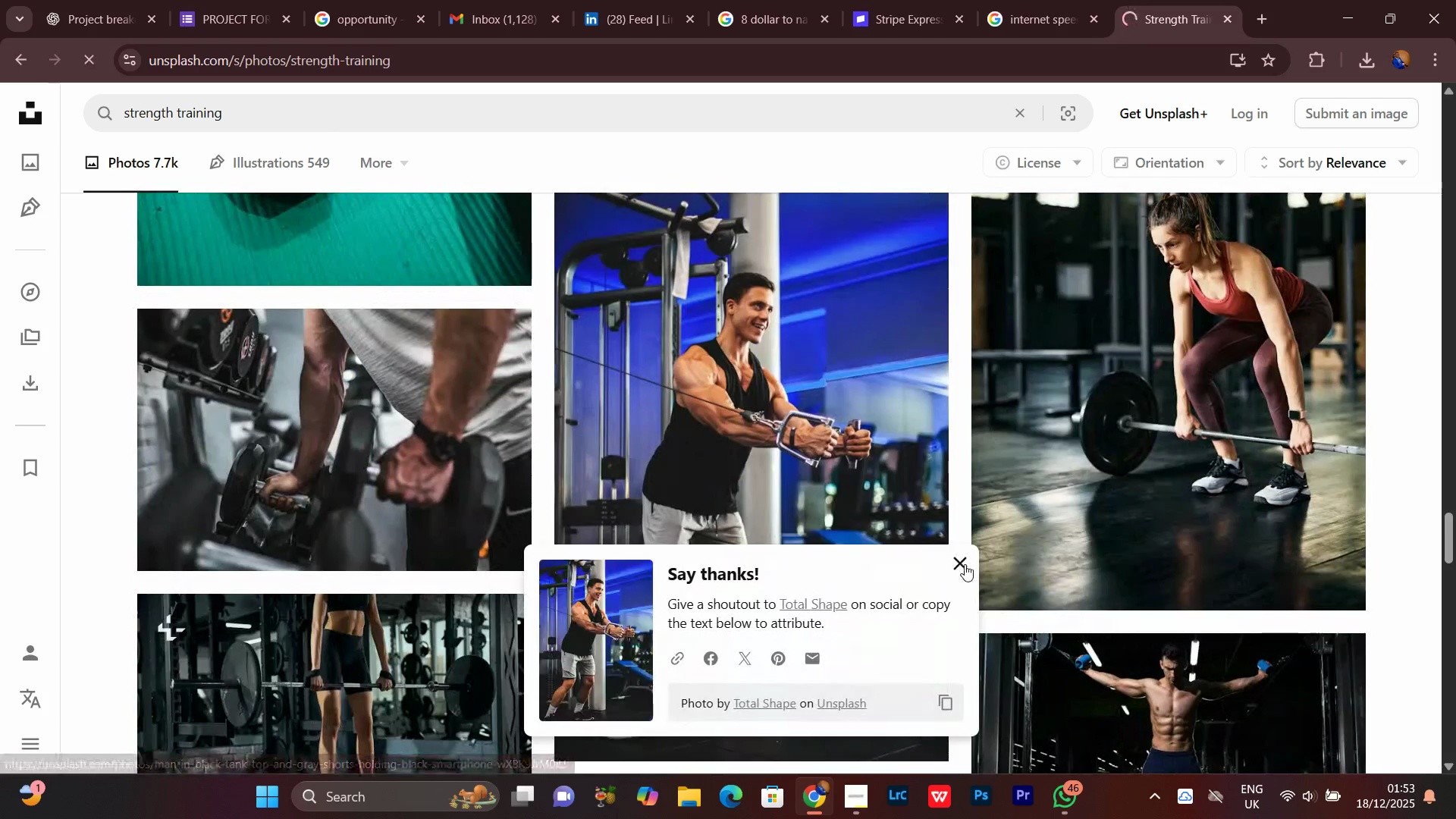 
left_click([955, 564])
 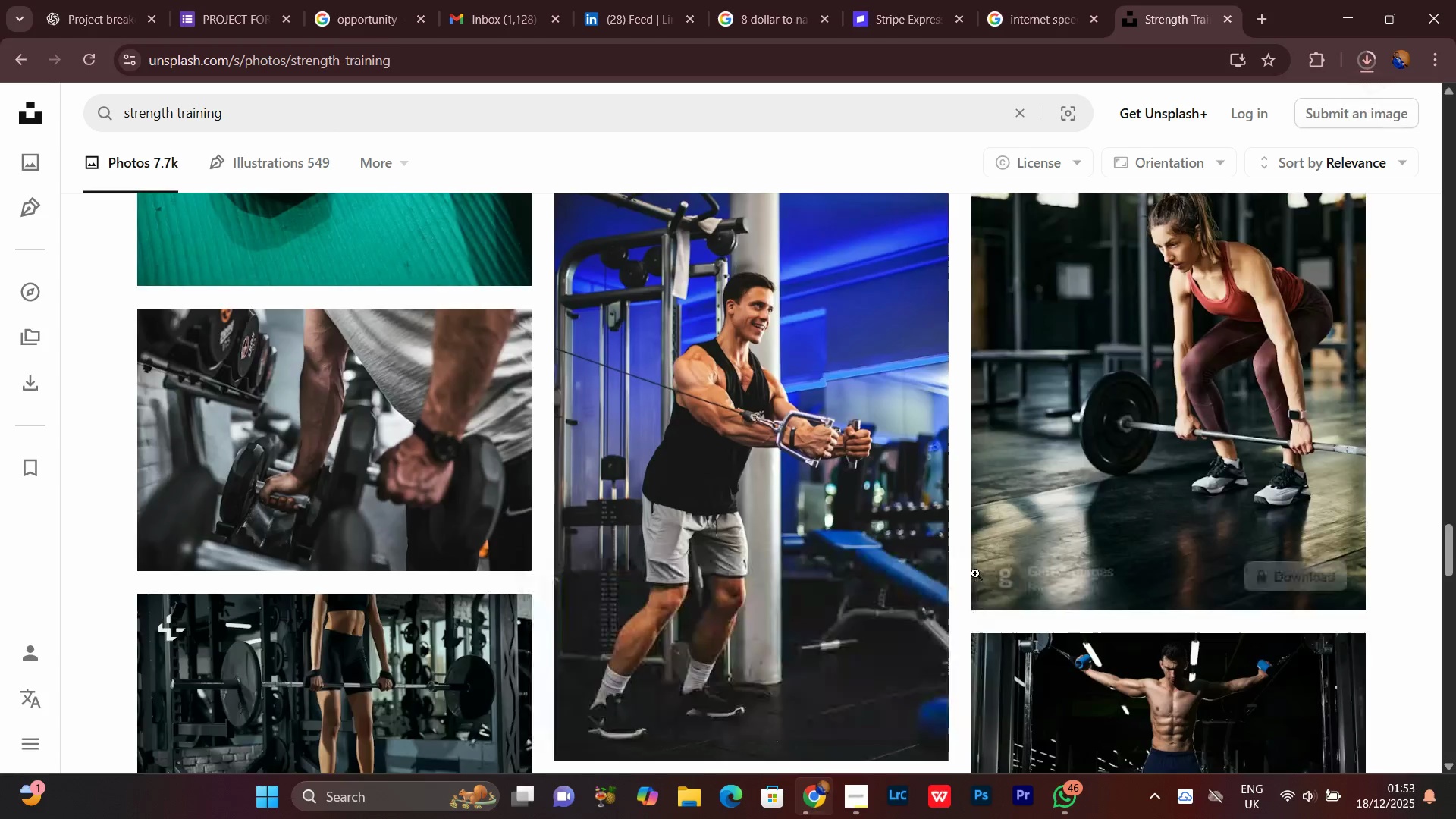 
scroll: coordinate [963, 578], scroll_direction: down, amount: 8.0
 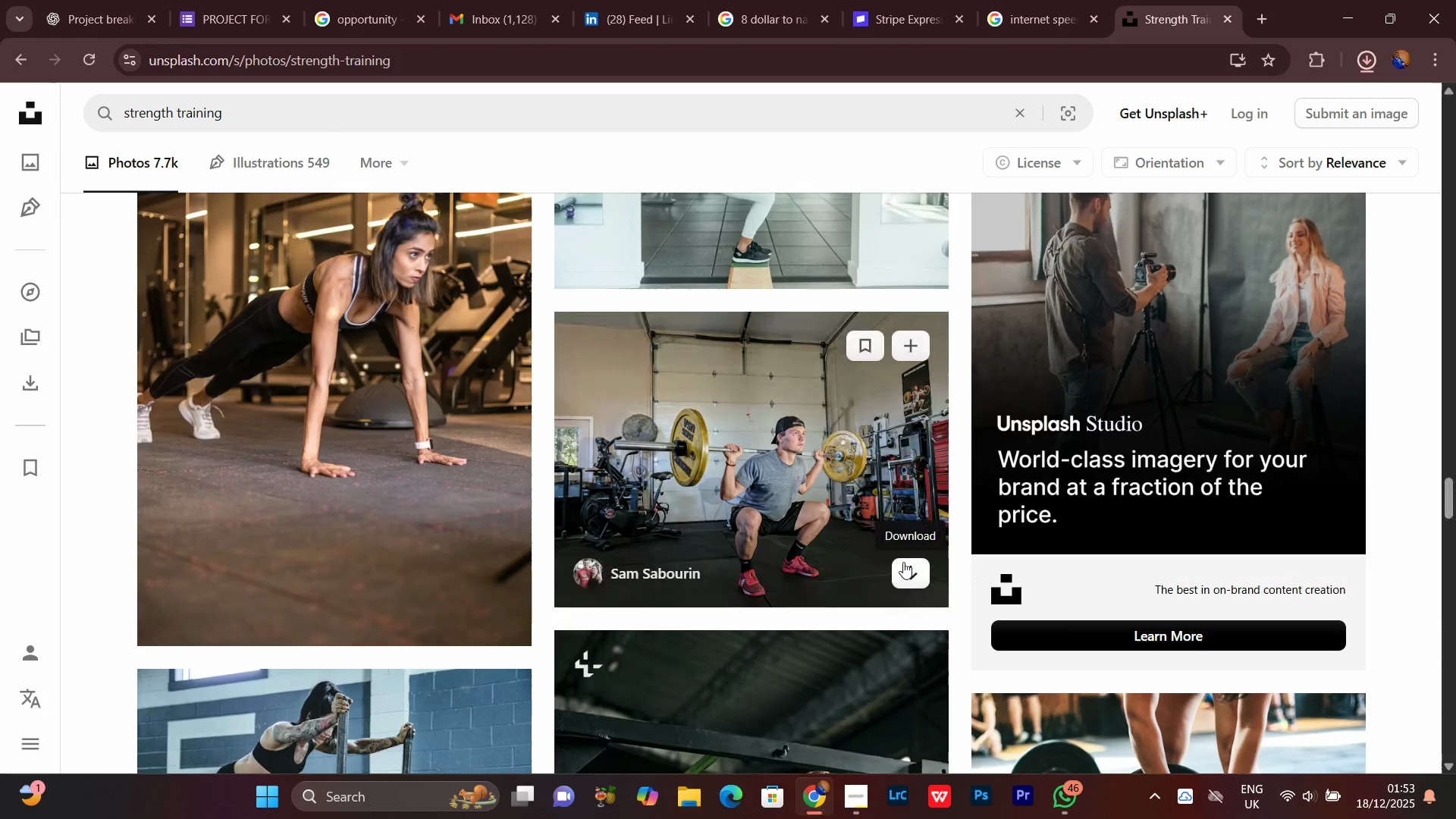 
left_click([905, 570])
 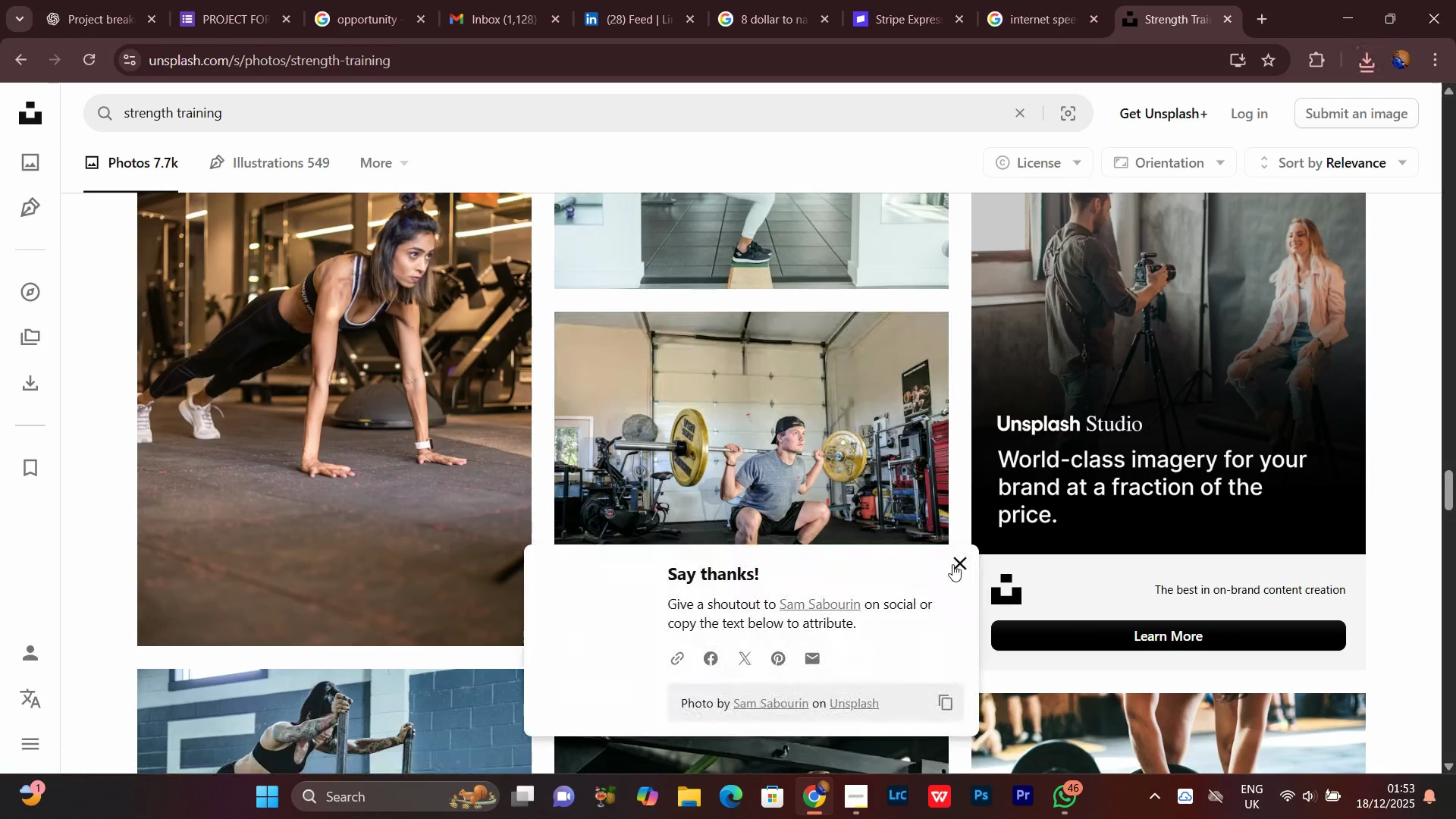 
left_click([952, 564])
 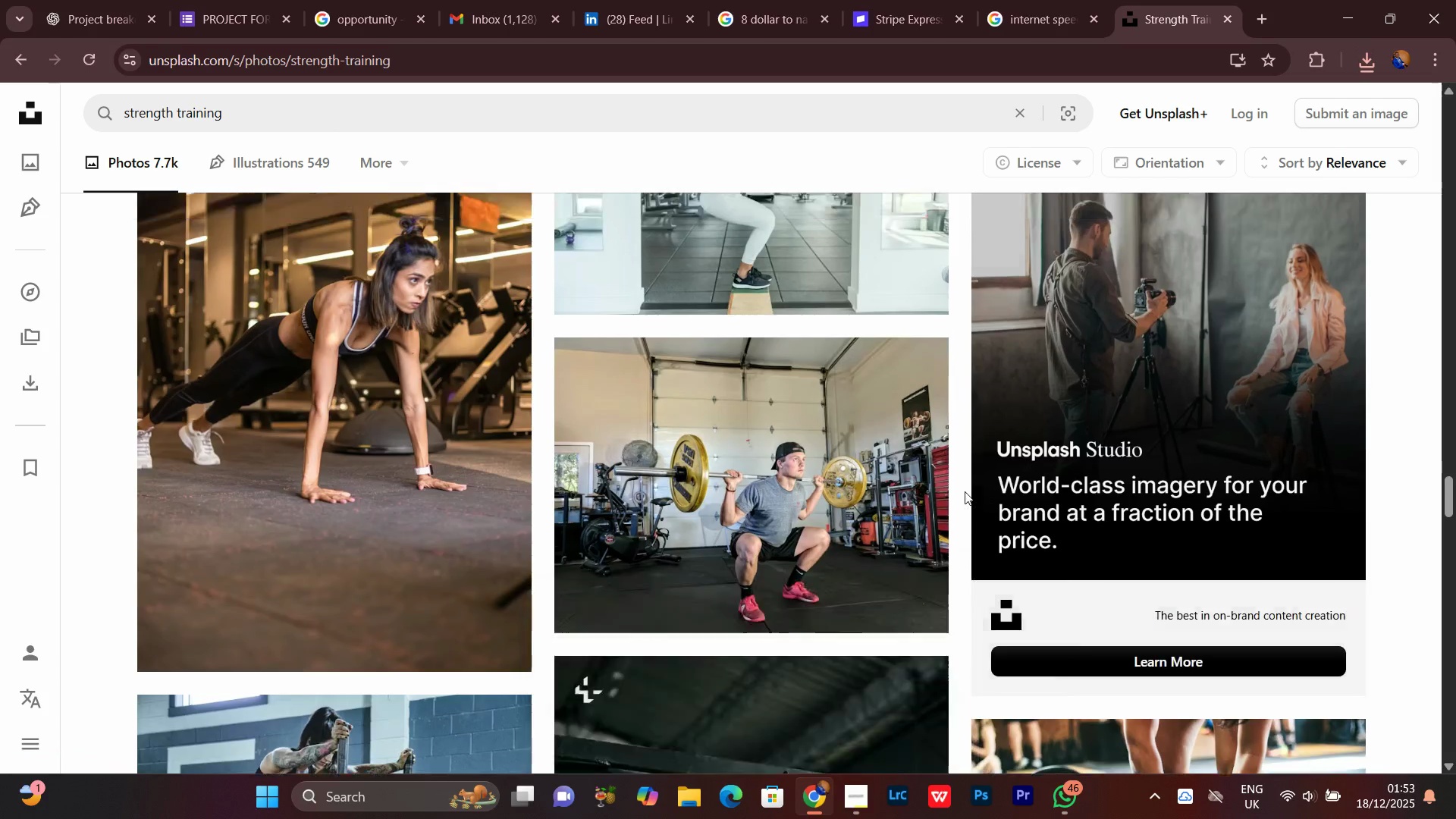 
scroll: coordinate [965, 491], scroll_direction: up, amount: 3.0
 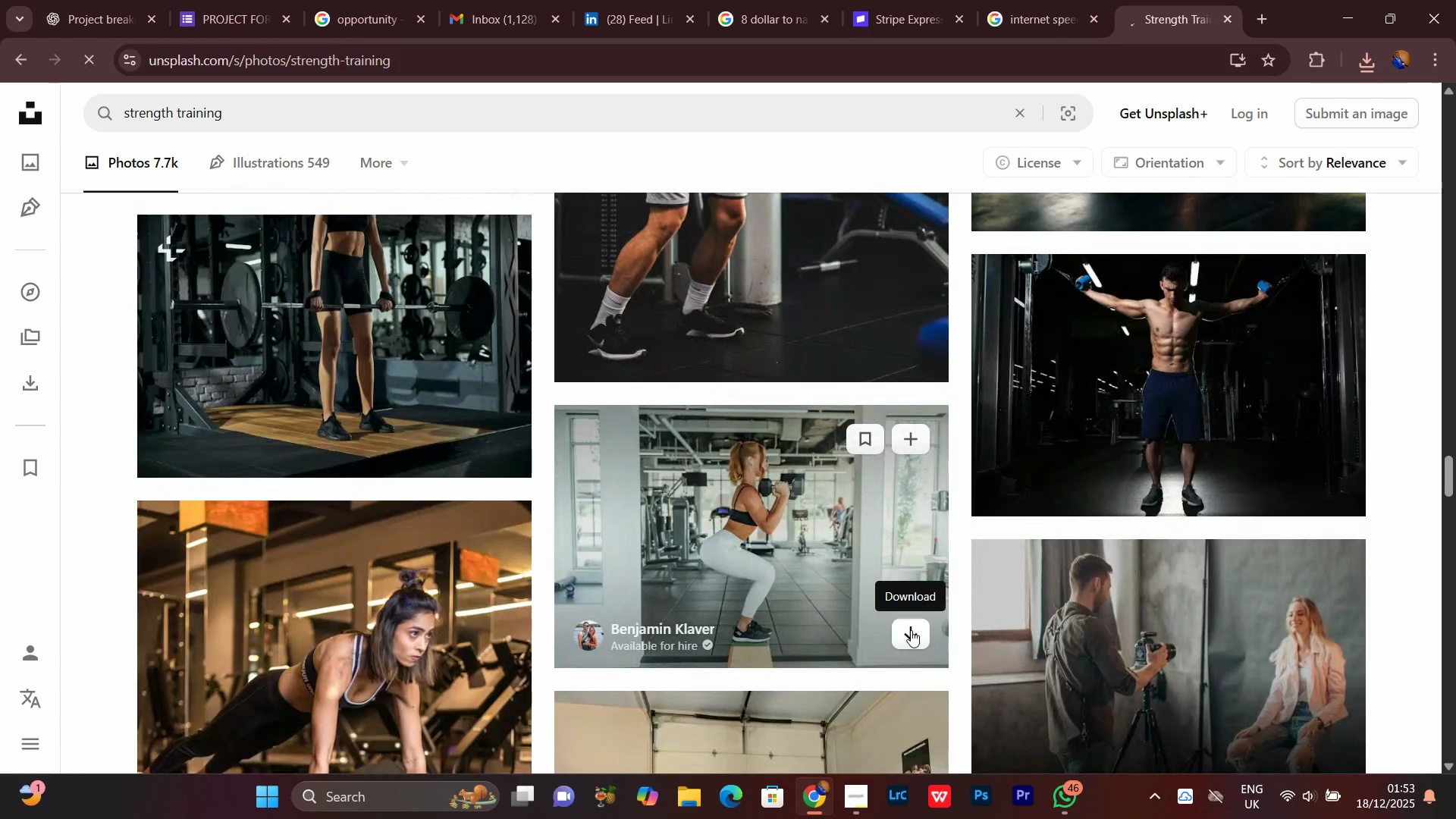 
left_click([911, 630])
 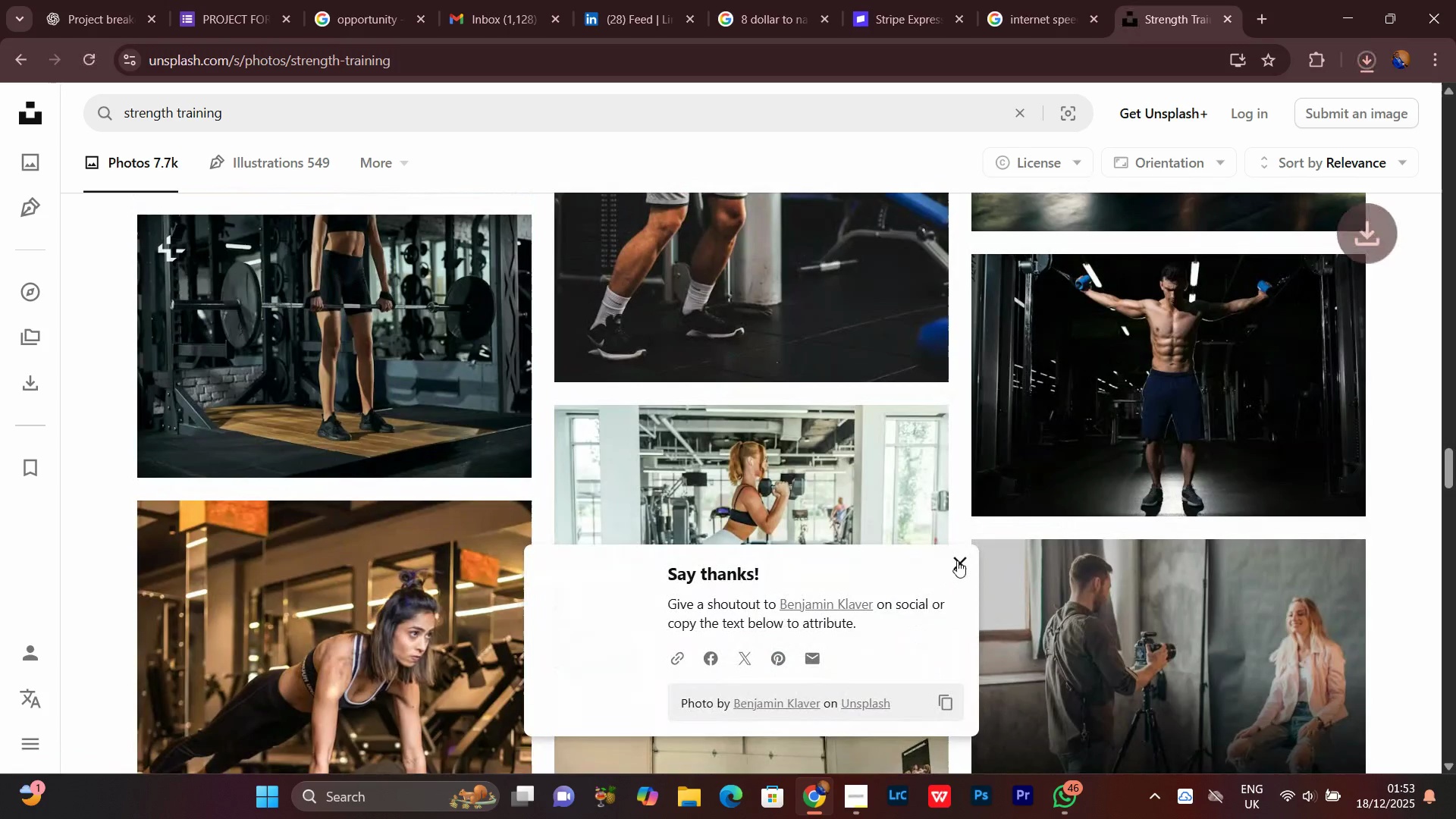 
left_click([959, 559])
 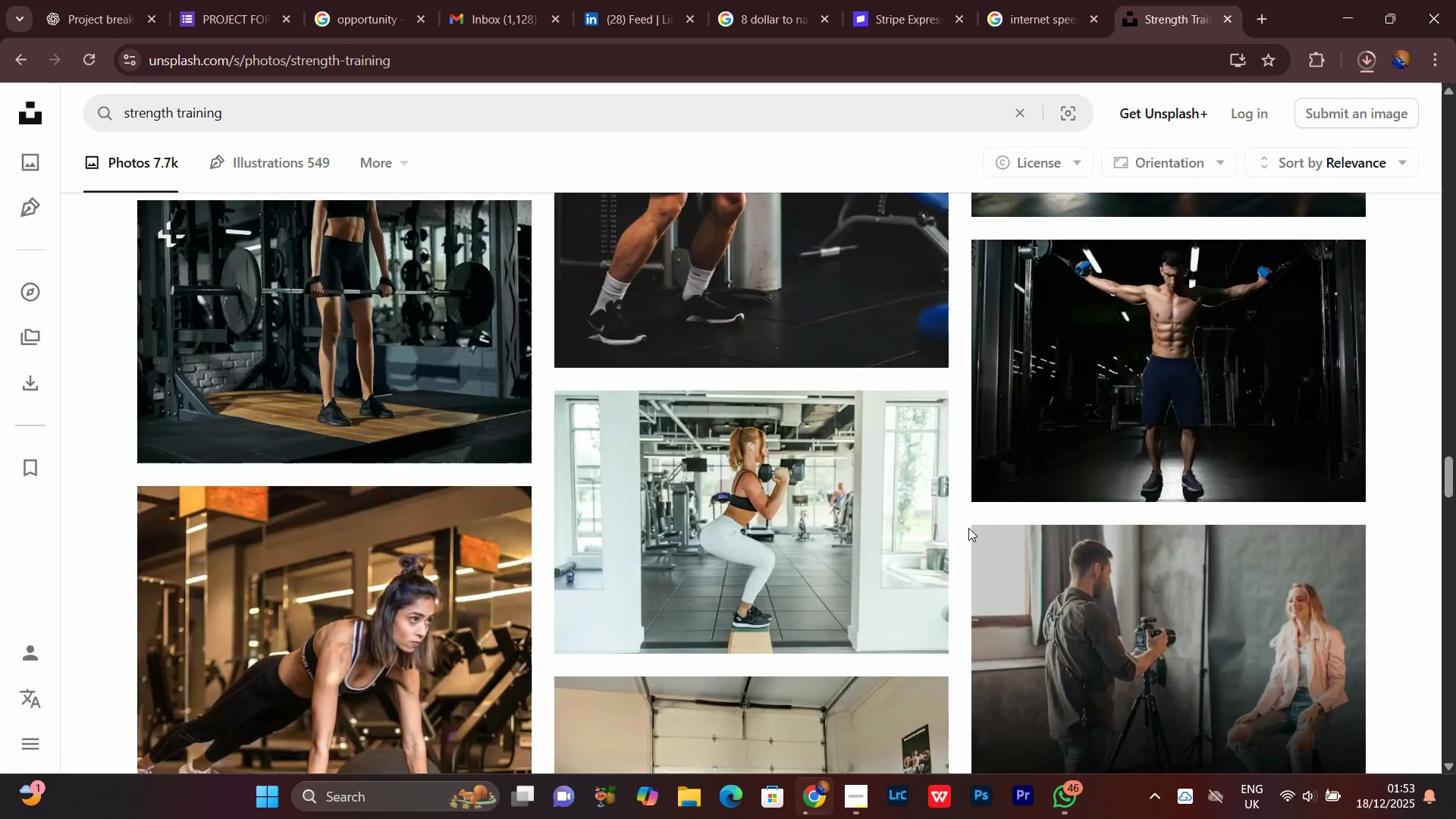 
scroll: coordinate [959, 518], scroll_direction: down, amount: 10.0
 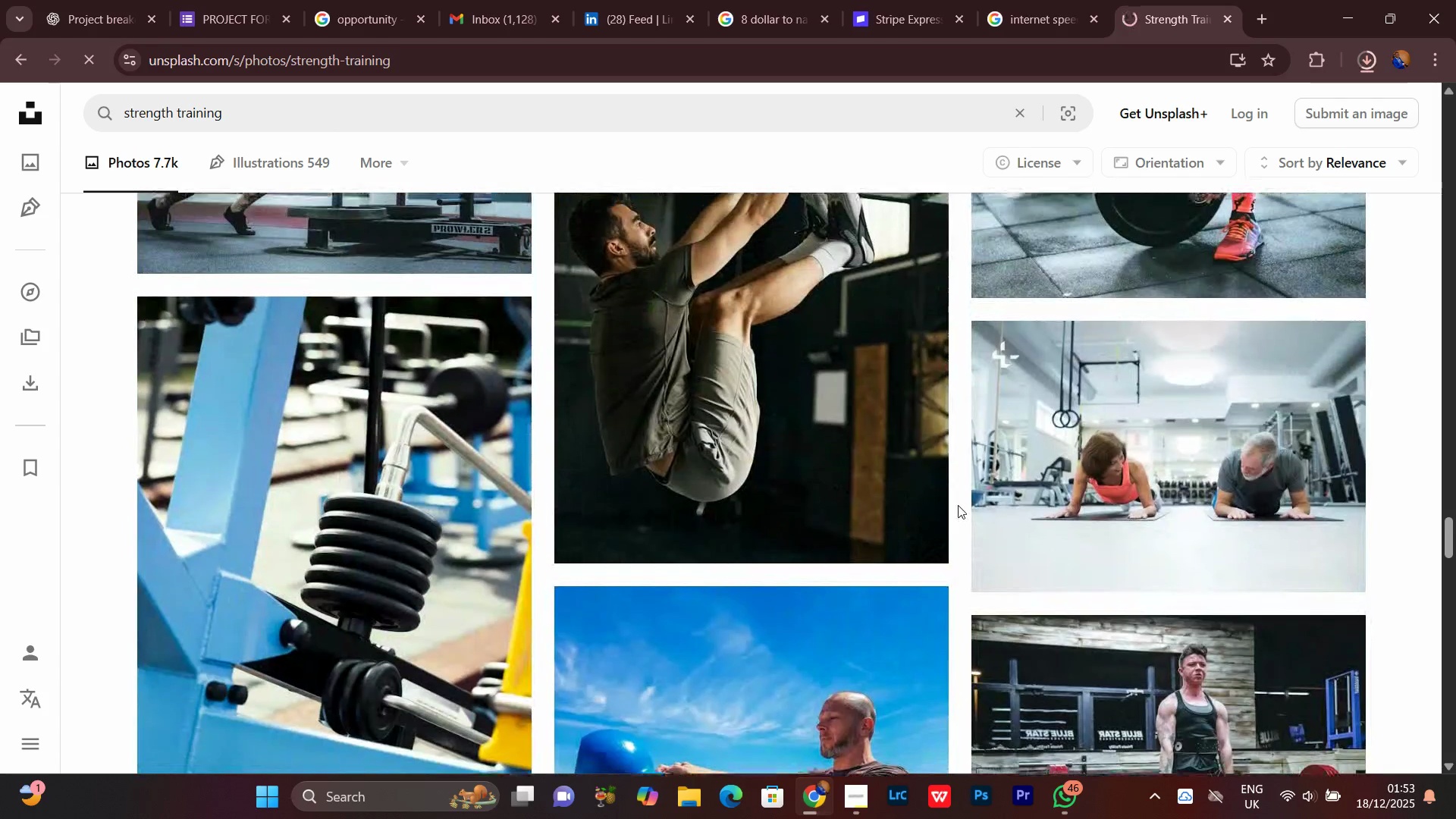 
scroll: coordinate [958, 505], scroll_direction: none, amount: 0.0
 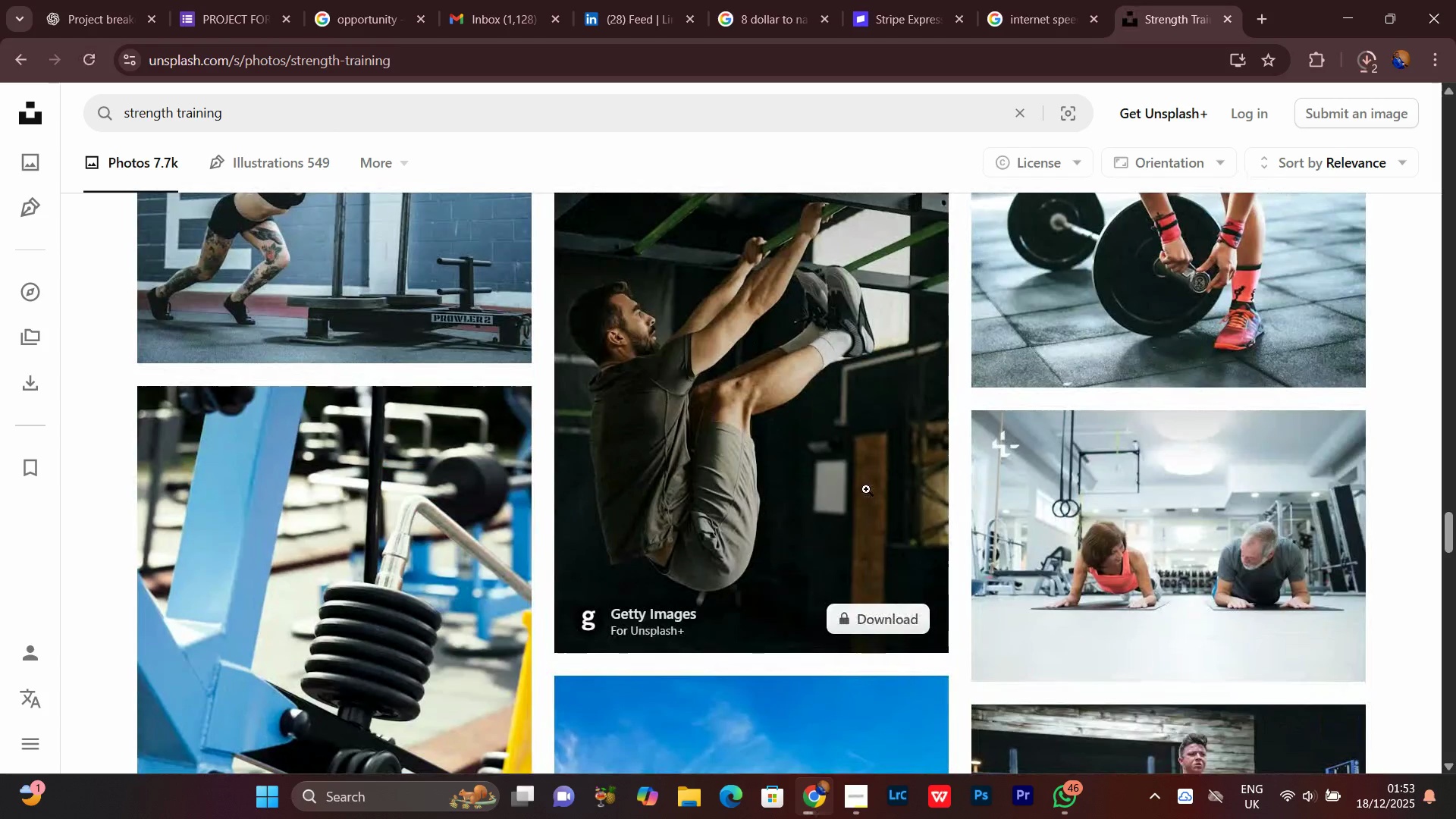 
scroll: coordinate [833, 571], scroll_direction: down, amount: 18.0
 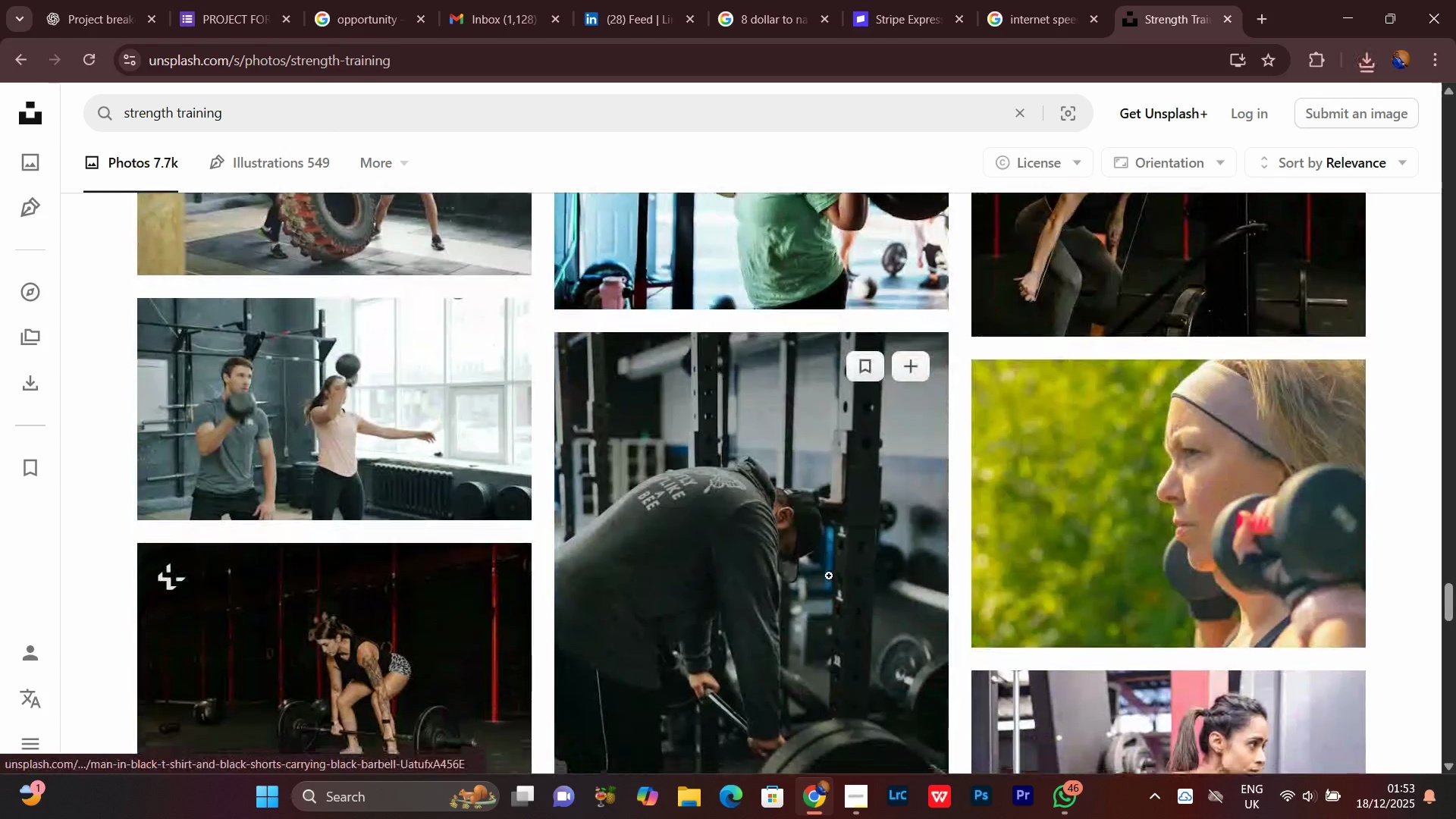 
scroll: coordinate [833, 585], scroll_direction: down, amount: 39.0
 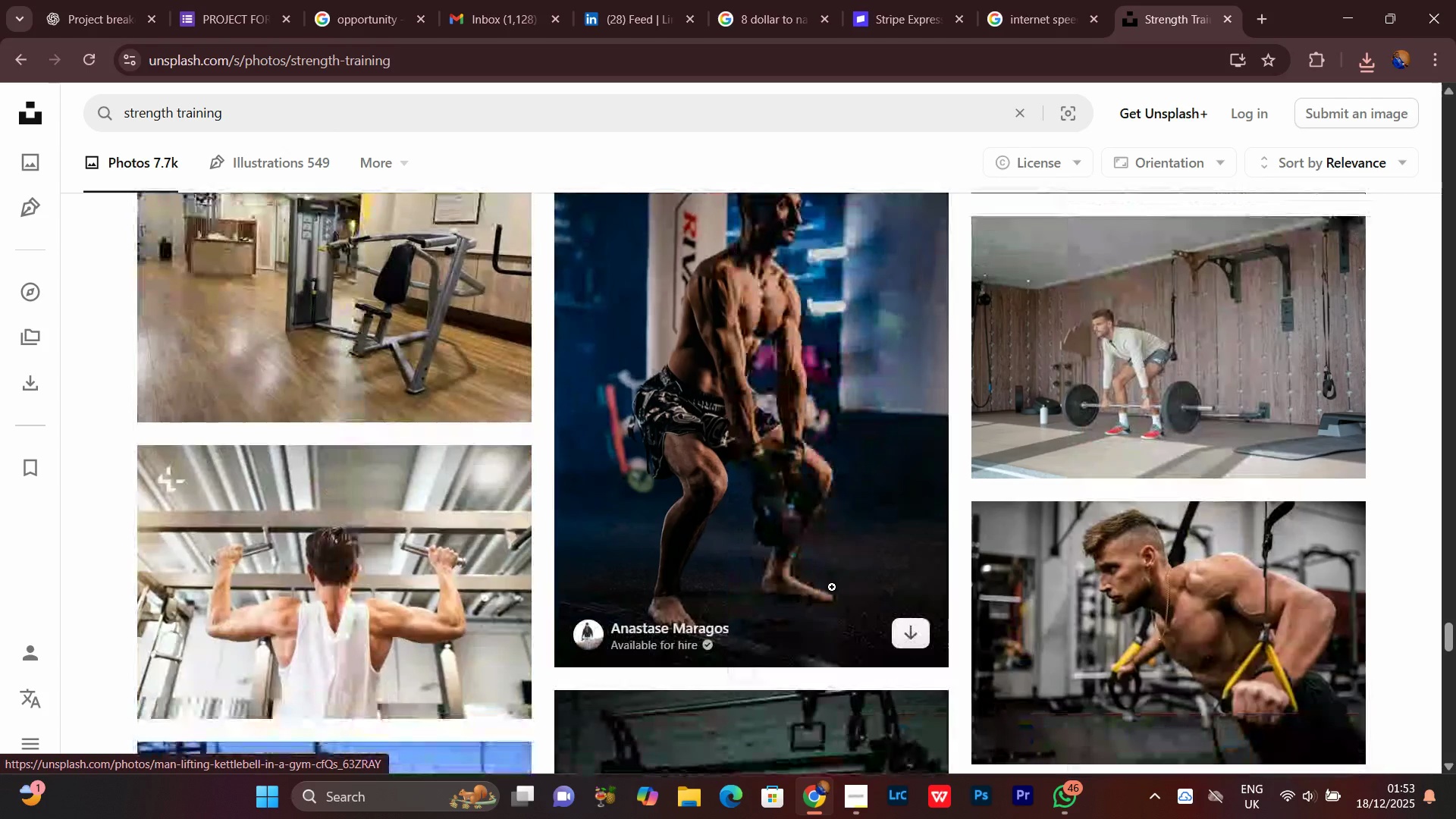 
scroll: coordinate [825, 601], scroll_direction: down, amount: 44.0
 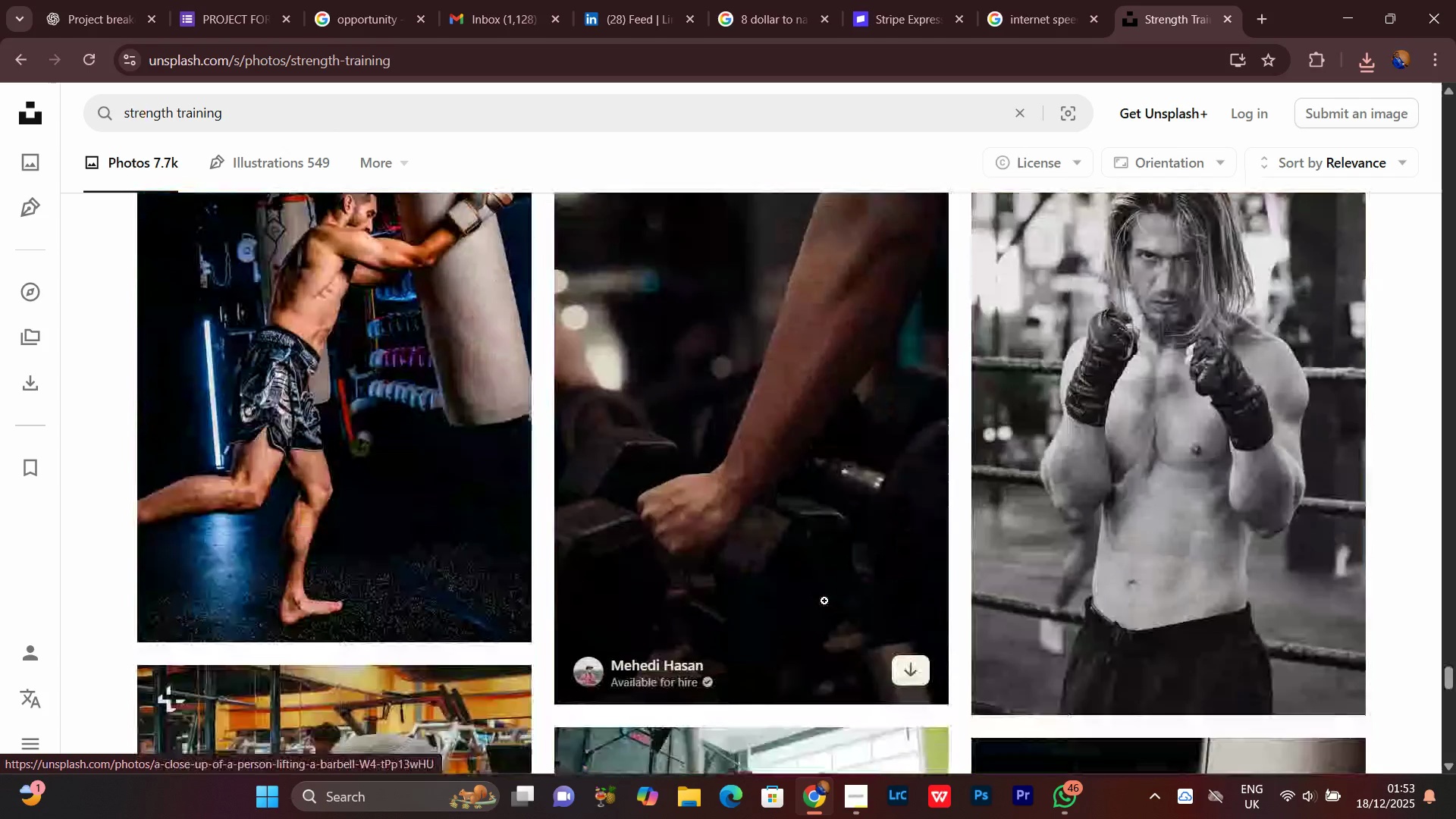 
scroll: coordinate [824, 601], scroll_direction: up, amount: 2.0
 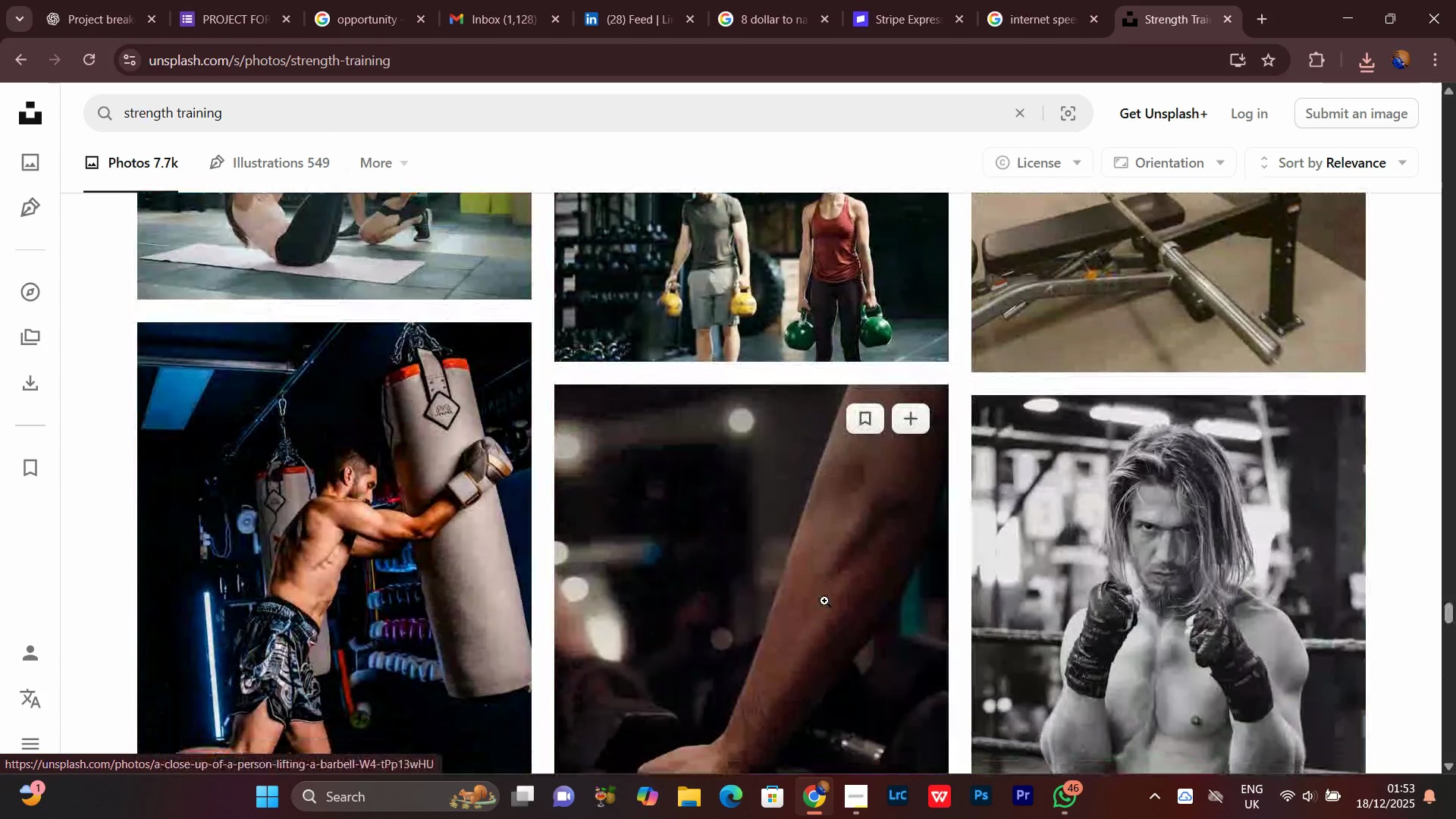 
scroll: coordinate [824, 601], scroll_direction: down, amount: 6.0
 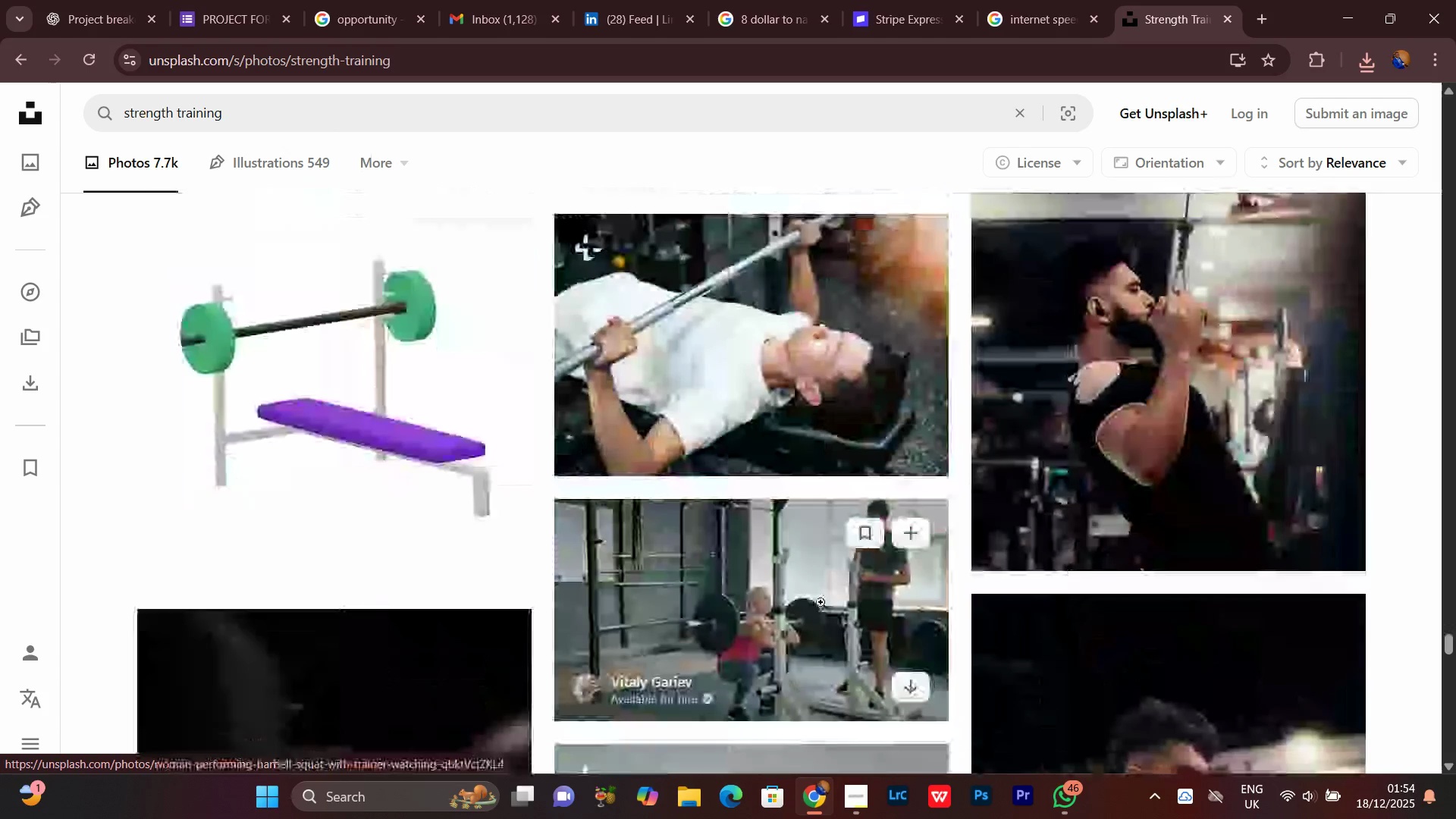 
scroll: coordinate [821, 602], scroll_direction: up, amount: 1.0
 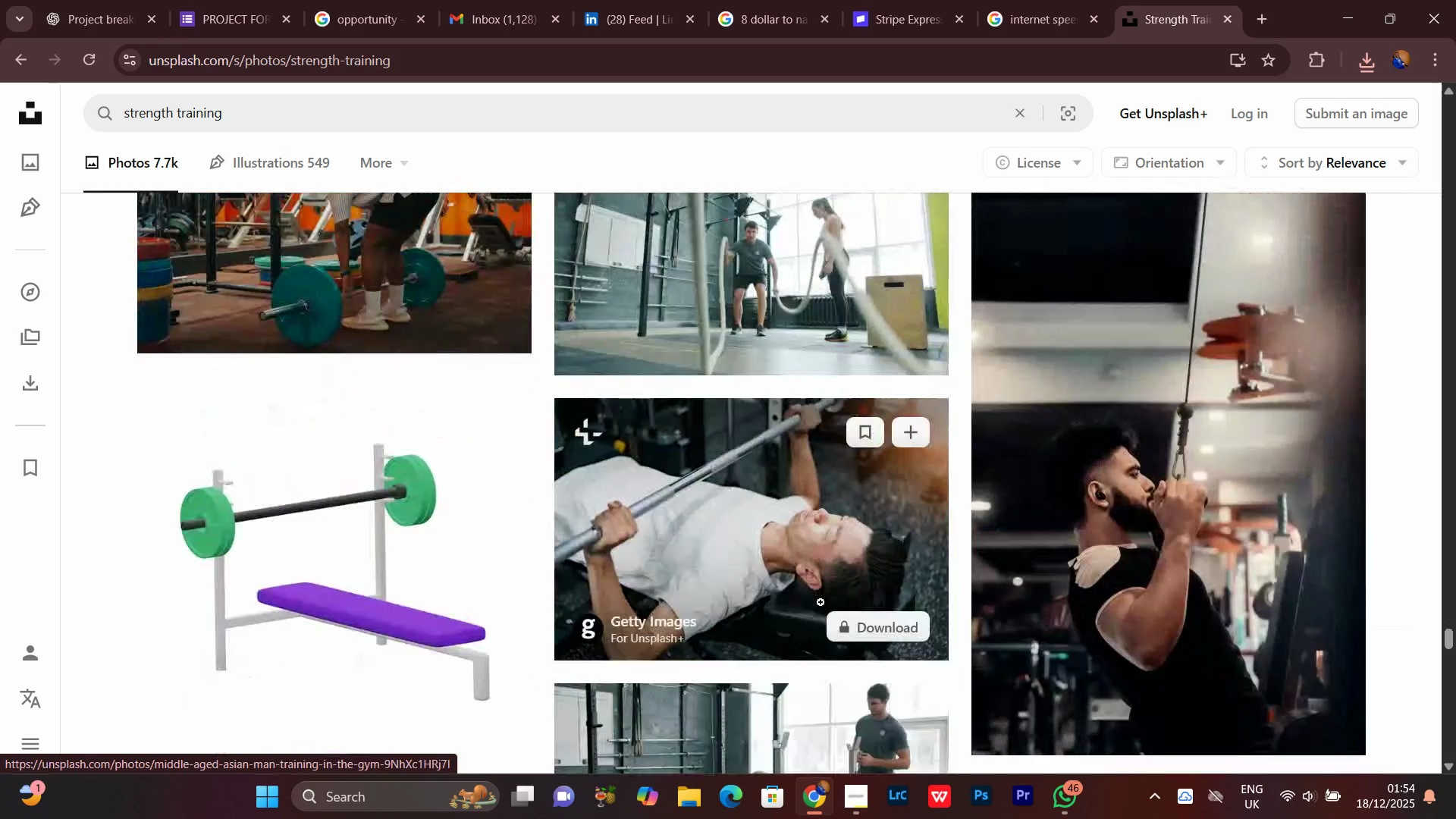 
scroll: coordinate [821, 602], scroll_direction: down, amount: 3.0
 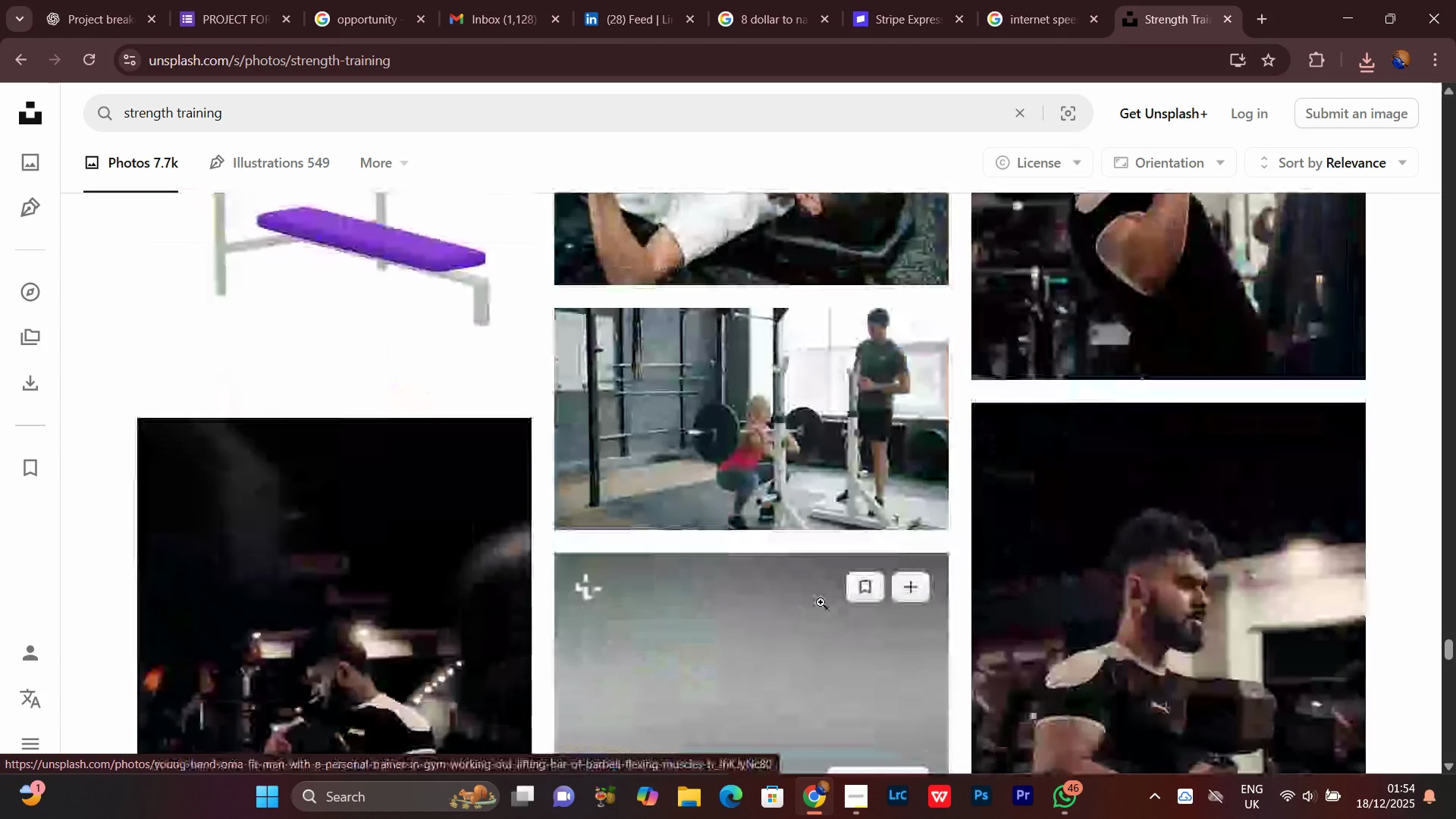 
scroll: coordinate [821, 602], scroll_direction: none, amount: 0.0
 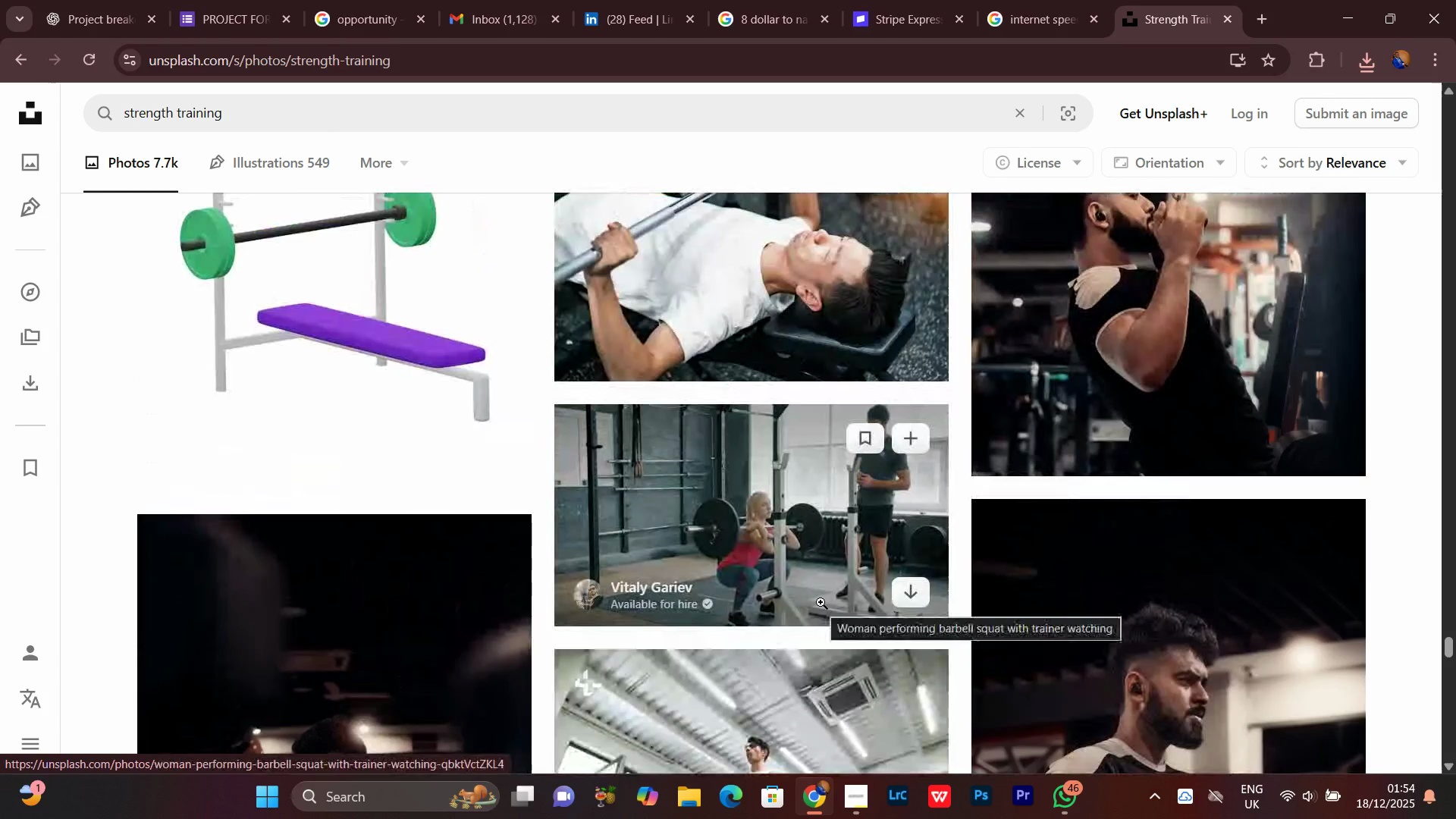 
scroll: coordinate [820, 602], scroll_direction: down, amount: 4.0
 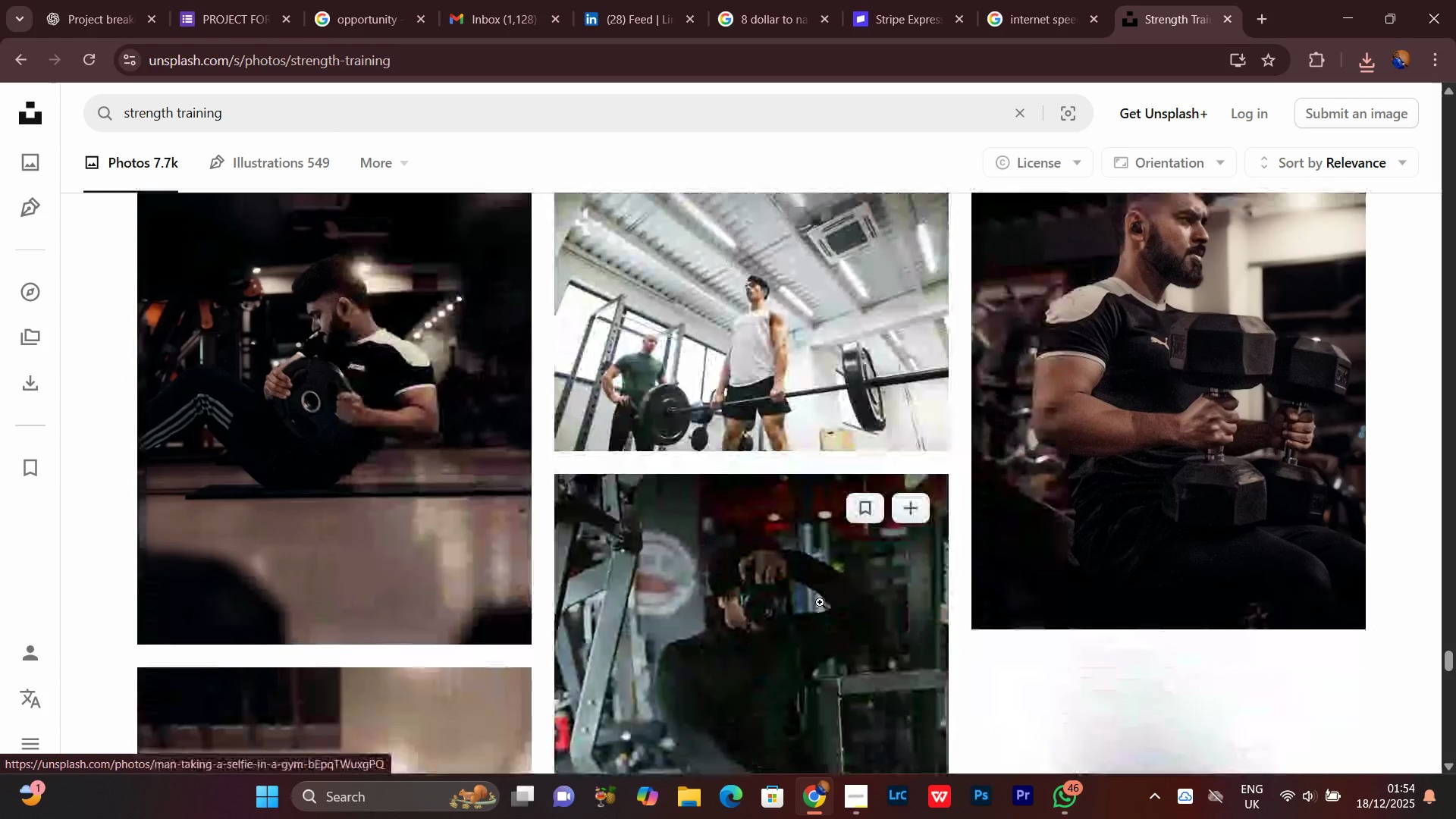 
scroll: coordinate [820, 602], scroll_direction: up, amount: 1.0
 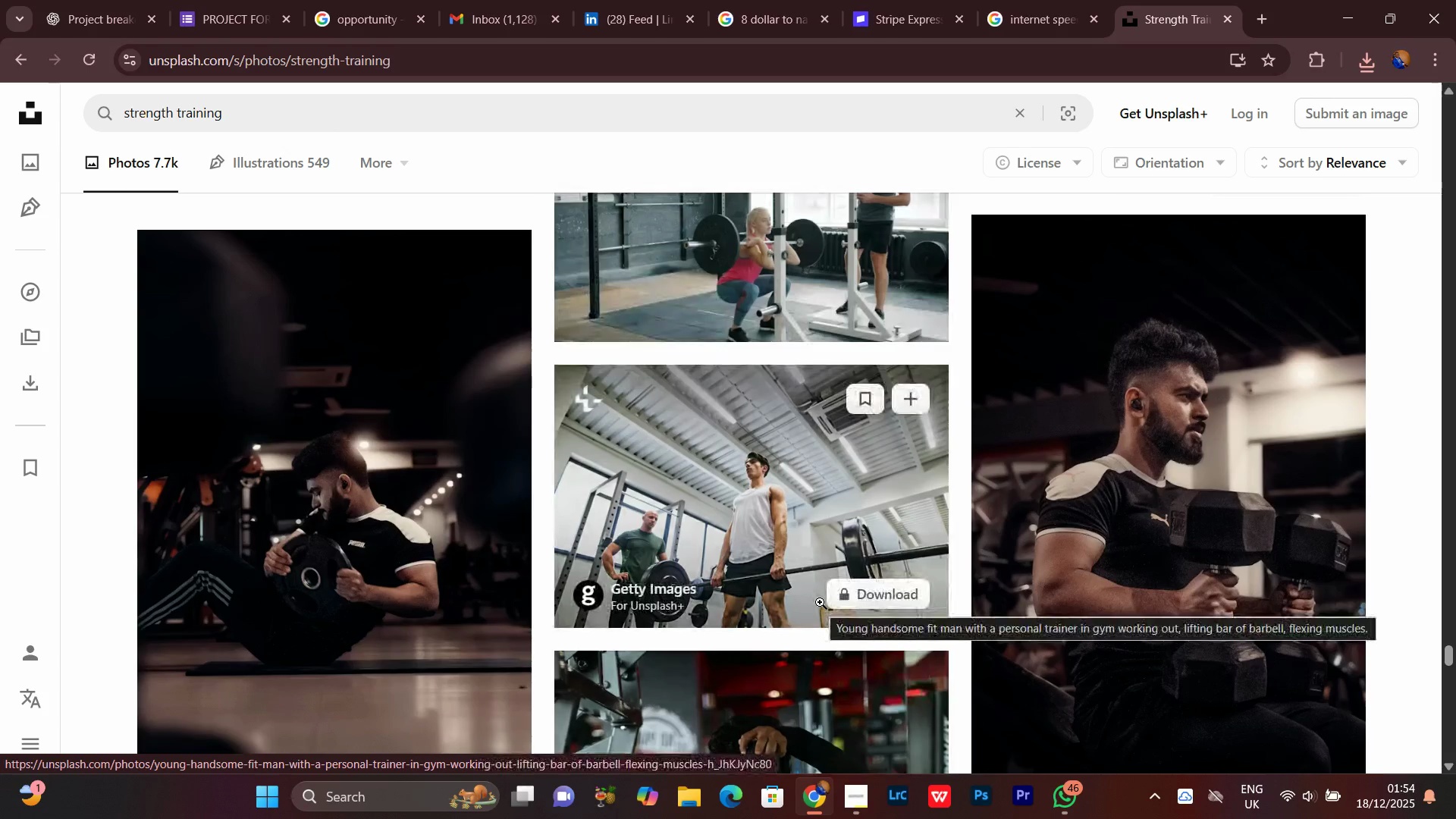 
scroll: coordinate [817, 604], scroll_direction: down, amount: 14.0
 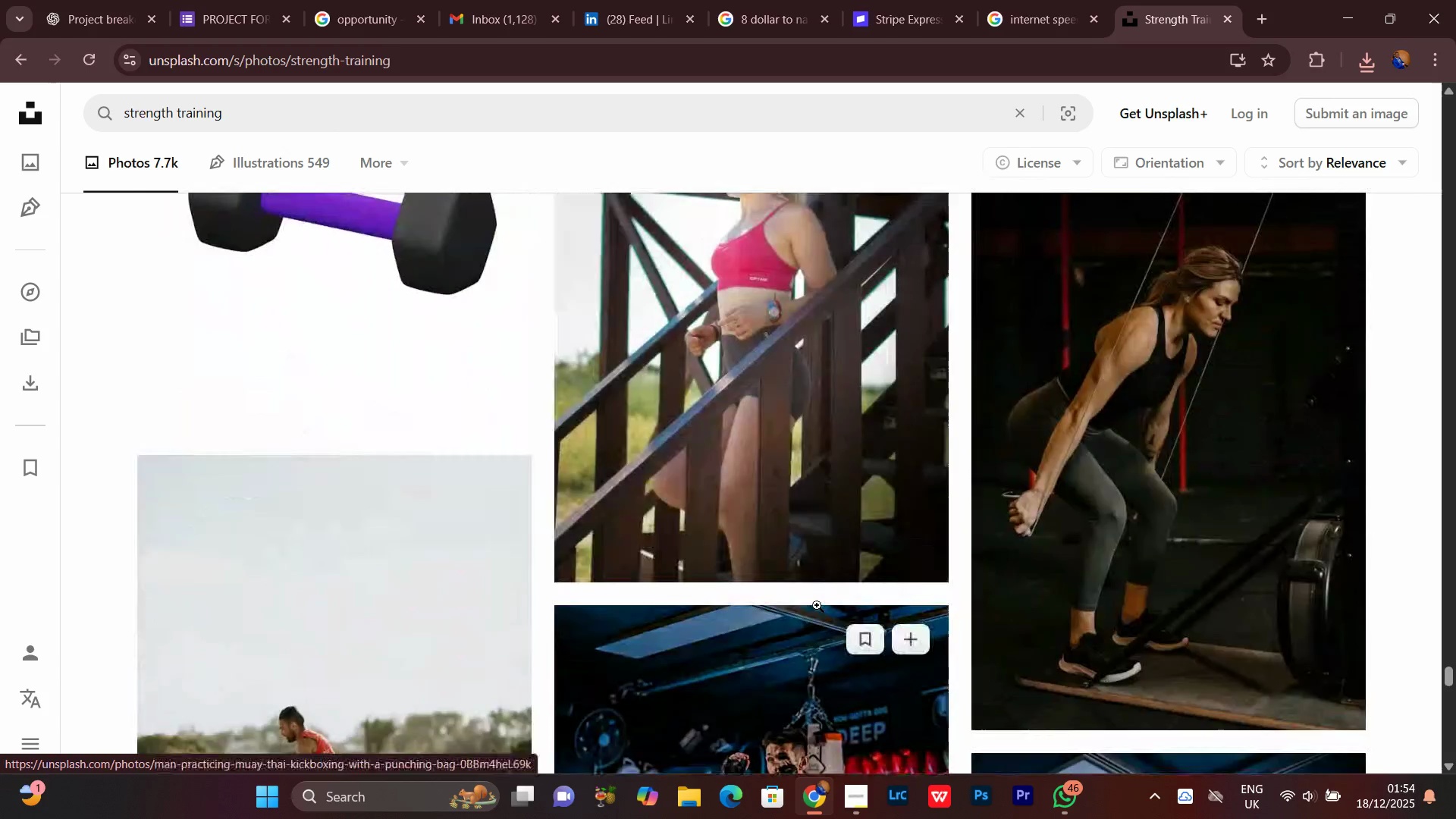 
scroll: coordinate [817, 605], scroll_direction: up, amount: 2.0
 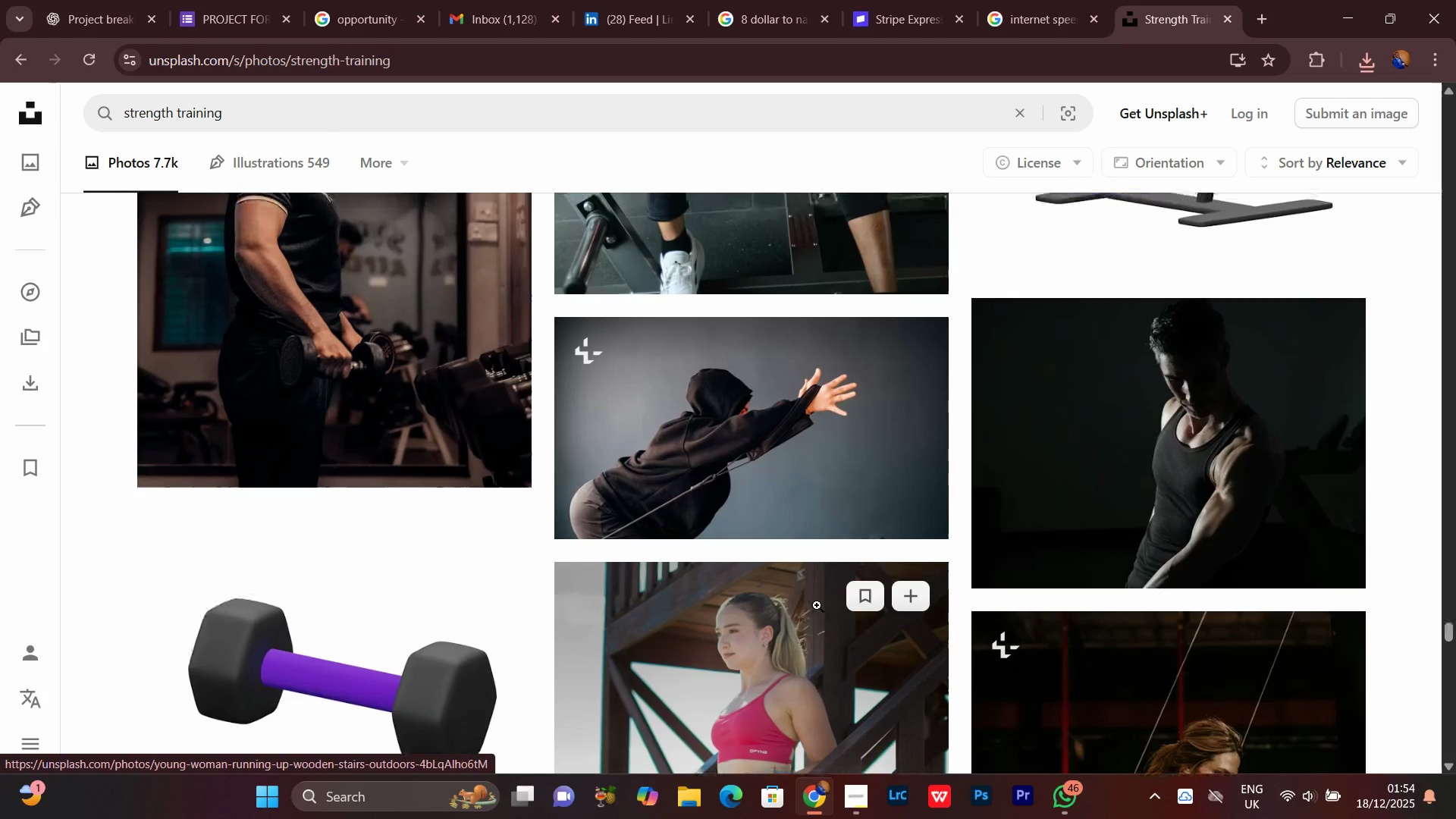 
scroll: coordinate [796, 566], scroll_direction: down, amount: 16.0
 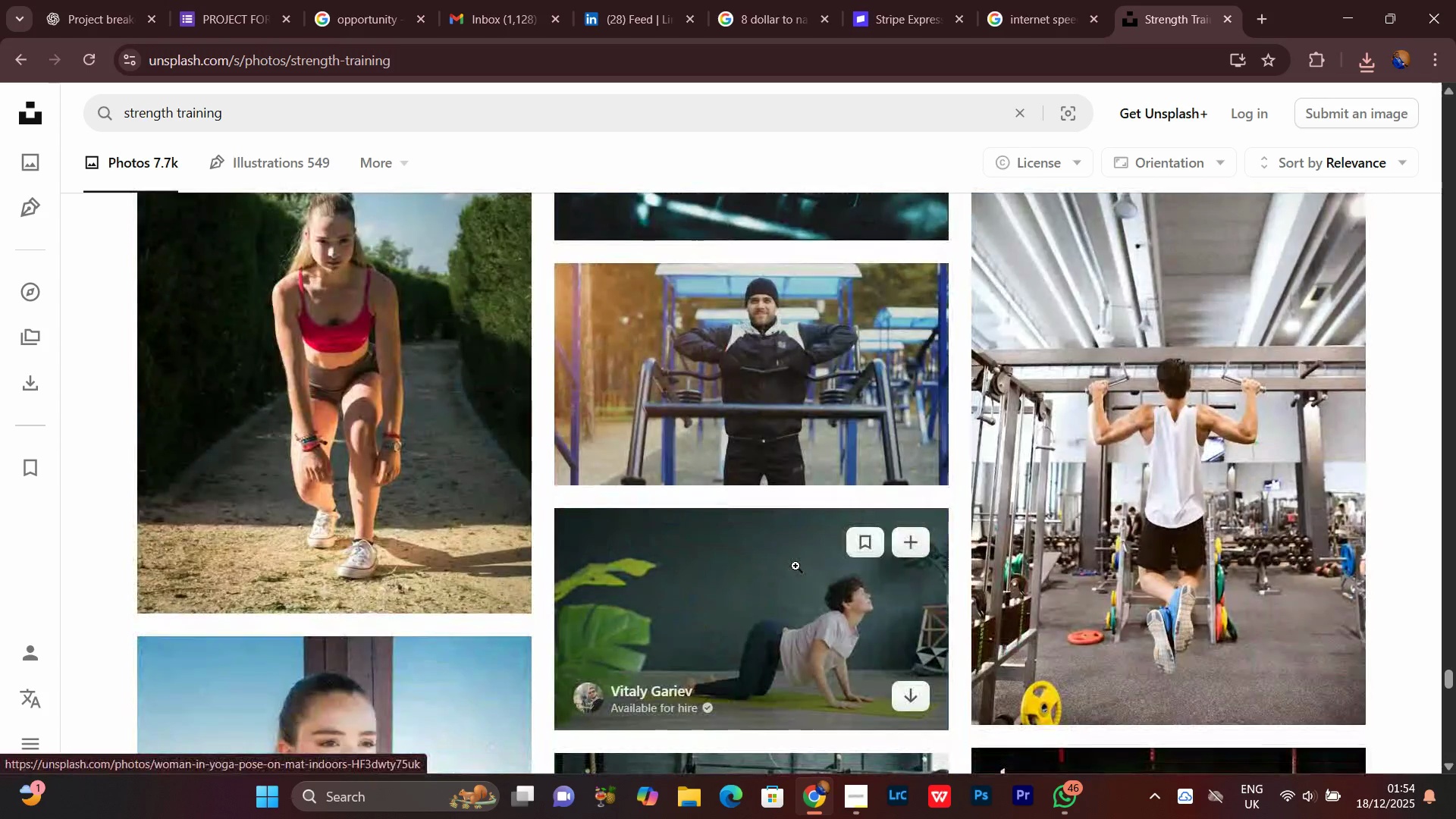 
scroll: coordinate [795, 566], scroll_direction: up, amount: 4.0
 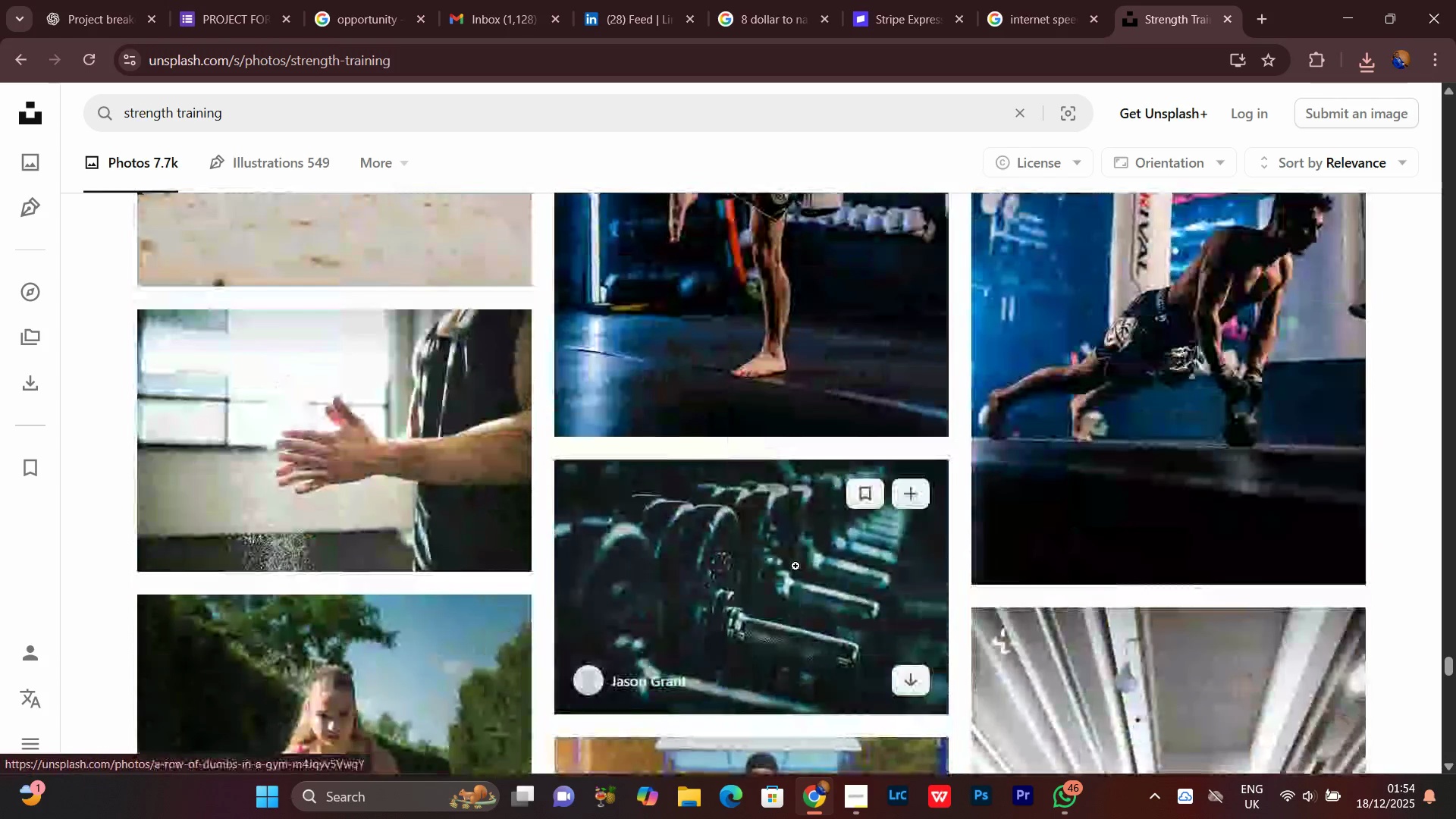 
scroll: coordinate [793, 569], scroll_direction: down, amount: 4.0
 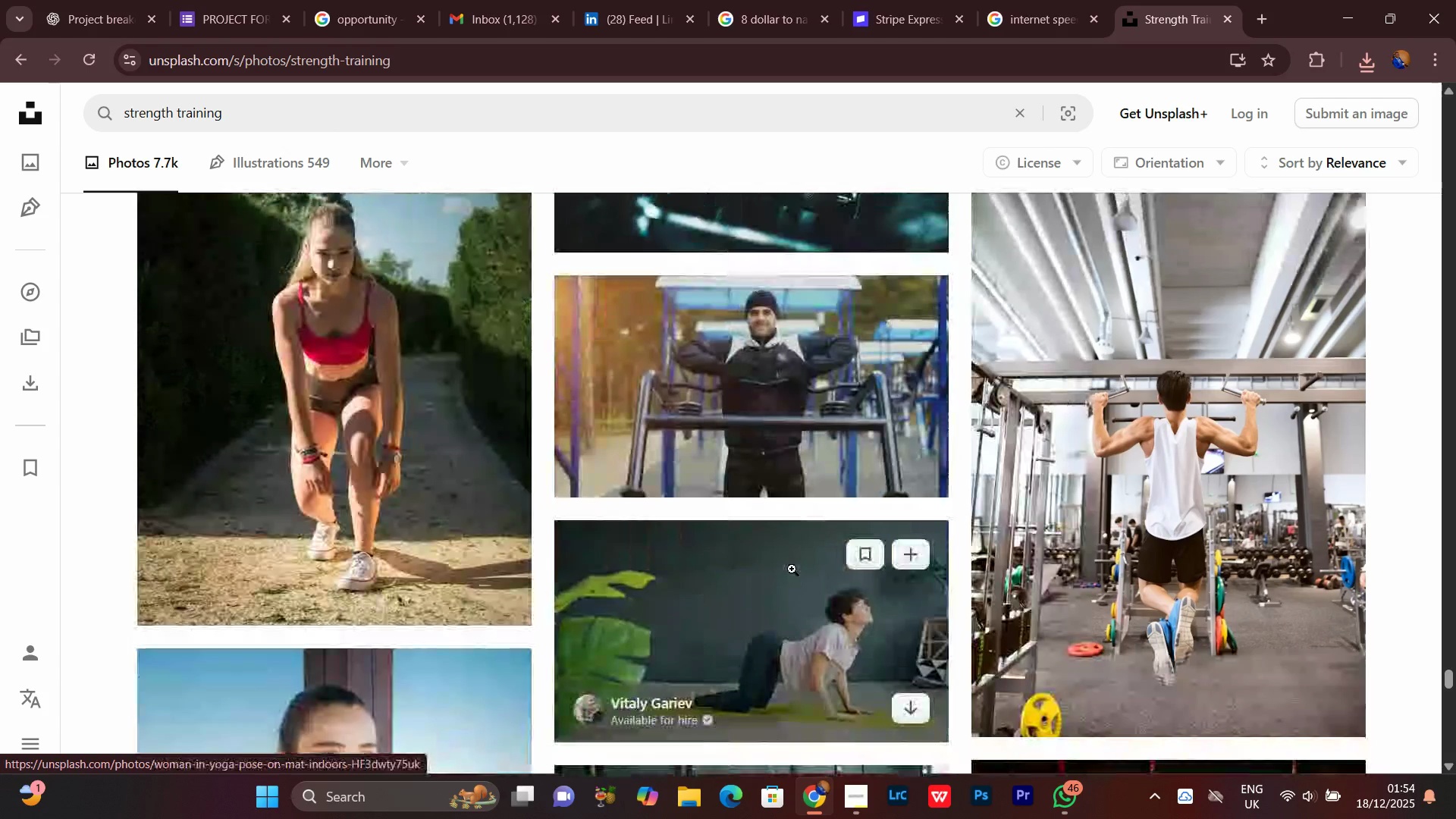 
scroll: coordinate [792, 569], scroll_direction: none, amount: 0.0
 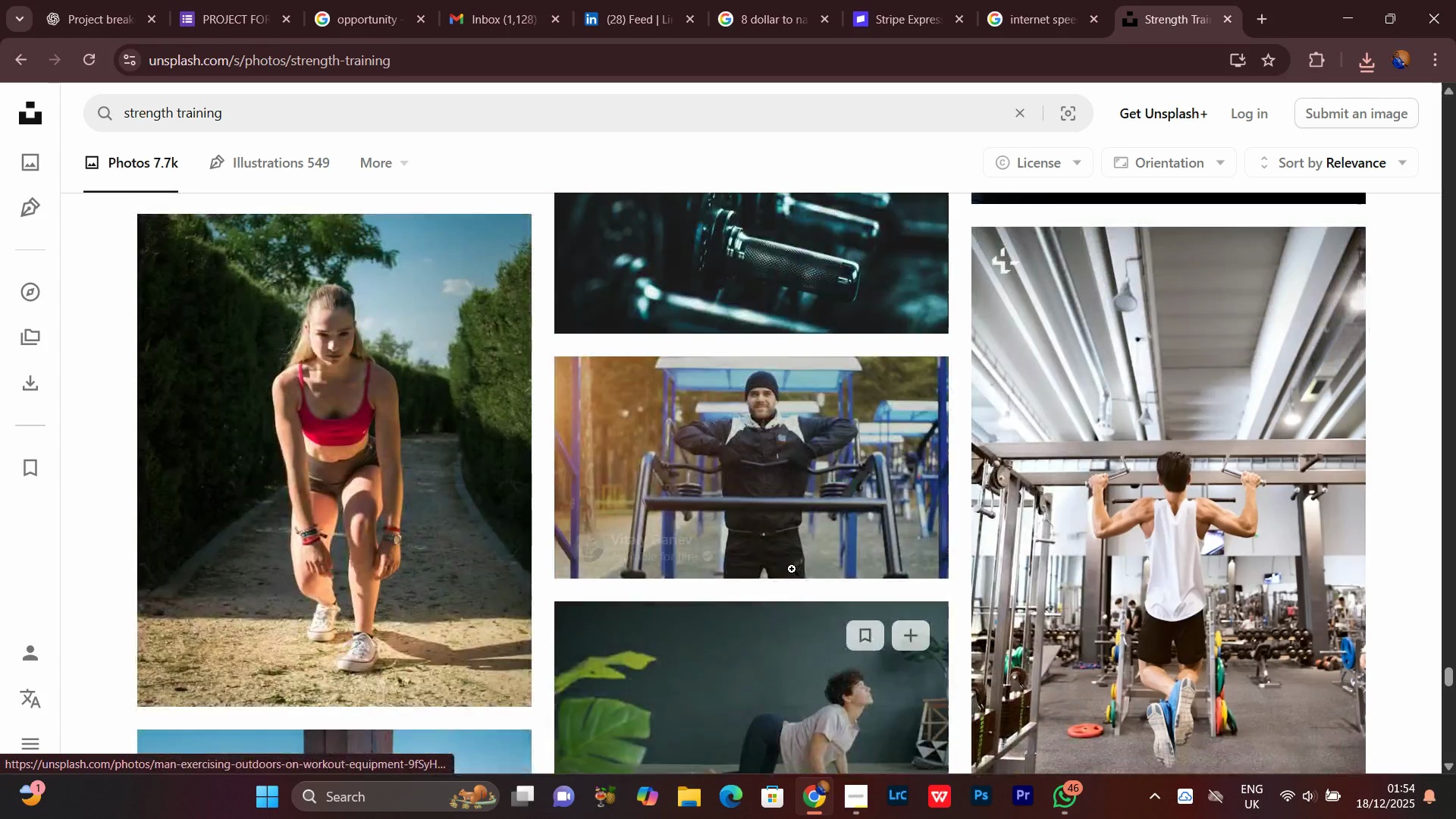 
scroll: coordinate [791, 570], scroll_direction: down, amount: 3.0
 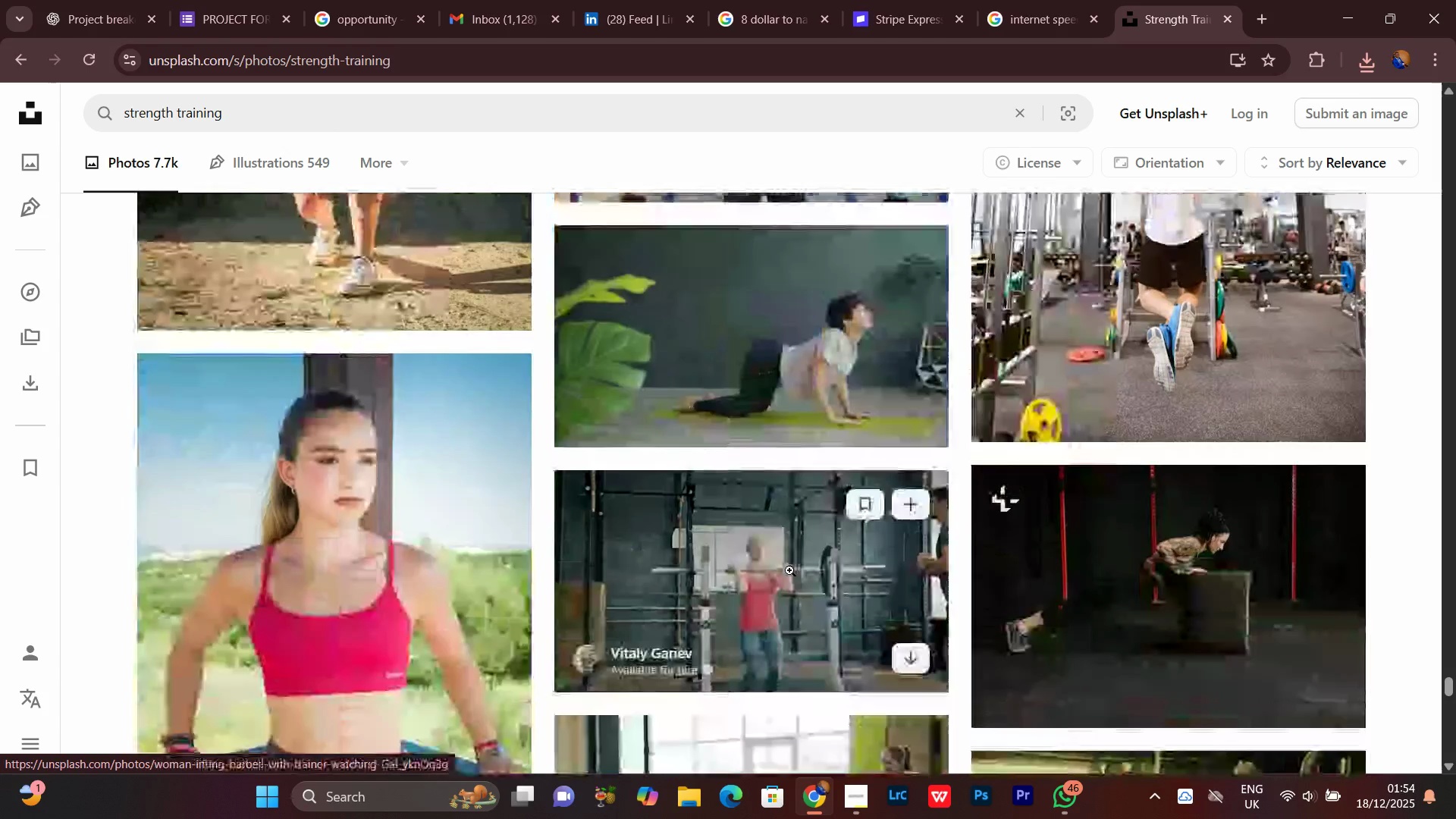 
scroll: coordinate [789, 570], scroll_direction: none, amount: 0.0
 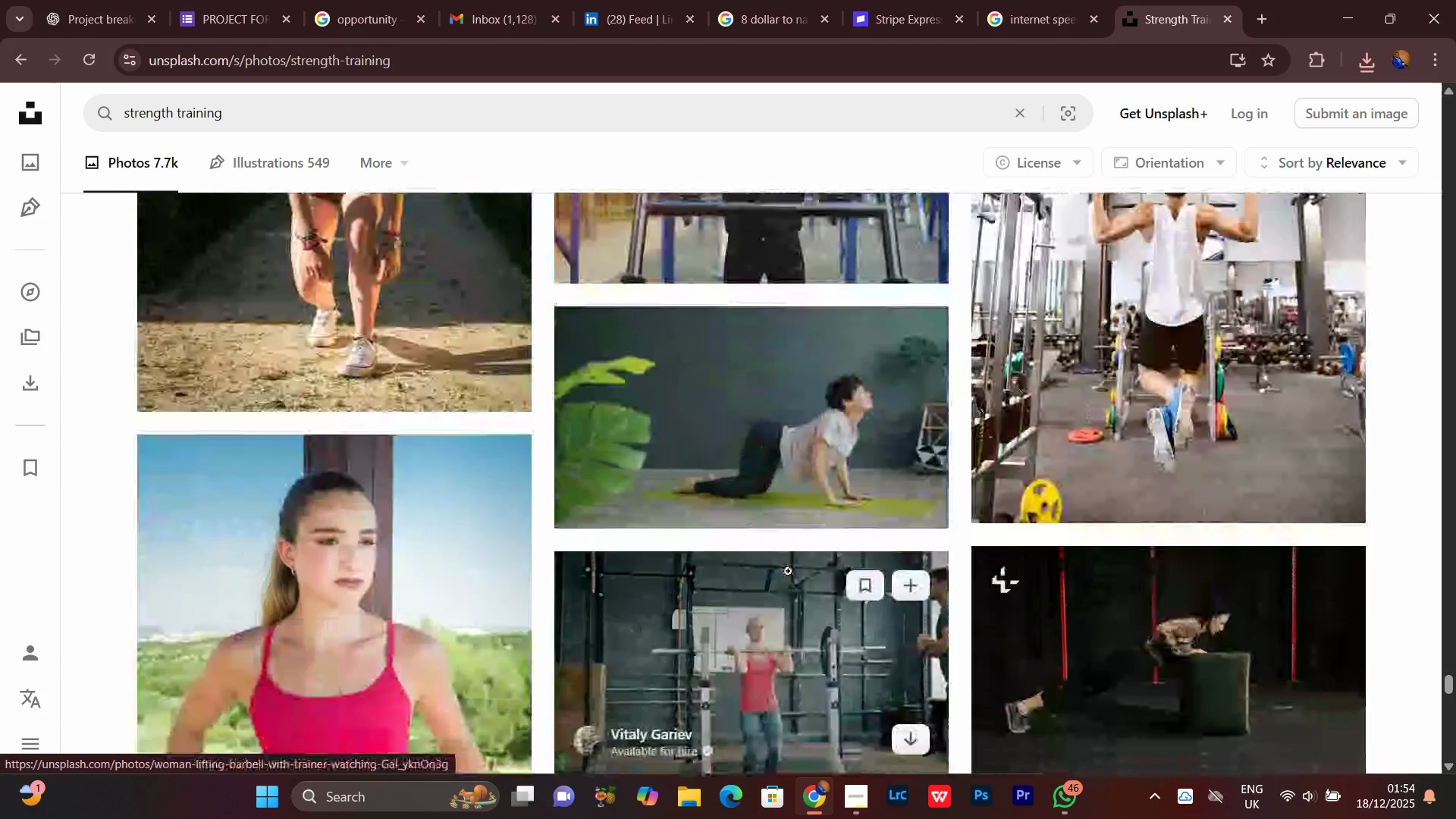 
scroll: coordinate [787, 571], scroll_direction: down, amount: 2.0
 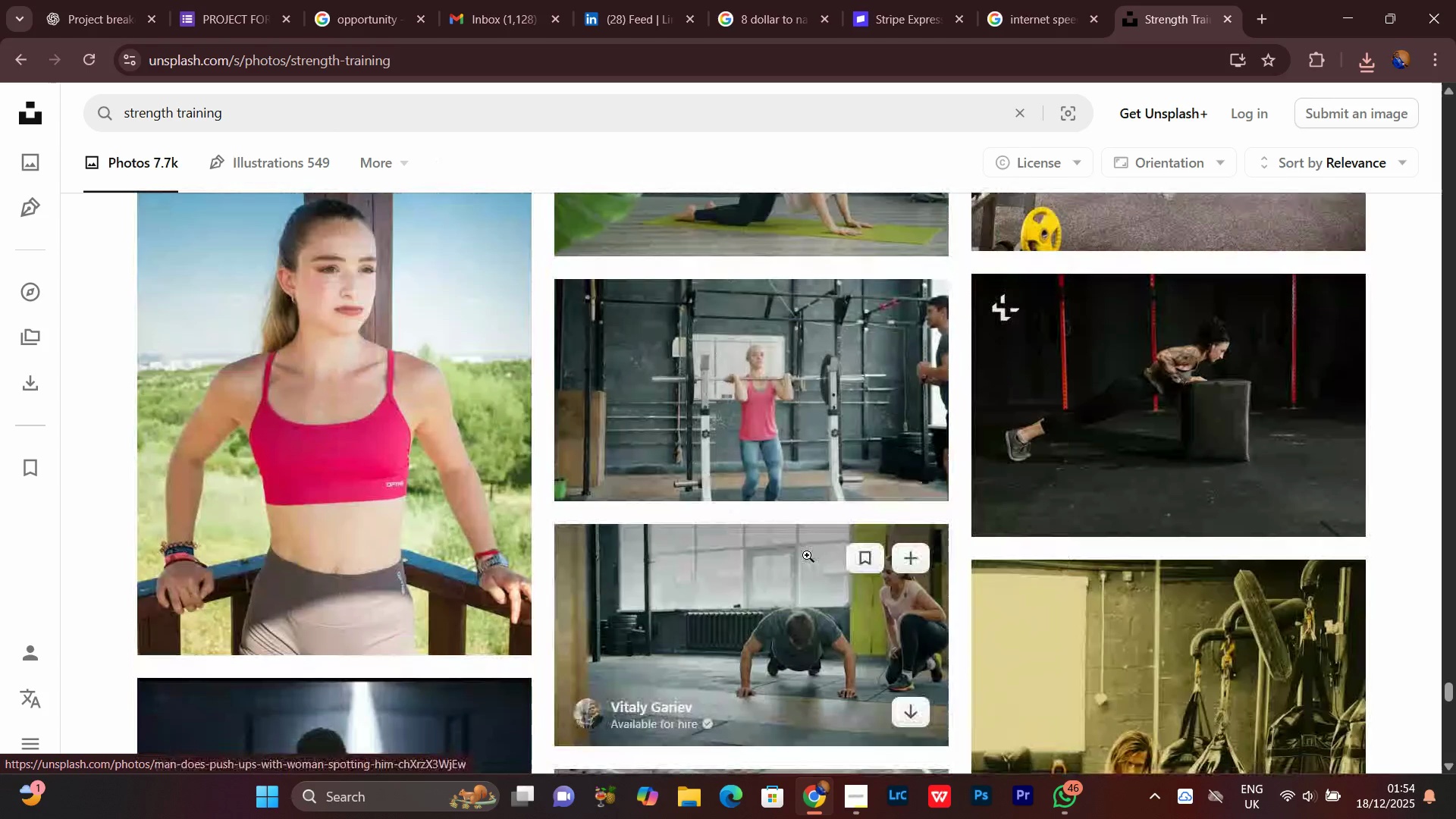 
scroll: coordinate [811, 557], scroll_direction: none, amount: 0.0
 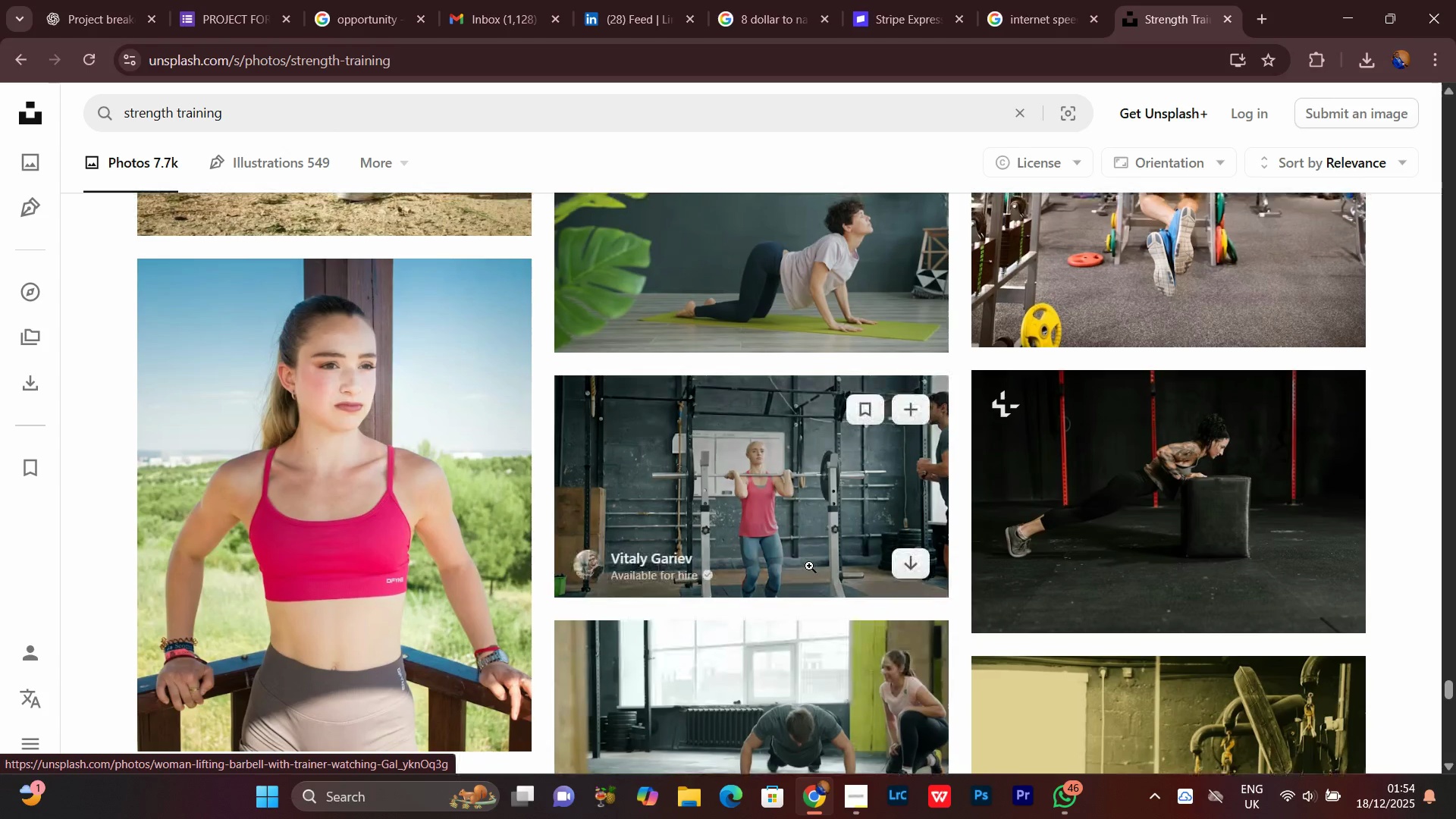 
scroll: coordinate [804, 573], scroll_direction: up, amount: 6.0
 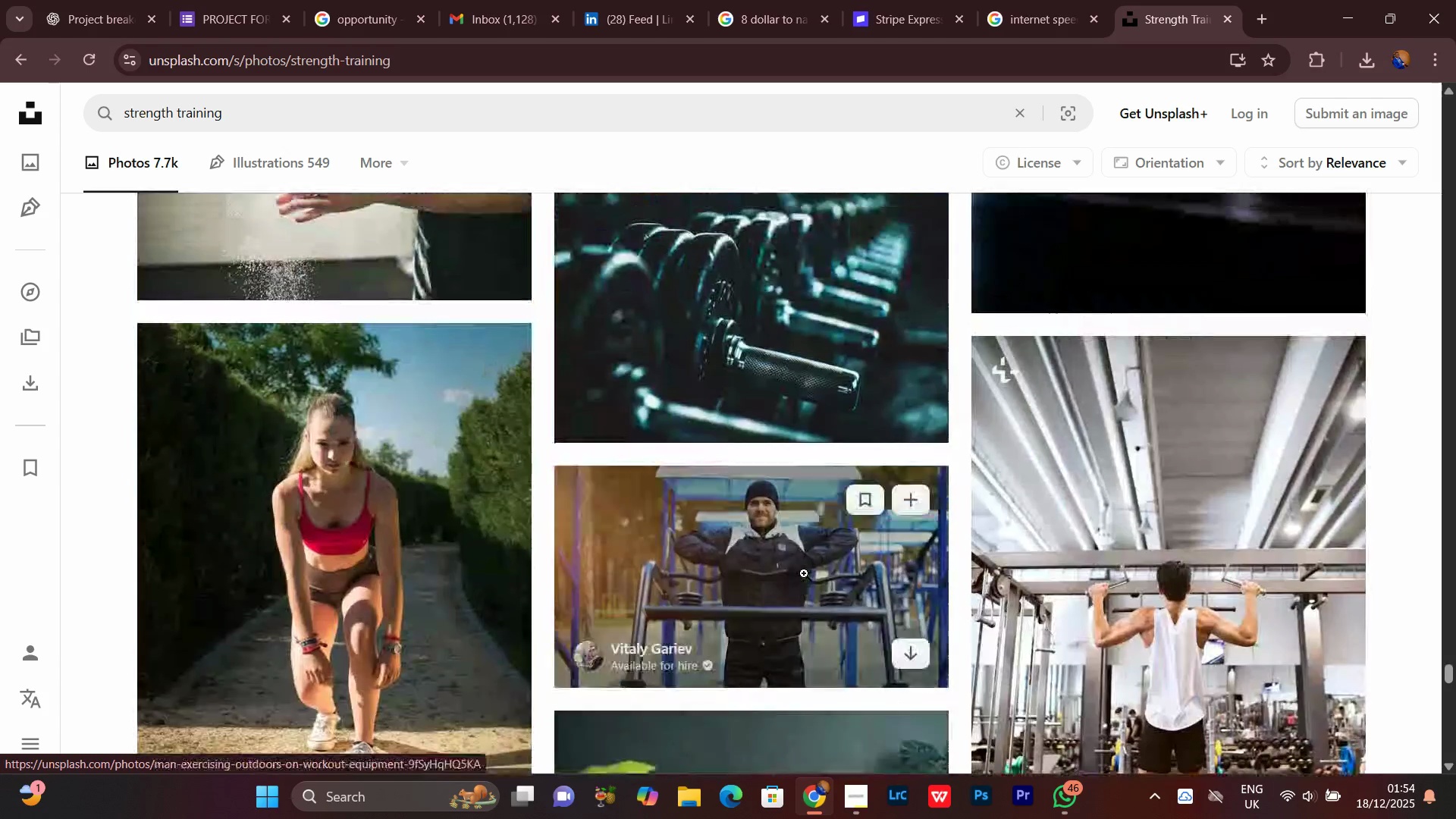 
scroll: coordinate [804, 576], scroll_direction: down, amount: 12.0
 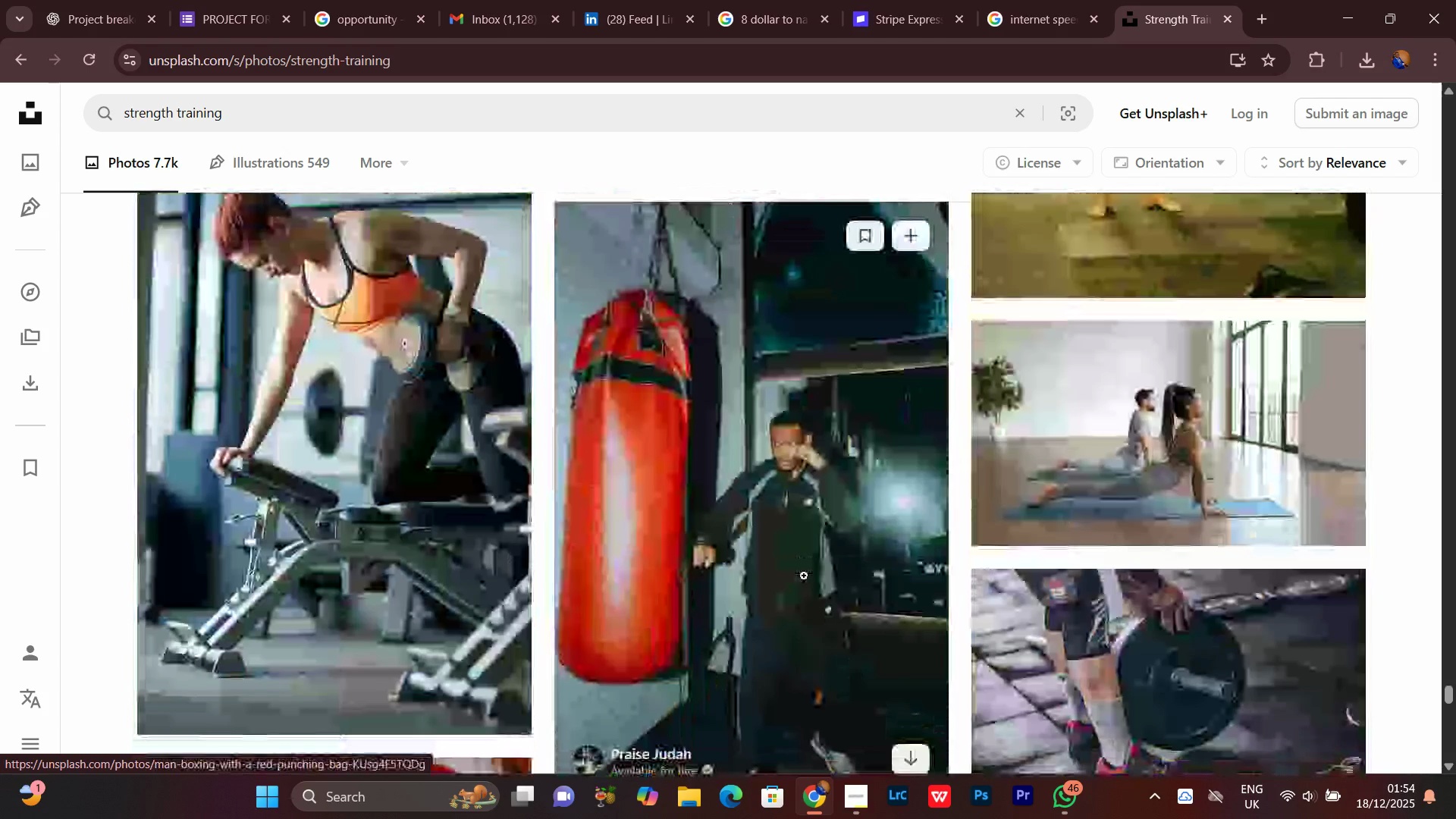 
scroll: coordinate [803, 576], scroll_direction: none, amount: 0.0
 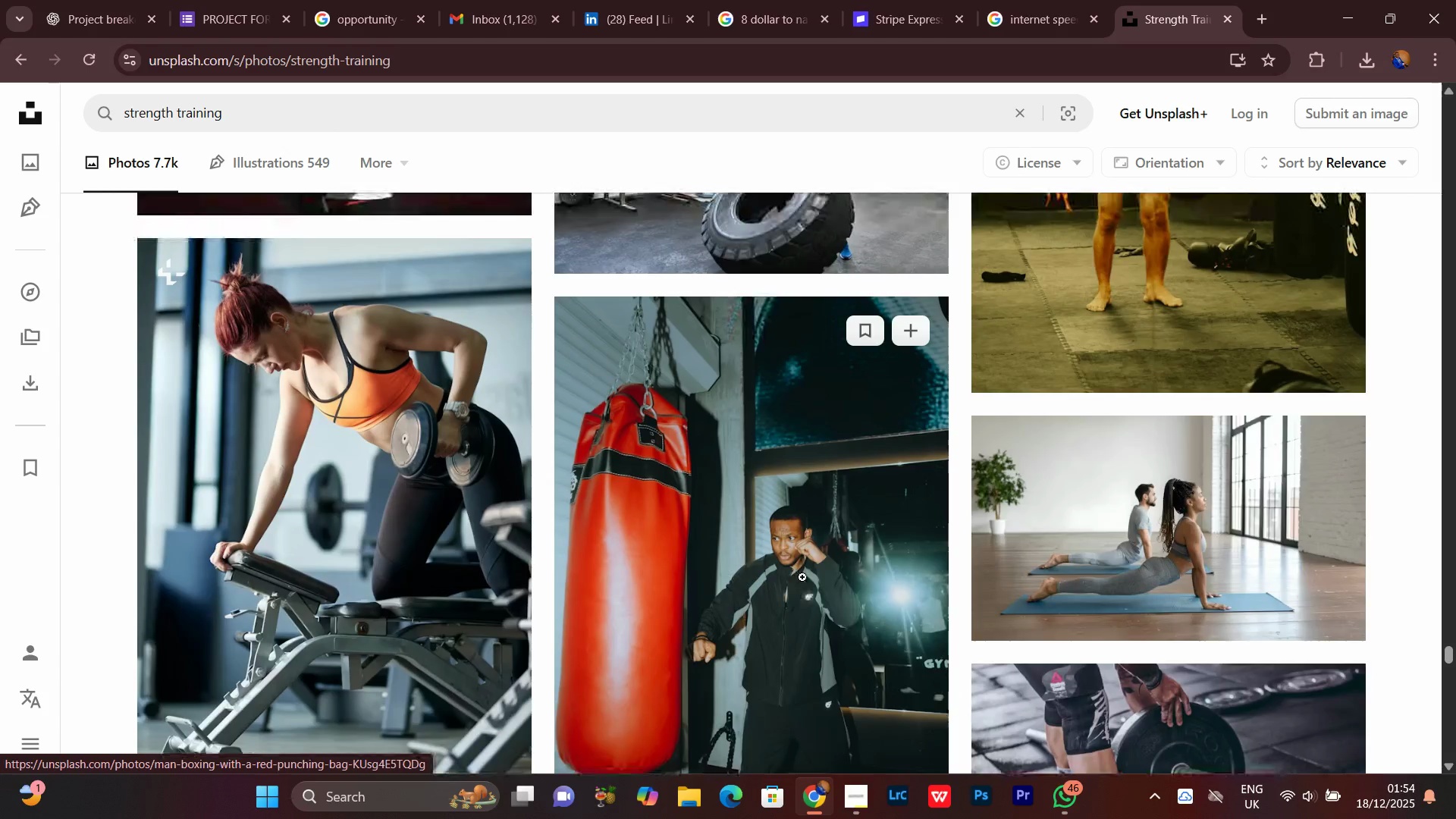 
scroll: coordinate [802, 577], scroll_direction: up, amount: 2.0
 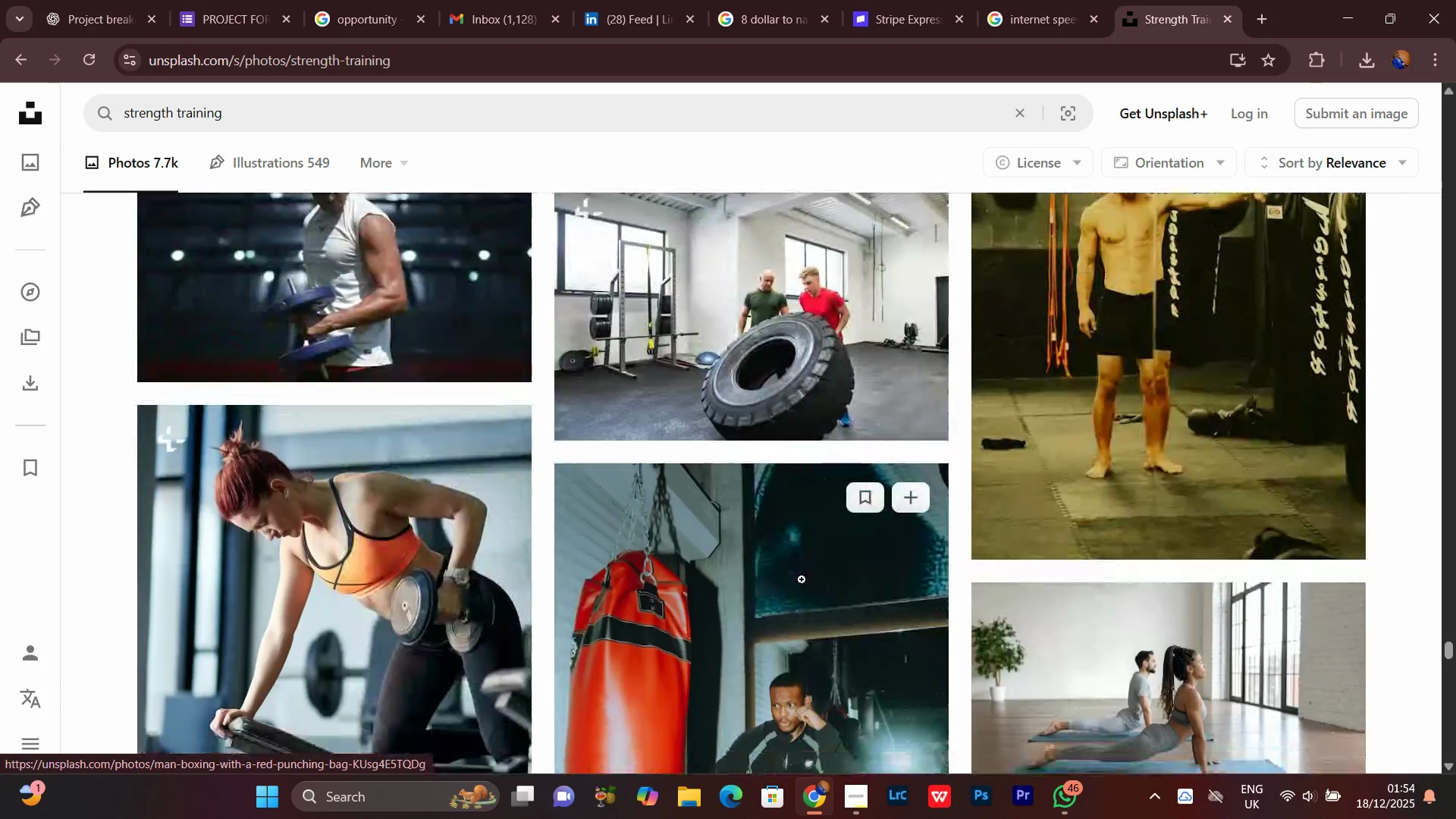 
scroll: coordinate [802, 579], scroll_direction: down, amount: 4.0
 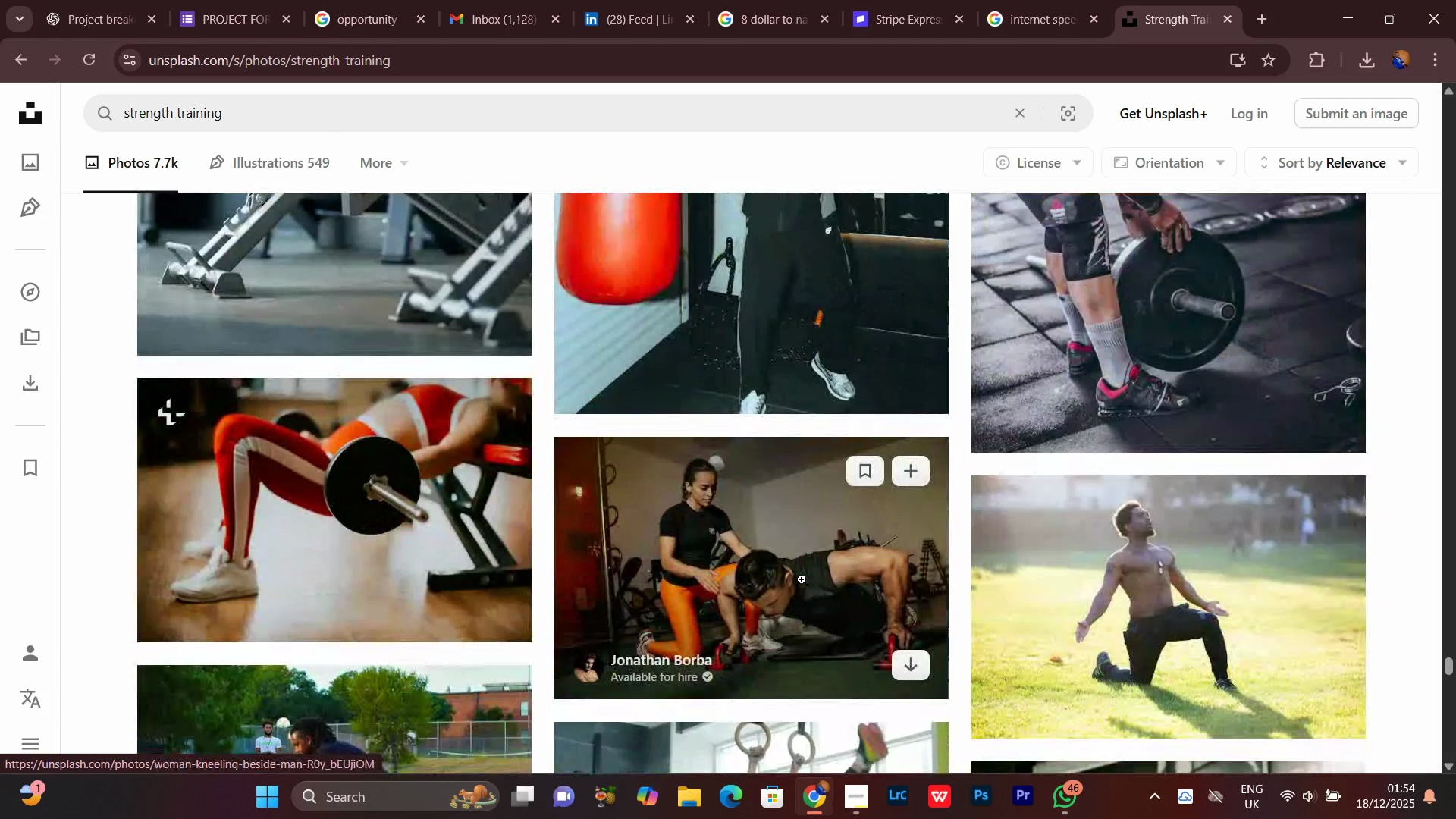 
scroll: coordinate [801, 579], scroll_direction: up, amount: 9.0
 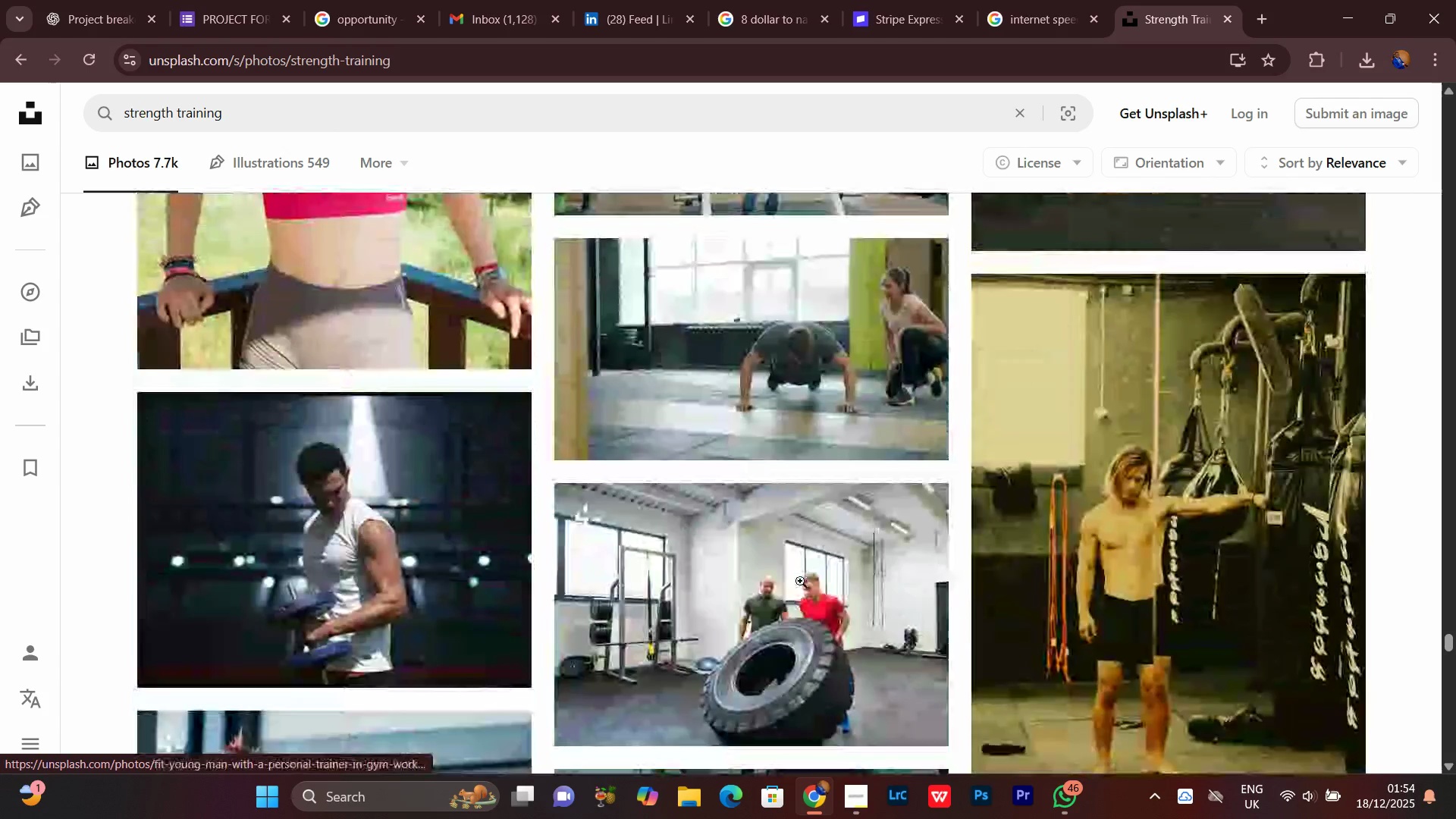 
scroll: coordinate [799, 582], scroll_direction: down, amount: 5.0
 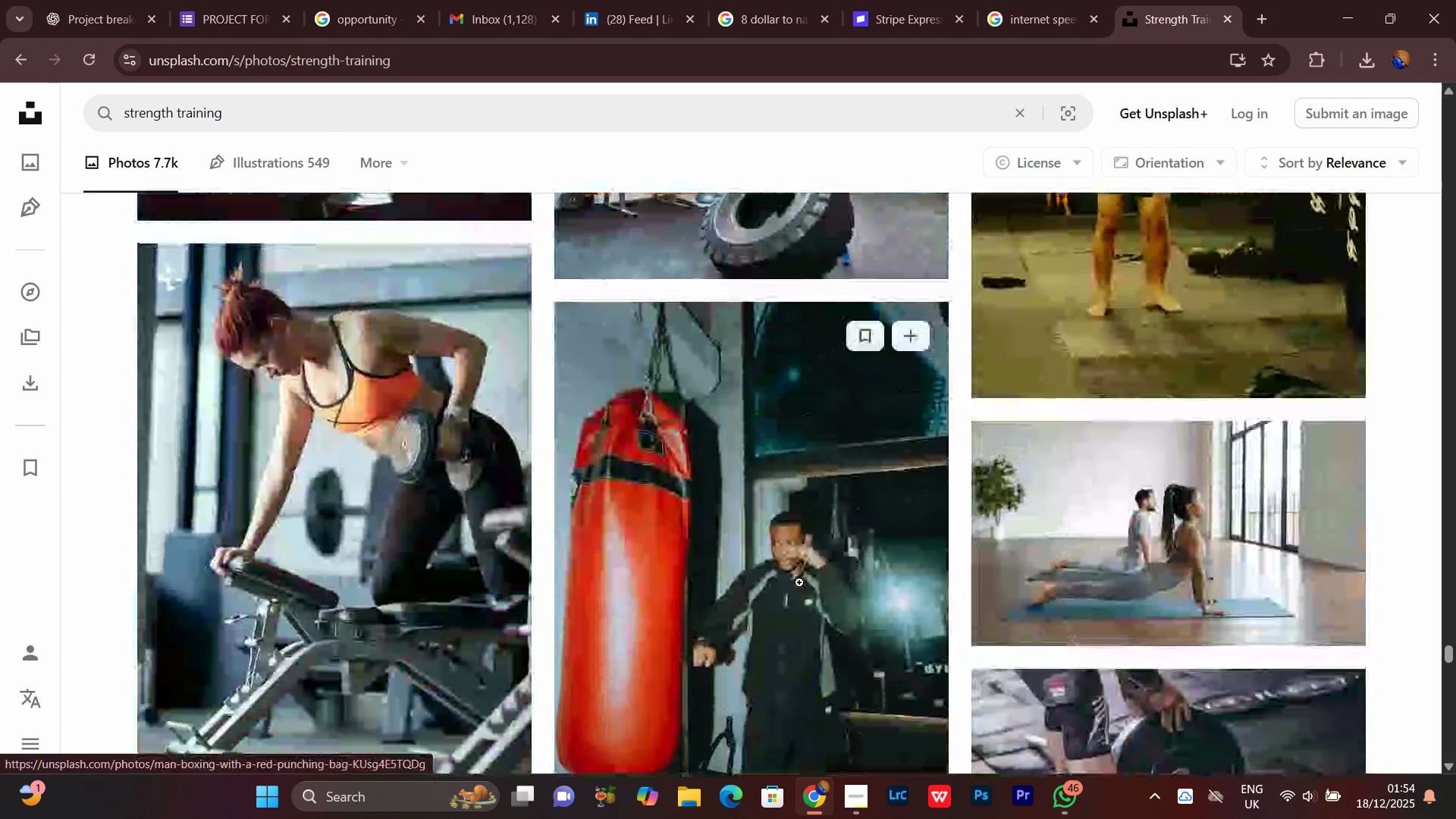 
scroll: coordinate [799, 585], scroll_direction: up, amount: 4.0
 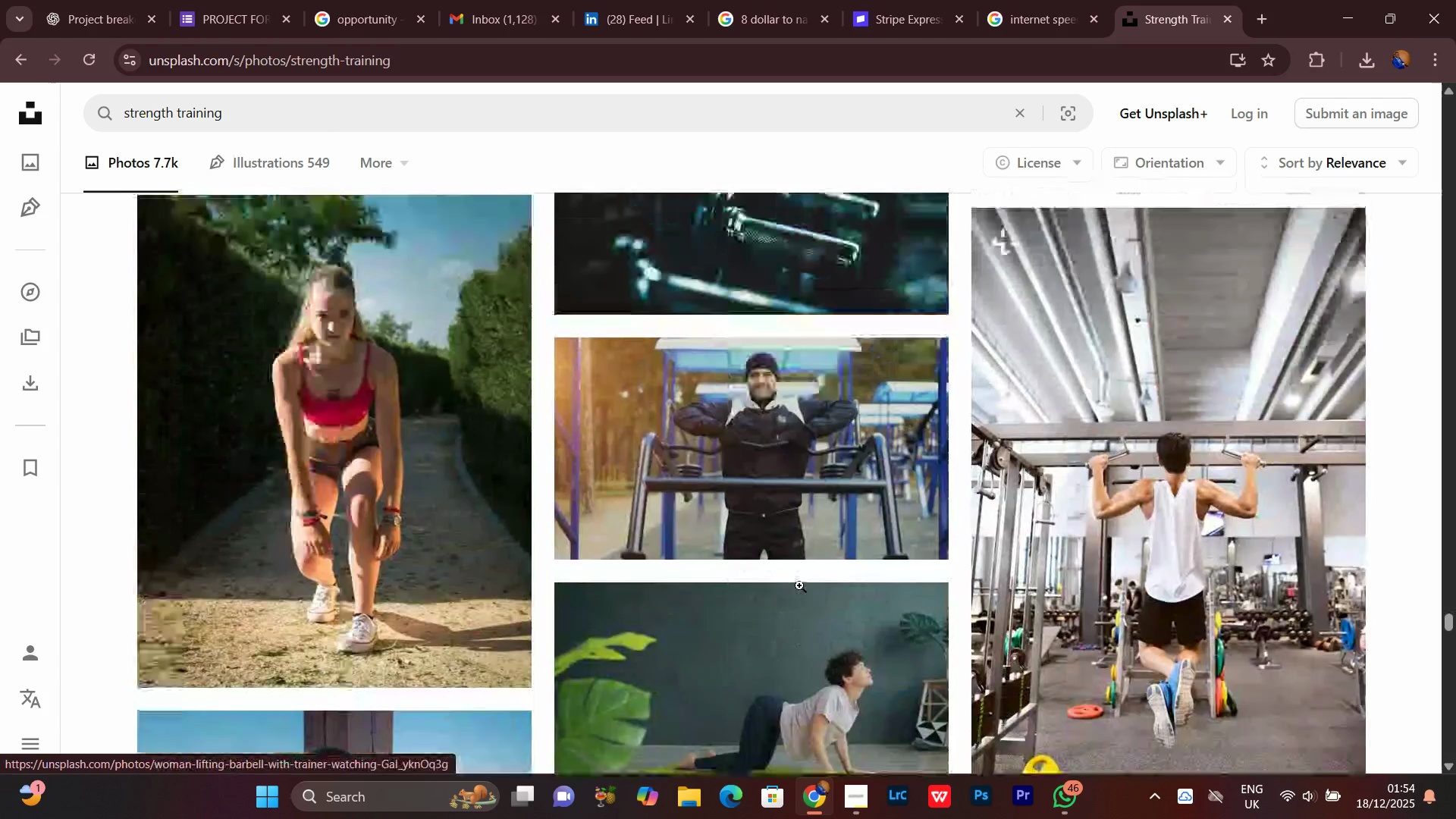 
scroll: coordinate [798, 588], scroll_direction: down, amount: 2.0
 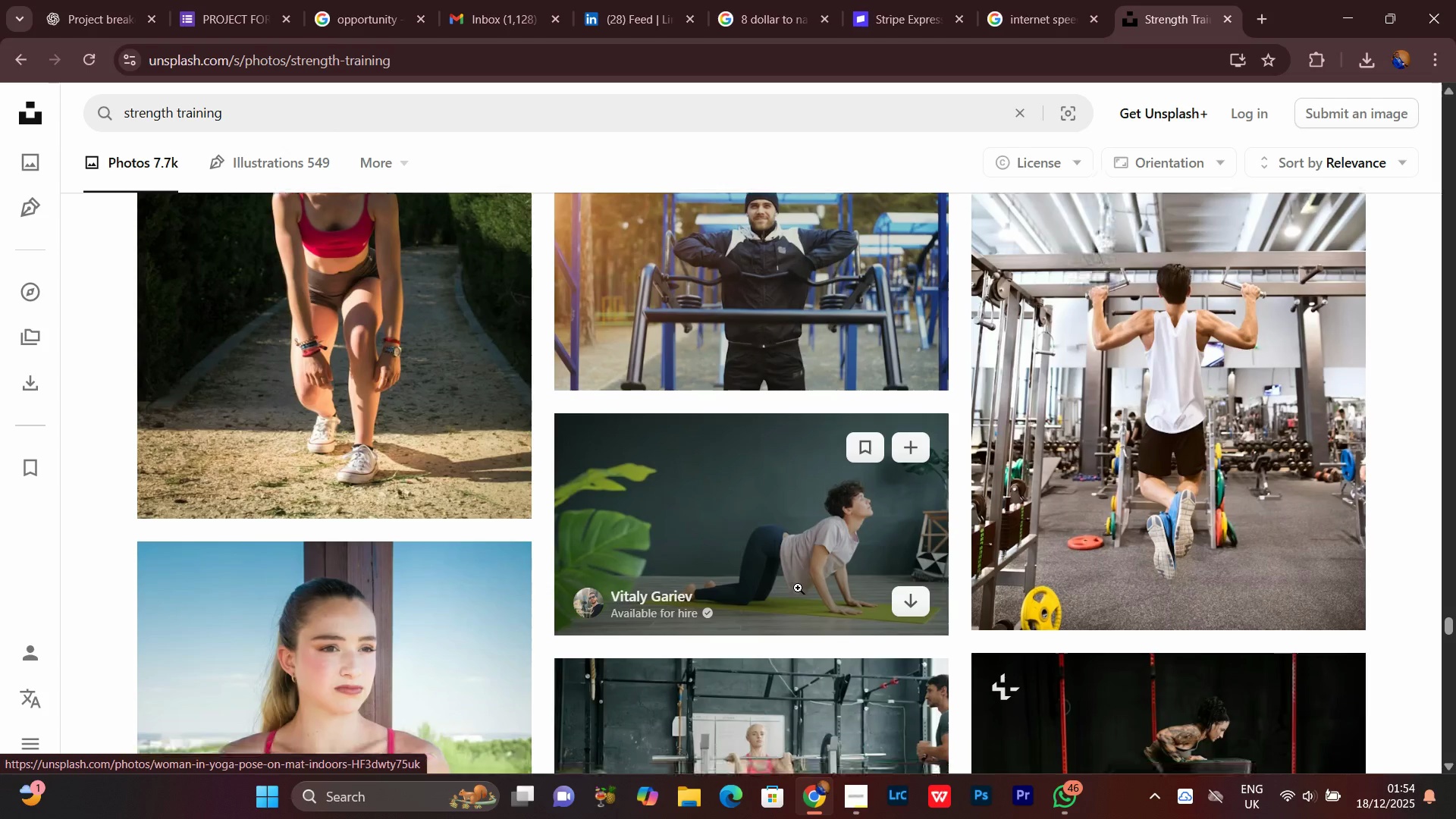 
scroll: coordinate [798, 588], scroll_direction: none, amount: 0.0
 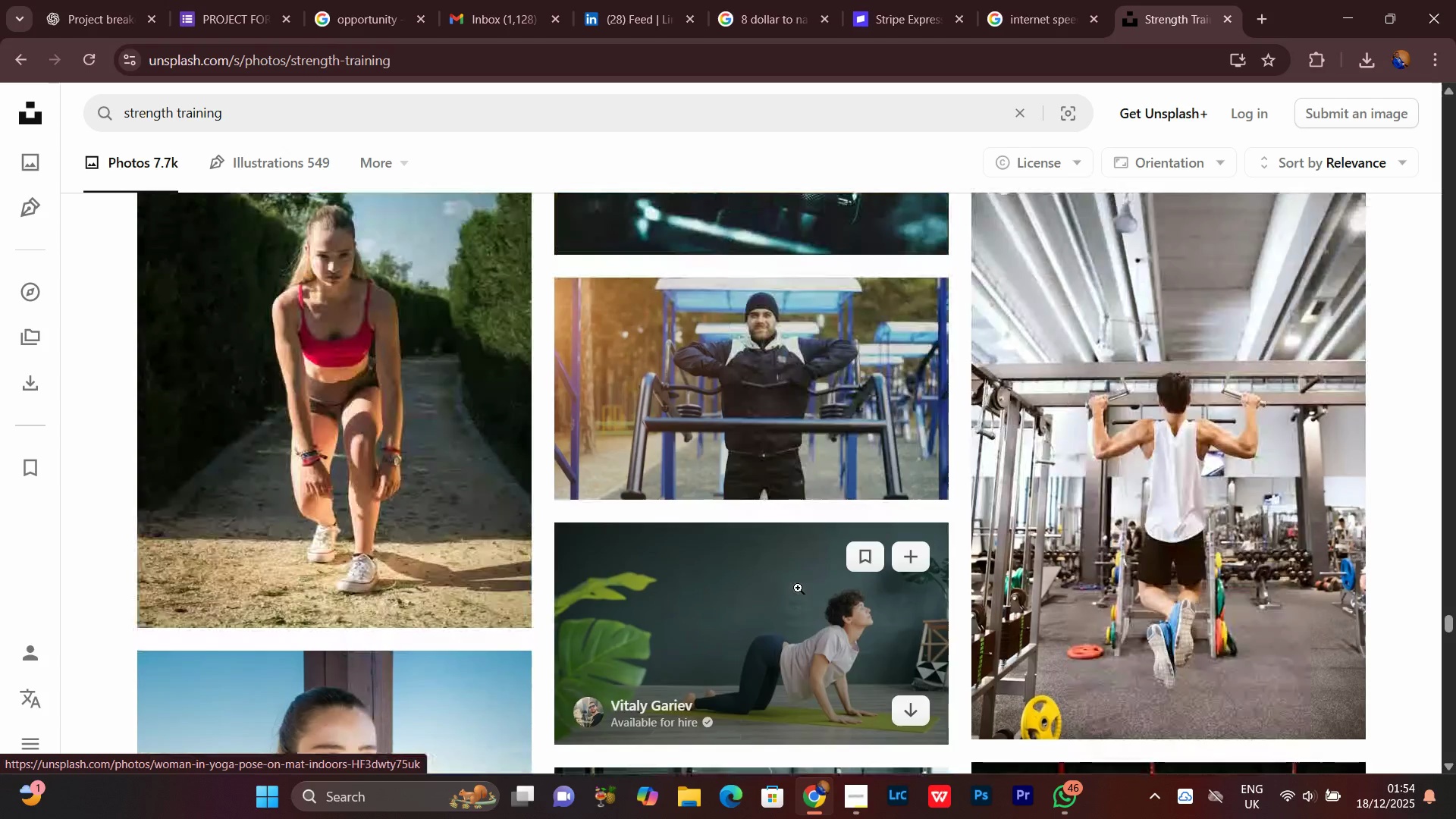 
scroll: coordinate [798, 588], scroll_direction: up, amount: 1.0
 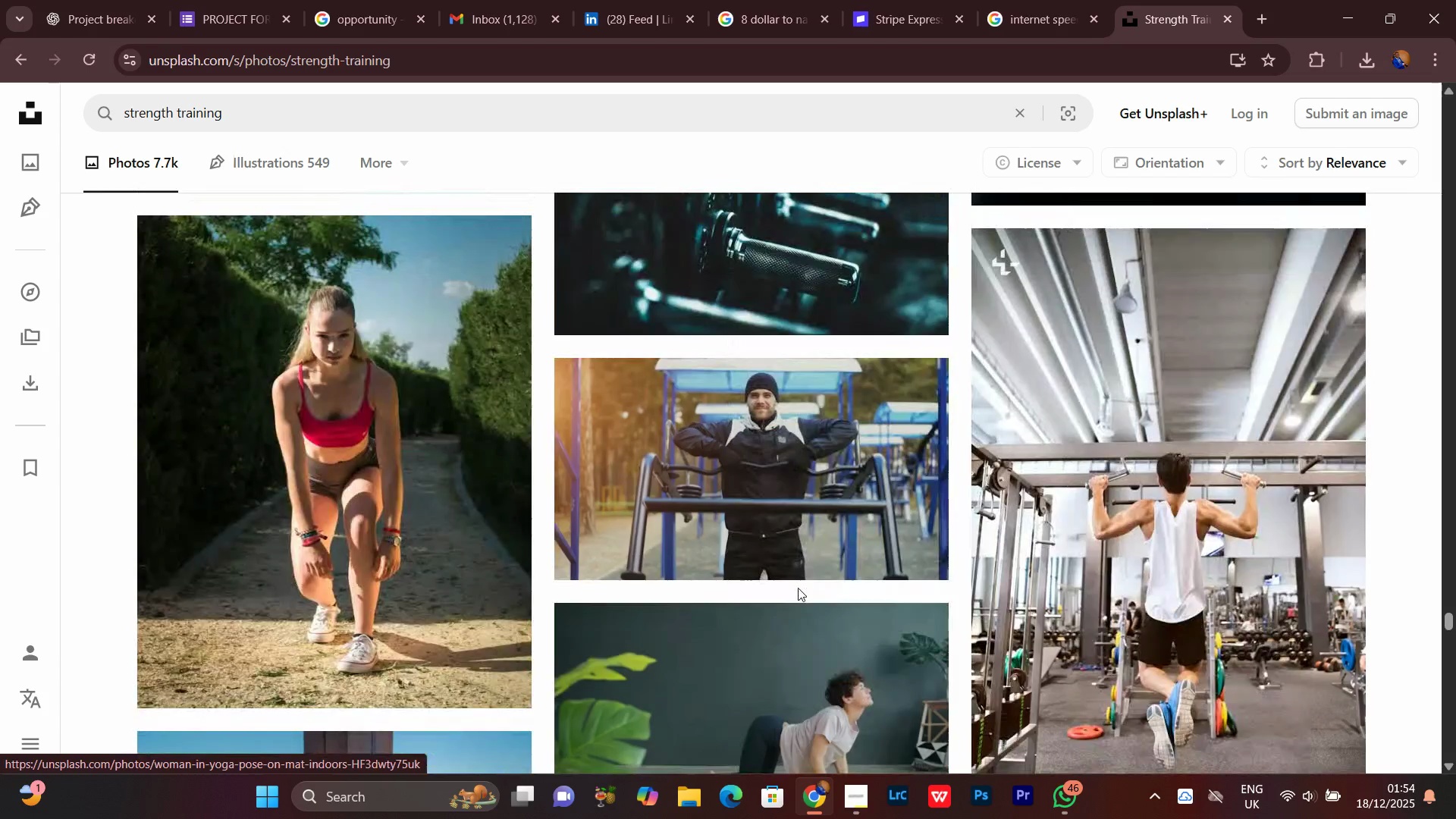 
scroll: coordinate [798, 588], scroll_direction: none, amount: 0.0
 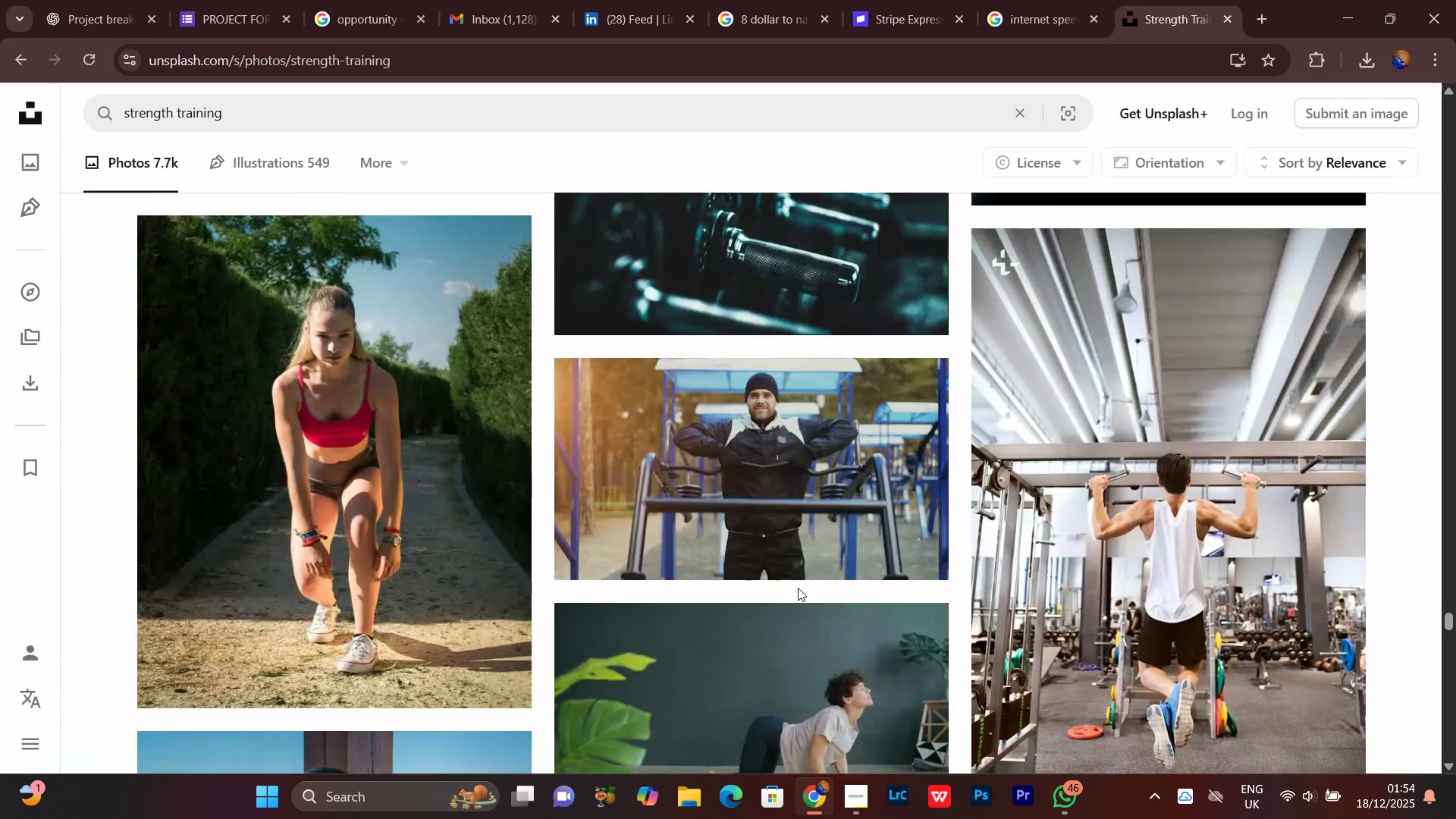 
scroll: coordinate [795, 590], scroll_direction: up, amount: 1.0
 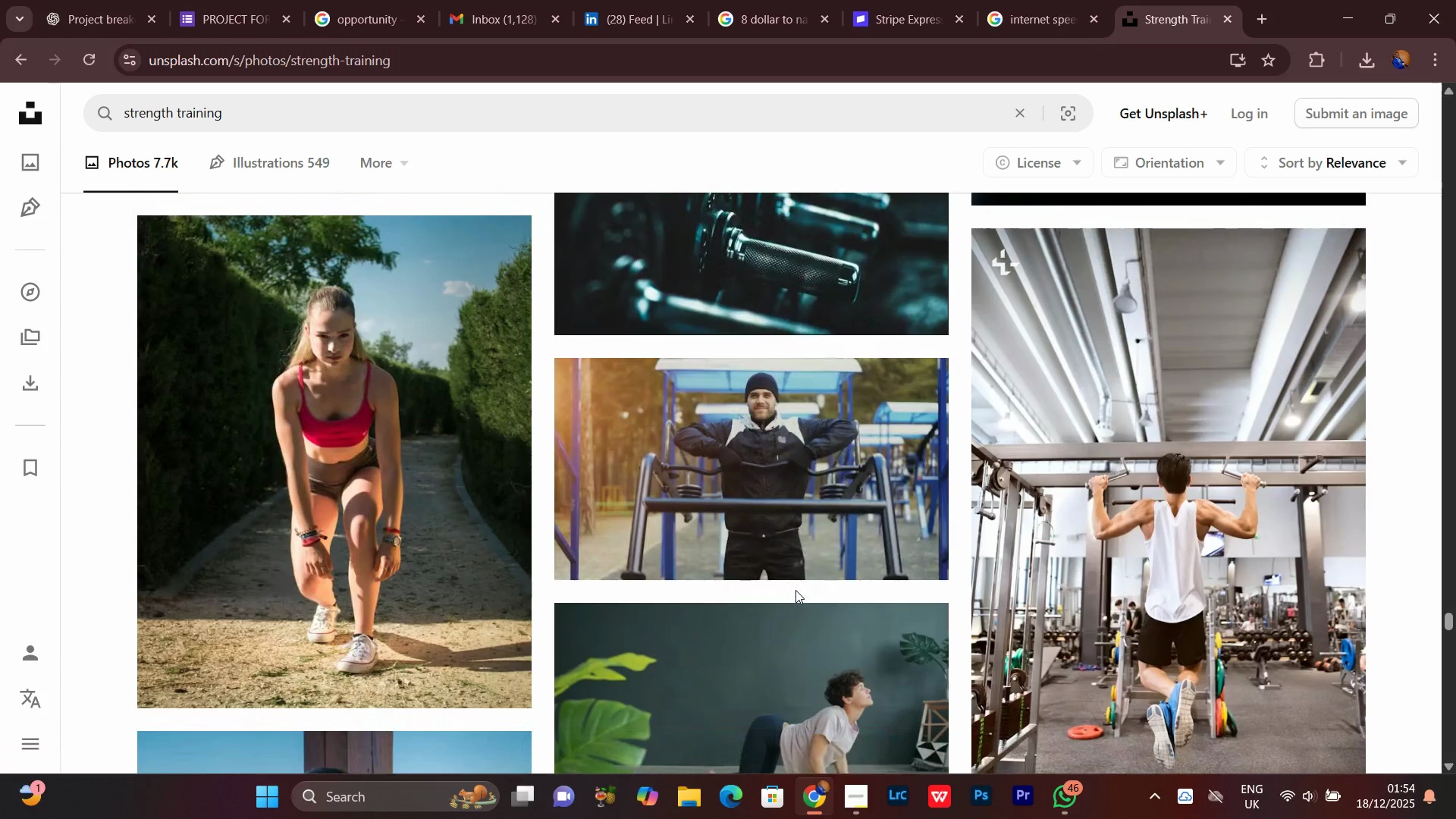 
scroll: coordinate [795, 590], scroll_direction: down, amount: 1.0
 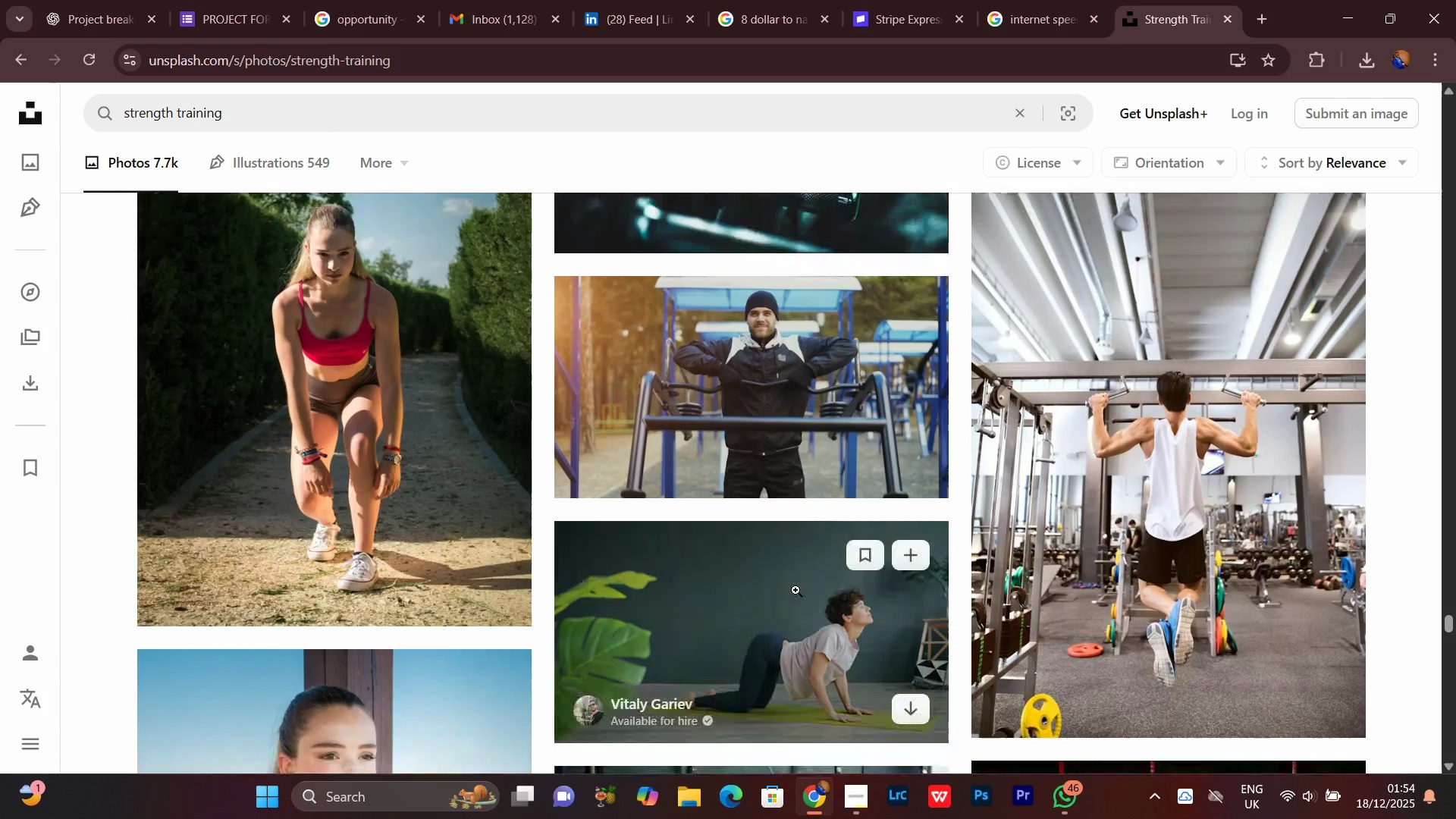 
scroll: coordinate [807, 552], scroll_direction: up, amount: 5.0
 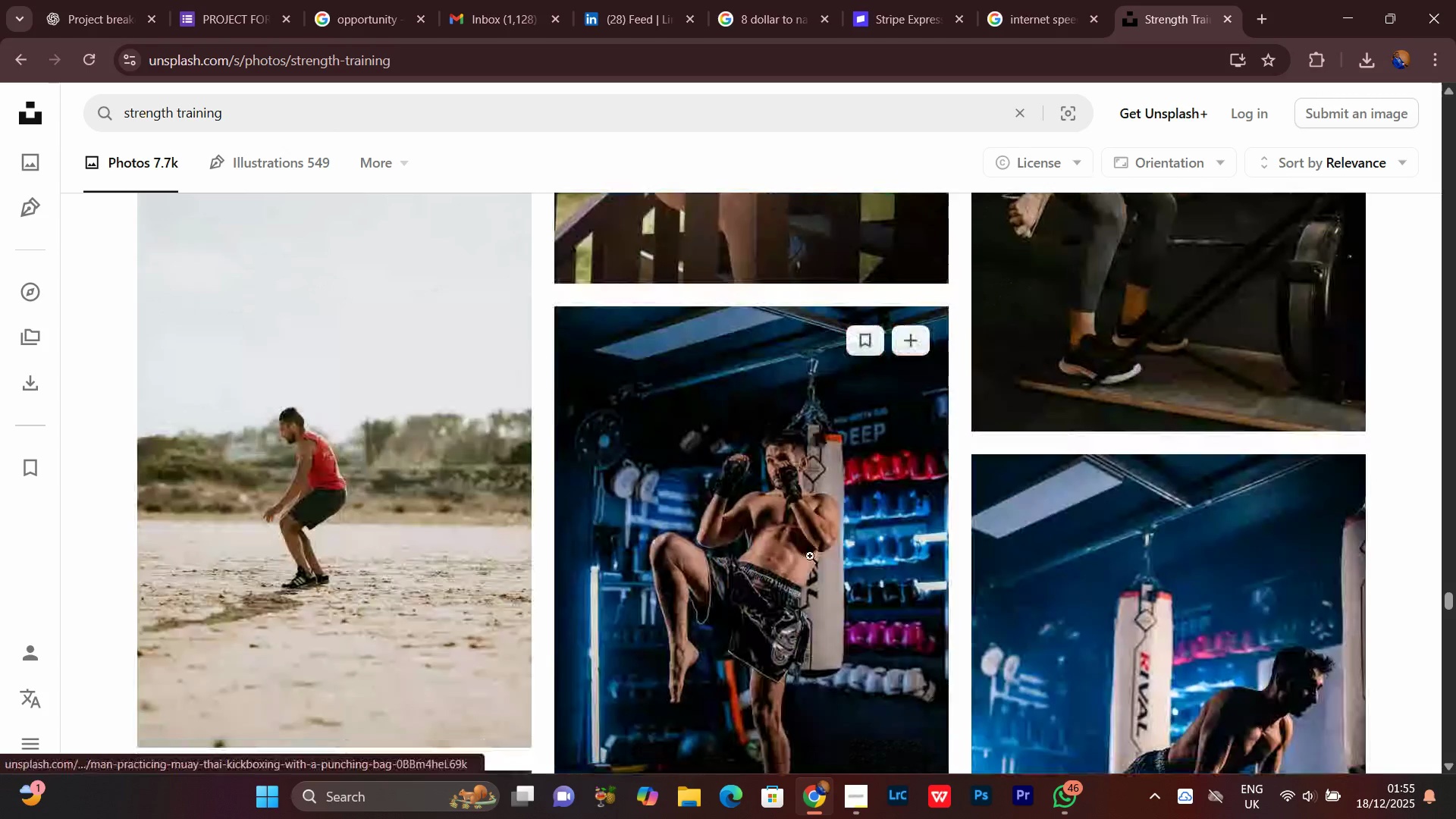 
scroll: coordinate [810, 556], scroll_direction: none, amount: 0.0
 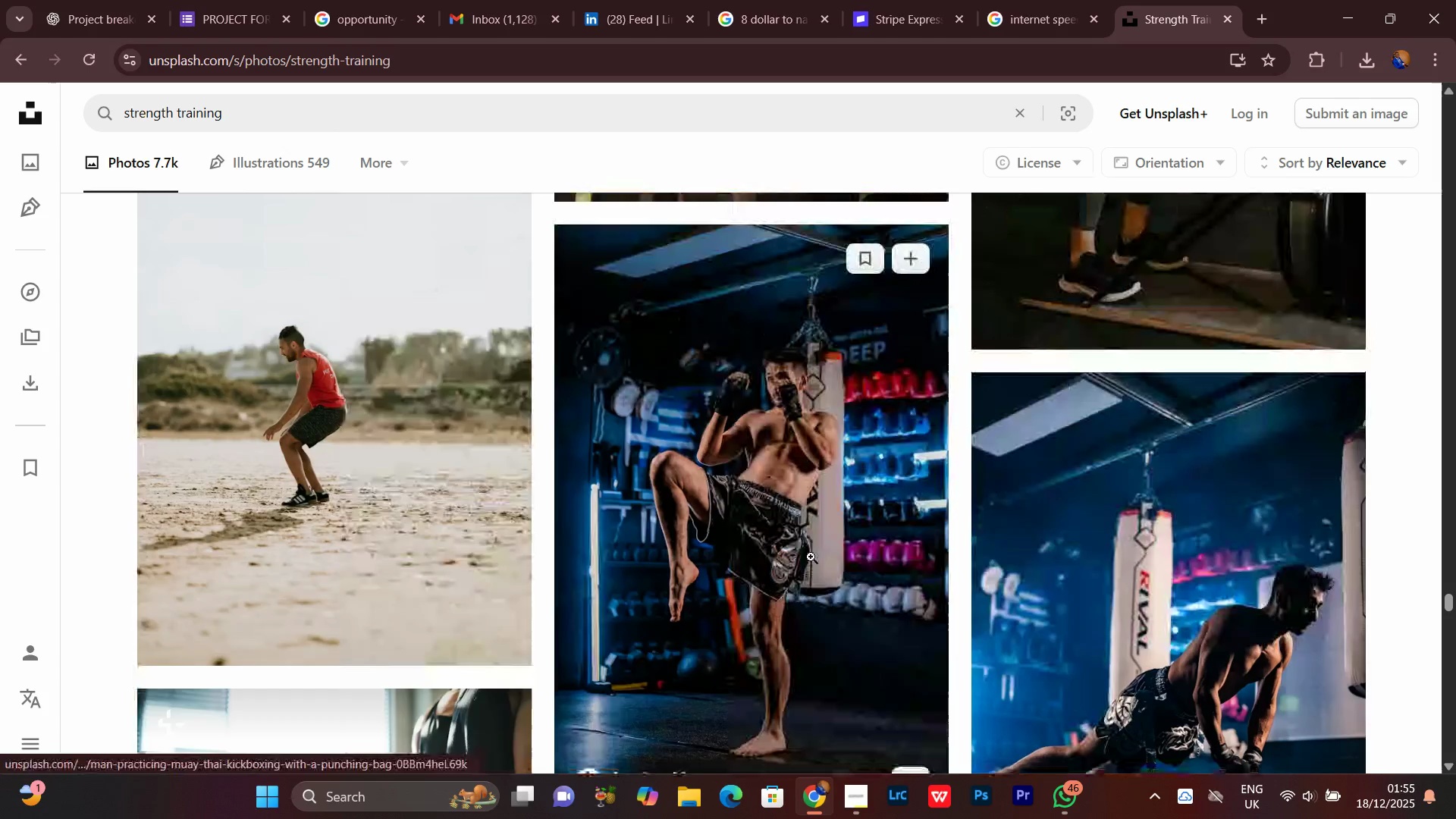 
scroll: coordinate [811, 563], scroll_direction: down, amount: 3.0
 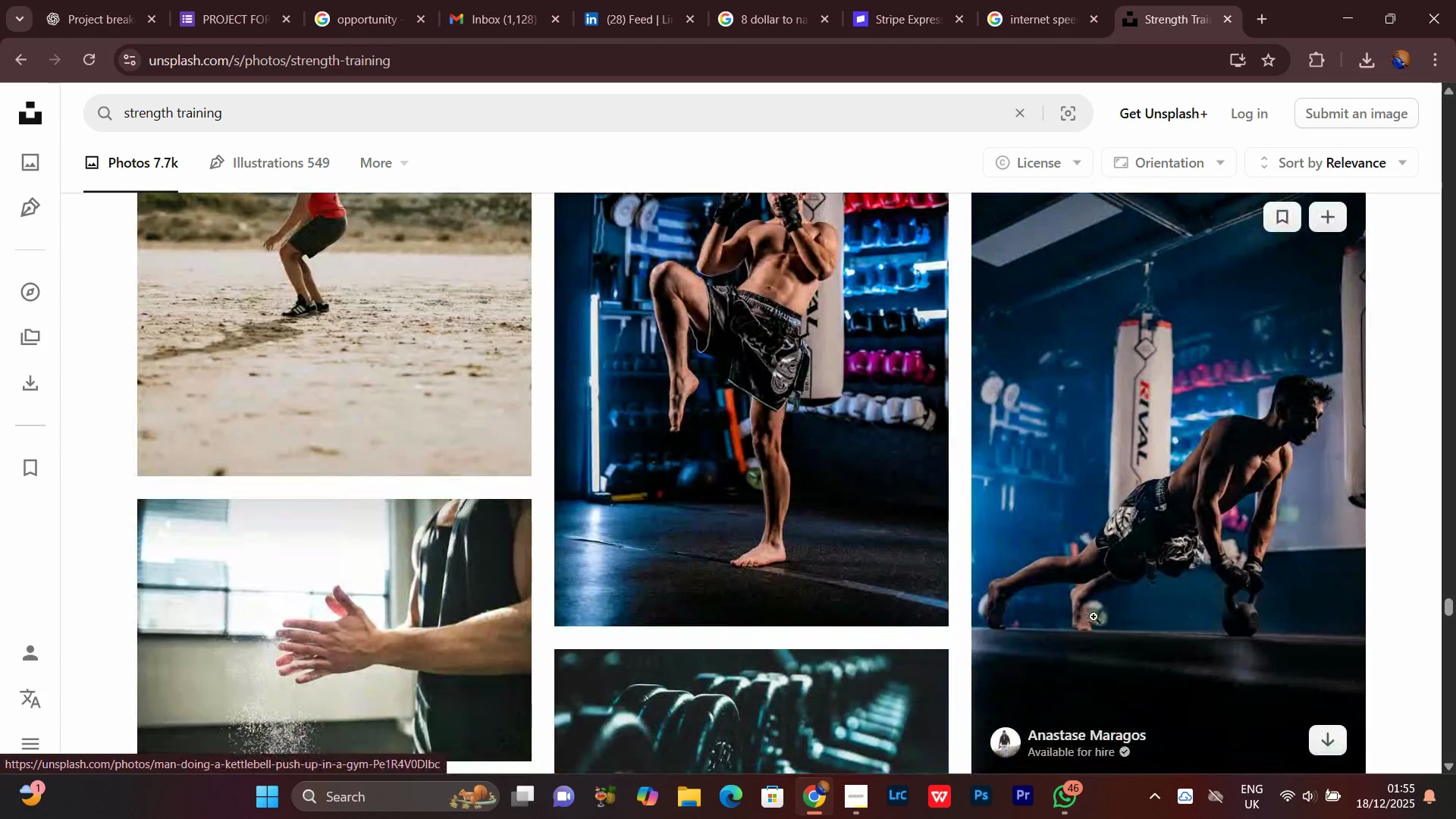 
scroll: coordinate [1094, 617], scroll_direction: none, amount: 0.0
 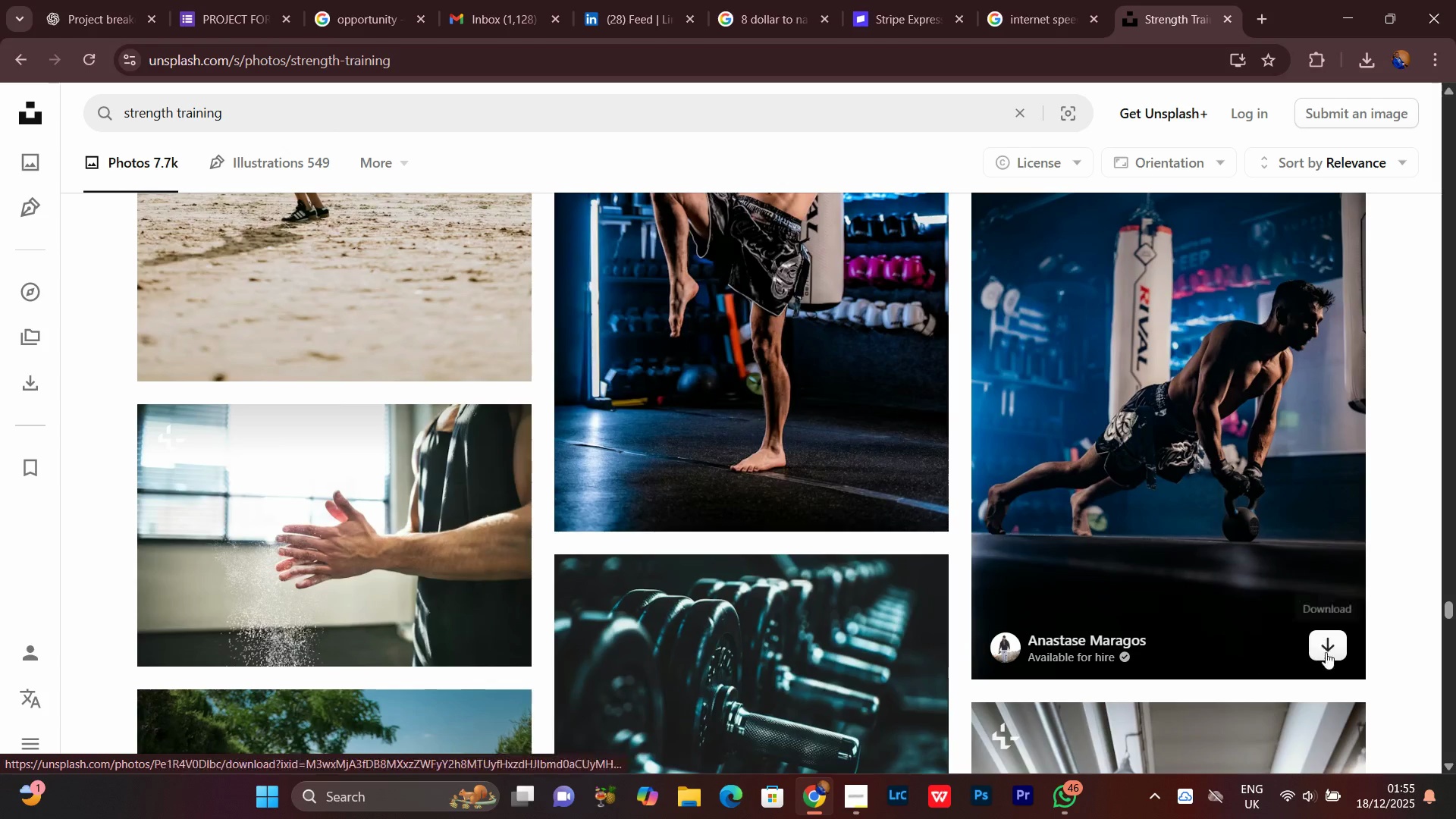 
left_click([1330, 639])
 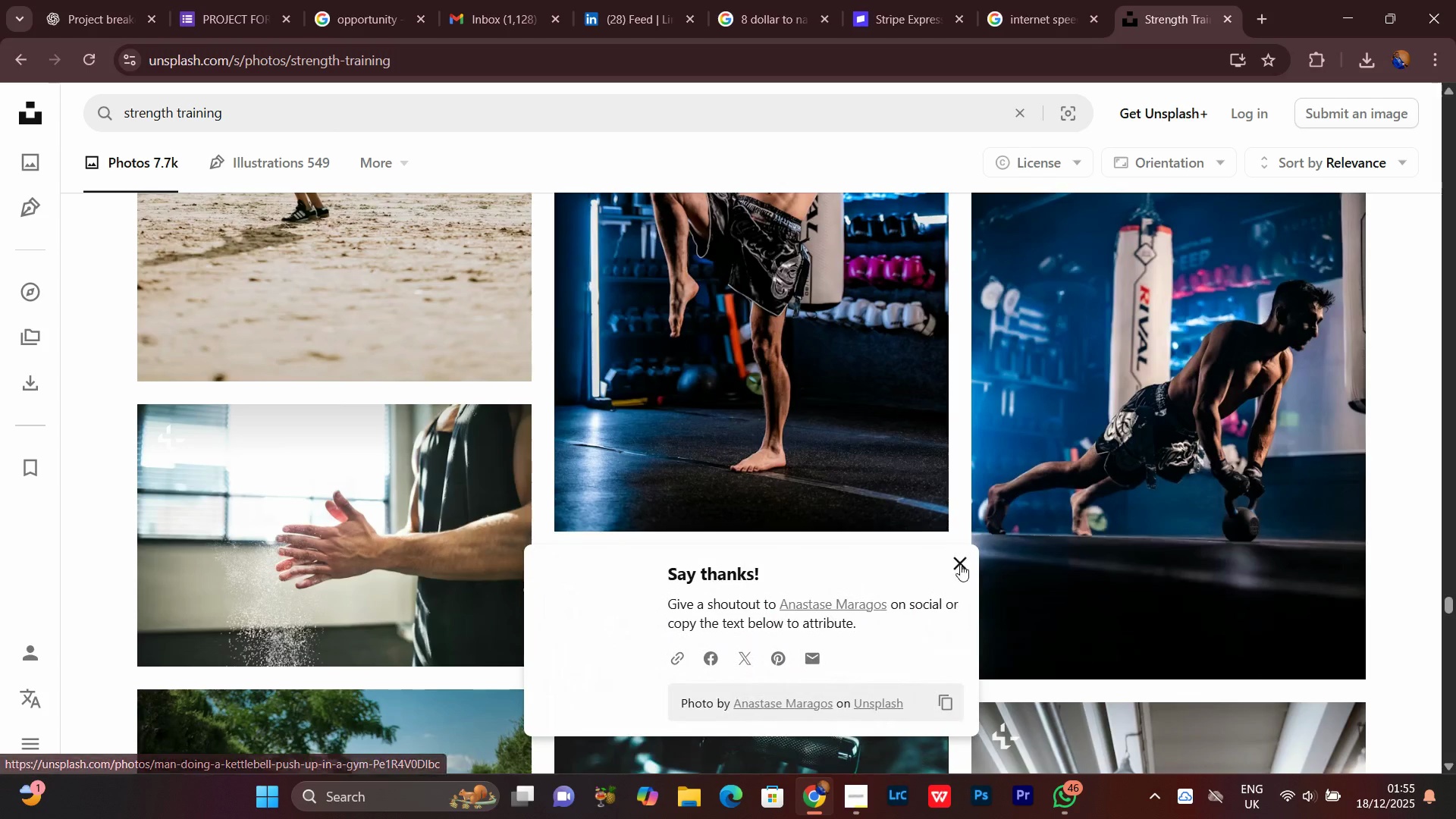 
left_click([960, 564])
 